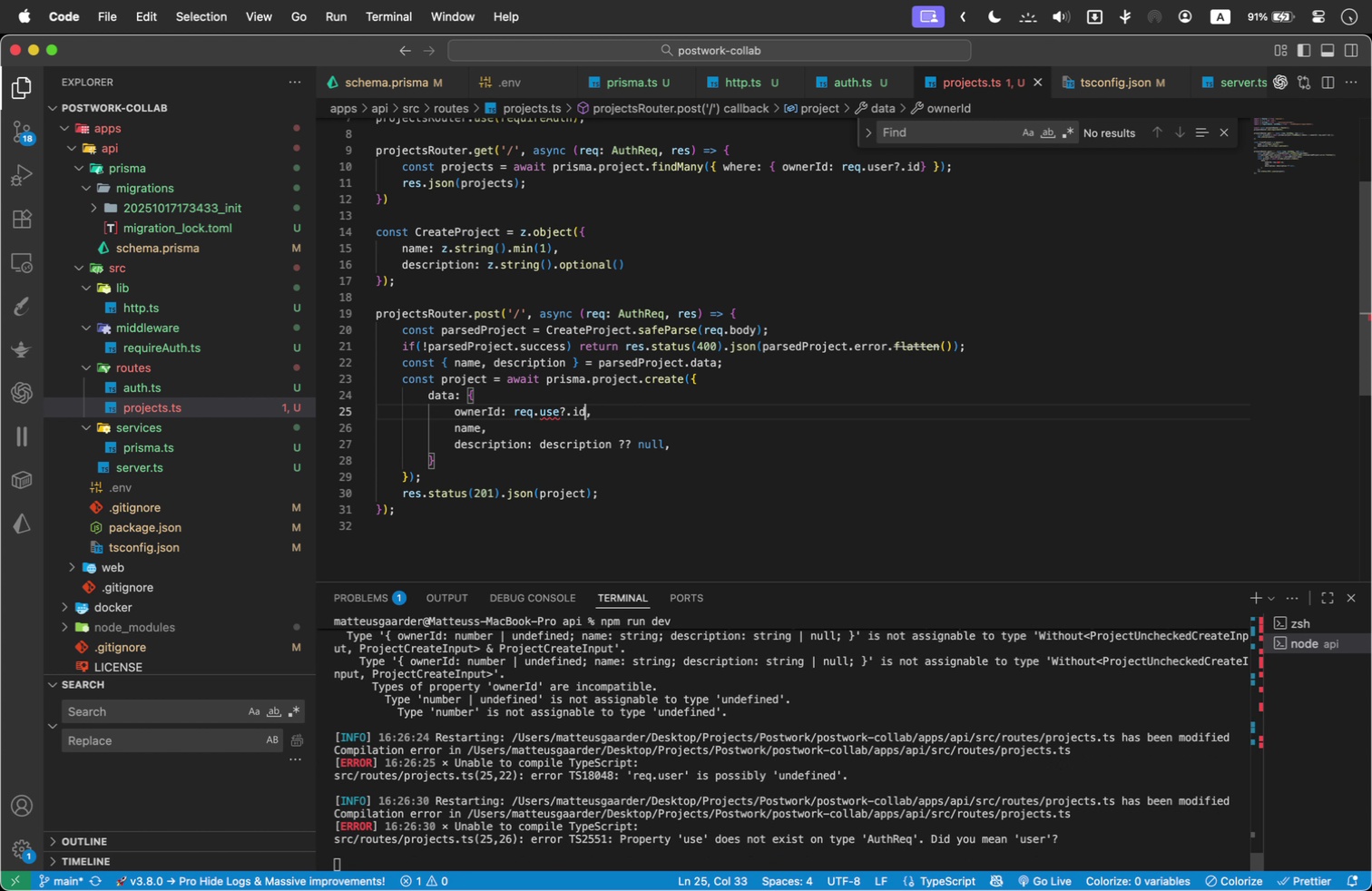 
type( | u)
key(Backspace)
type(null)
 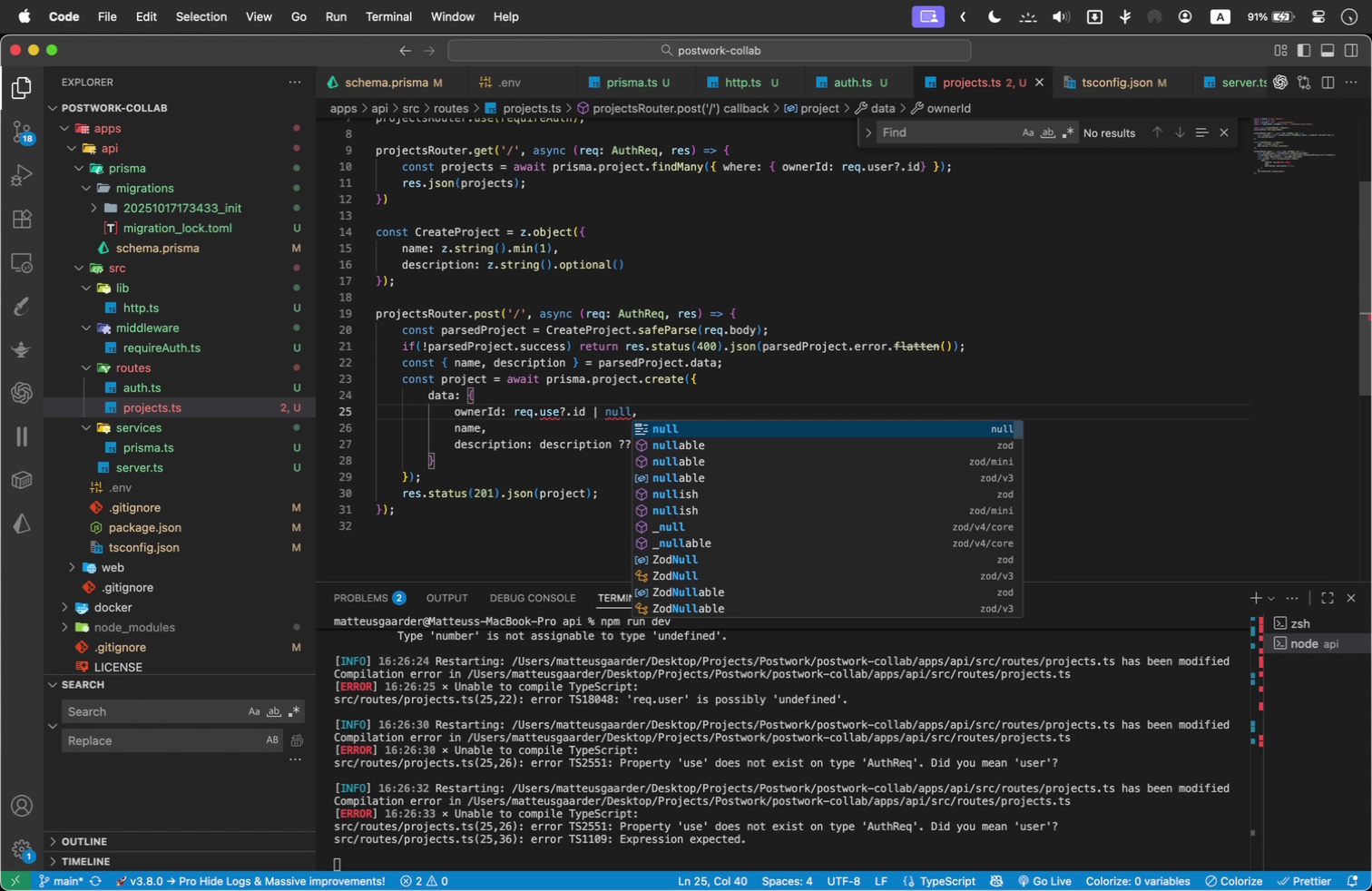 
key(Backspace)
key(Backspace)
key(Backspace)
key(Backspace)
type(undefined)
key(Backspace)
key(Backspace)
key(Backspace)
key(Backspace)
key(Backspace)
key(Backspace)
key(Backspace)
key(Backspace)
key(Backspace)
key(Backspace)
key(Backspace)
key(Backspace)
 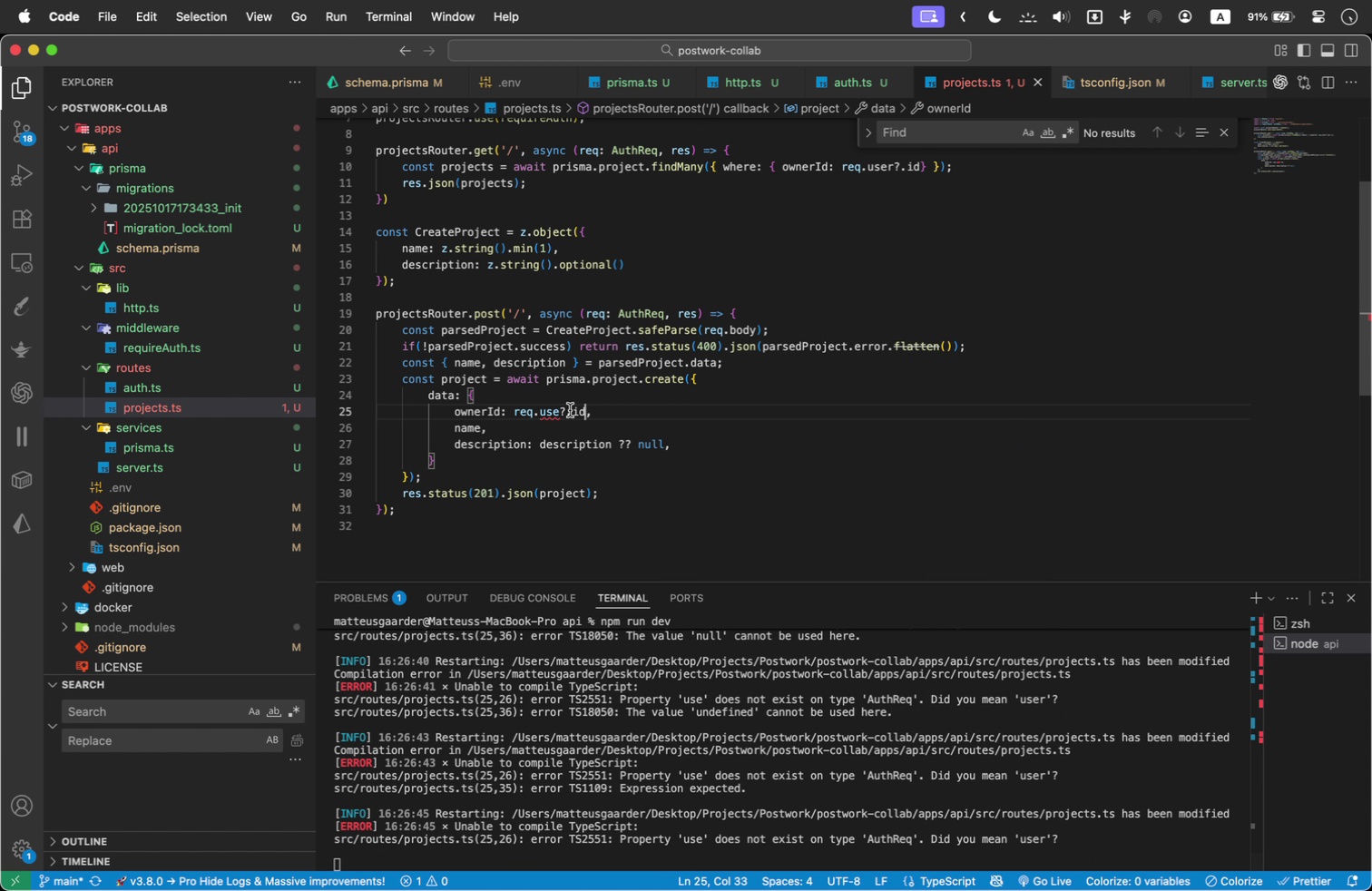 
left_click([561, 413])
 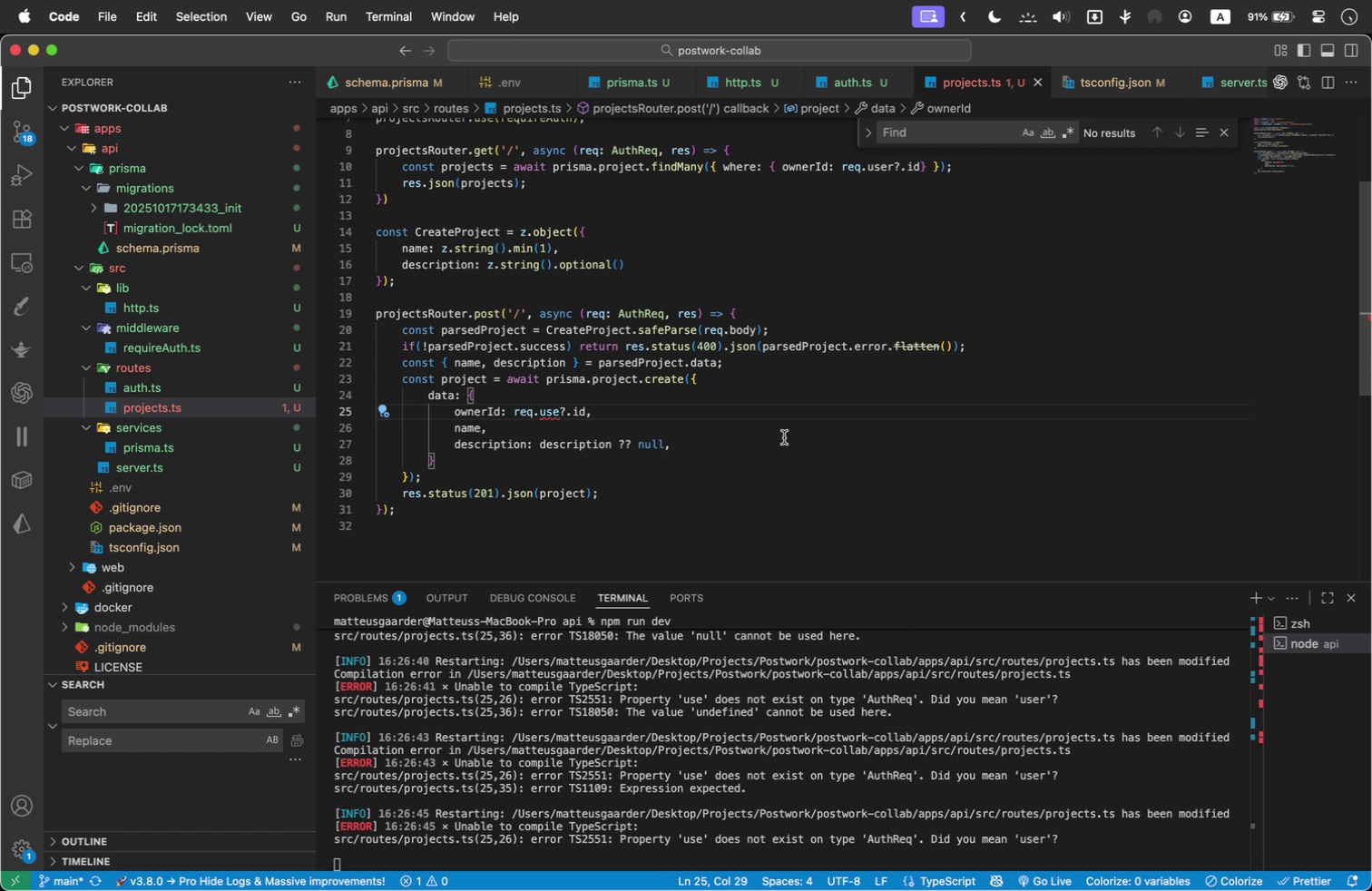 
key(R)
 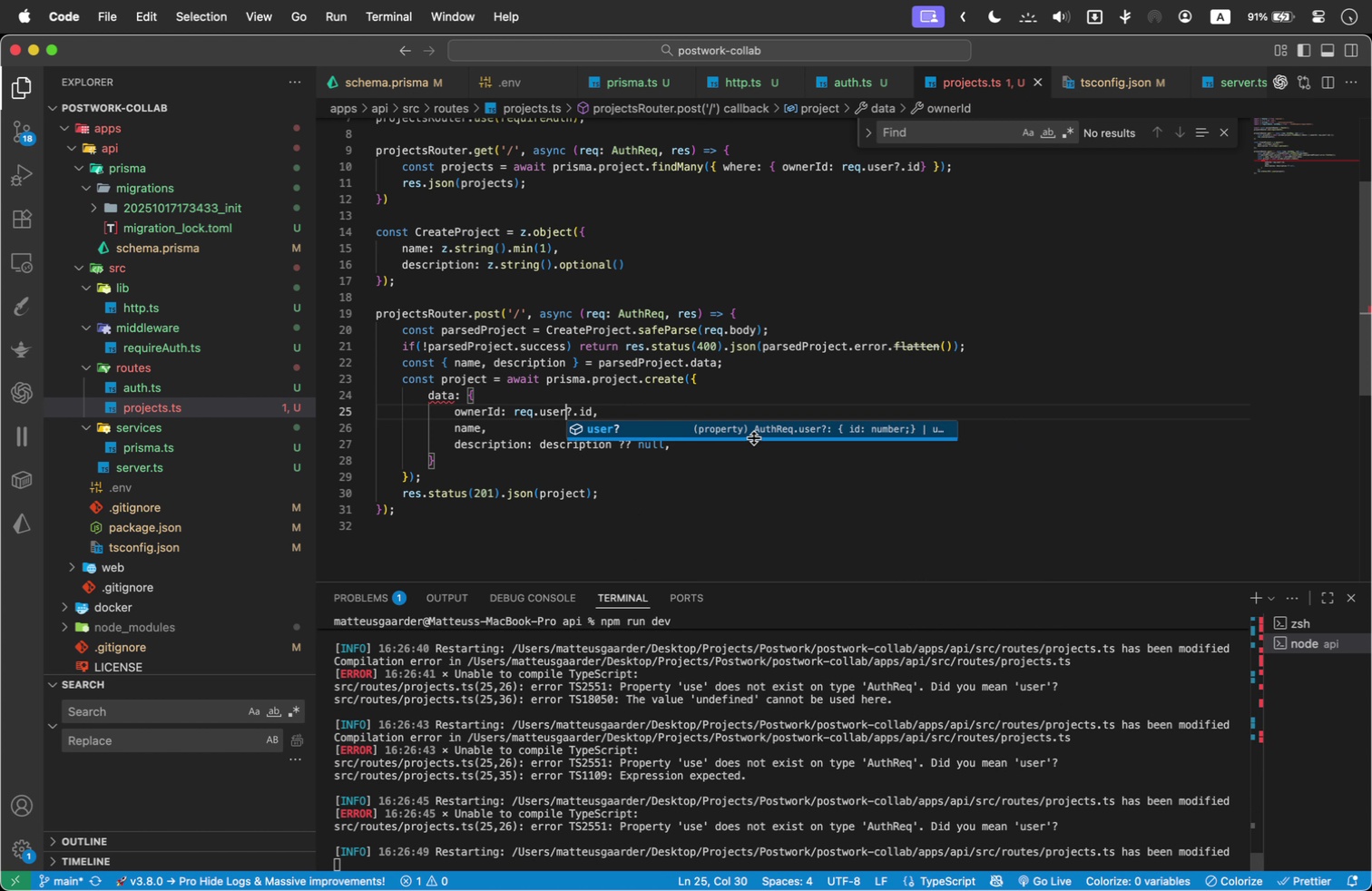 
left_click([744, 438])
 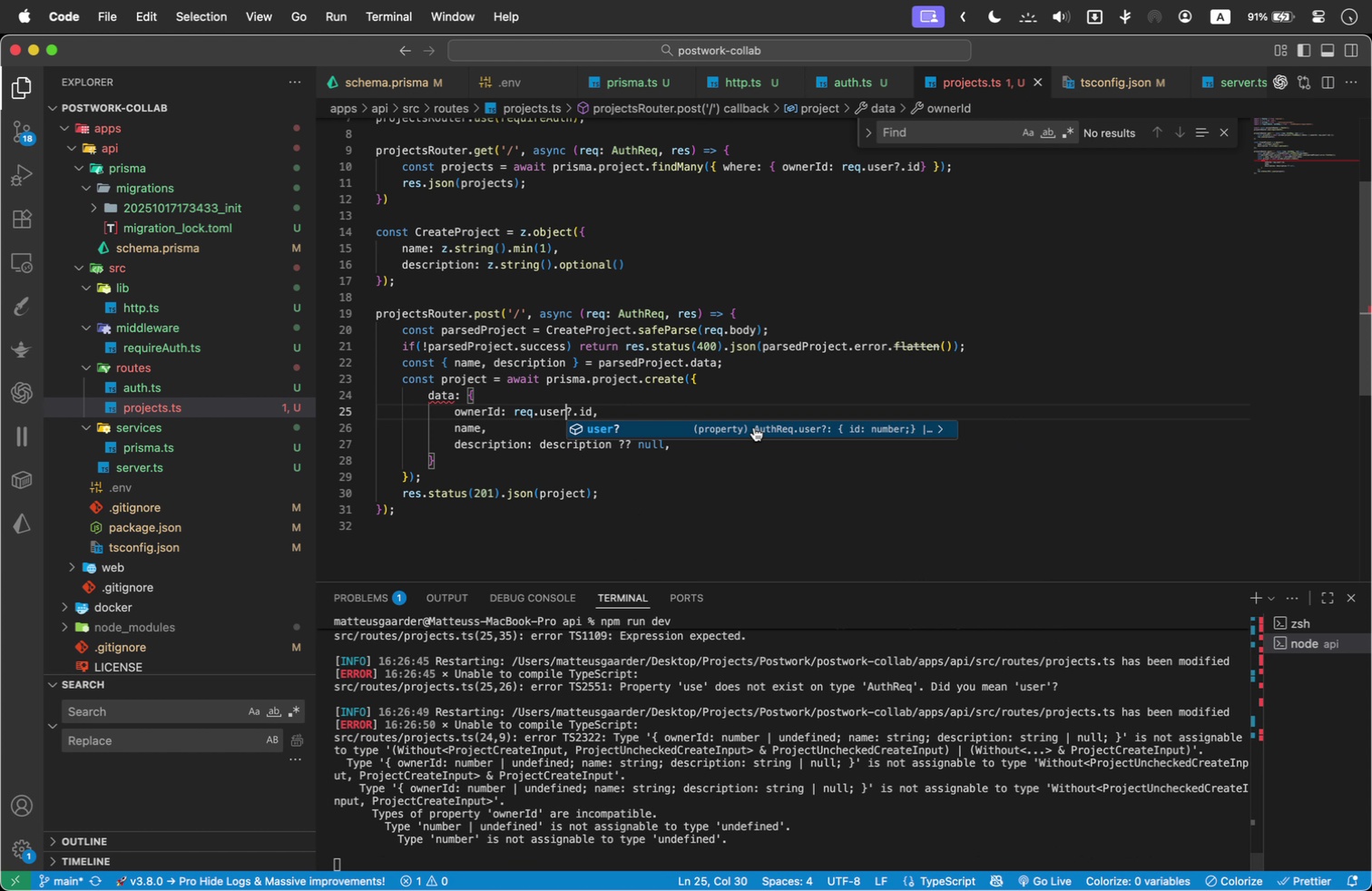 
double_click([754, 427])
 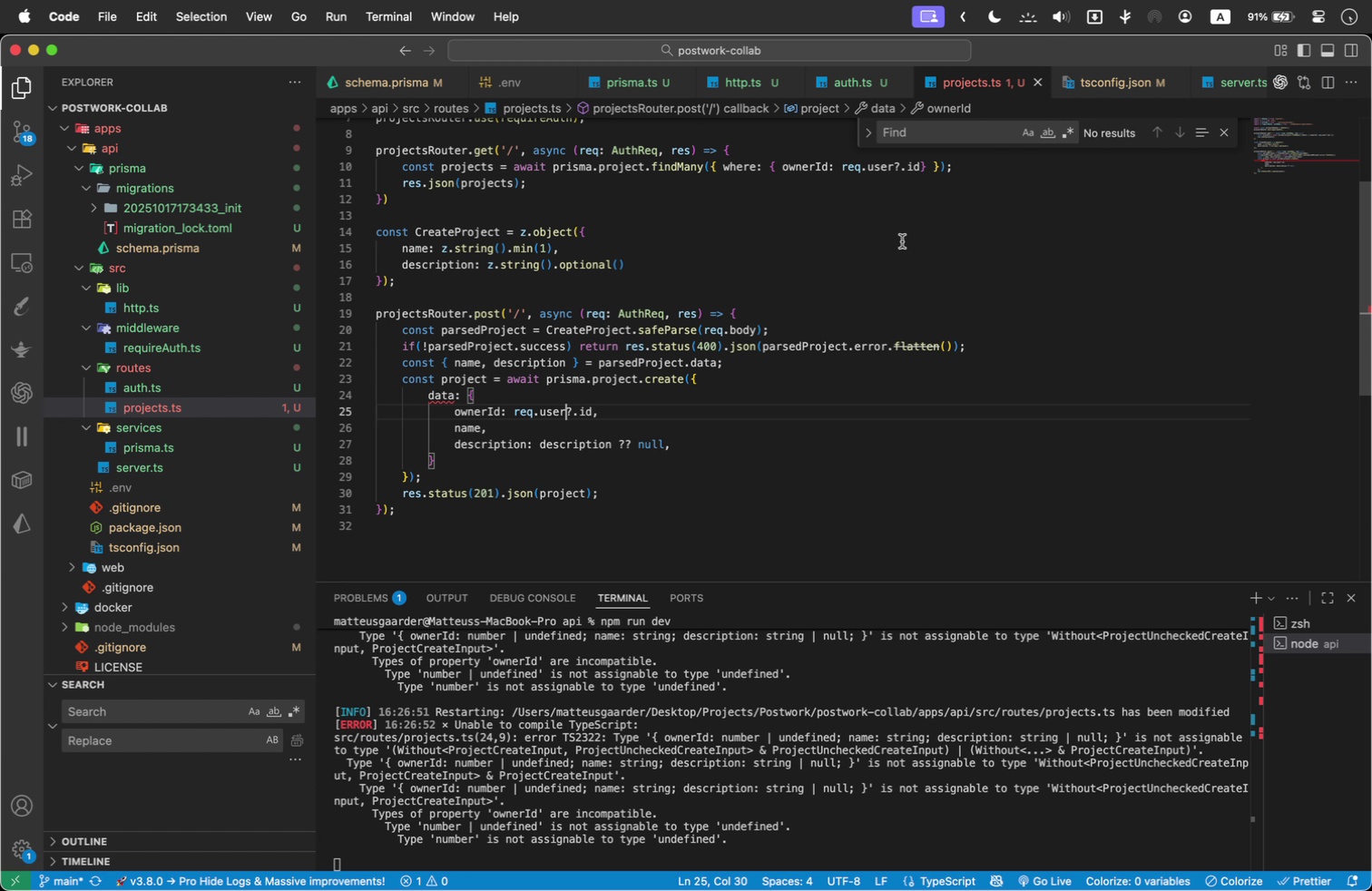 
wait(18.87)
 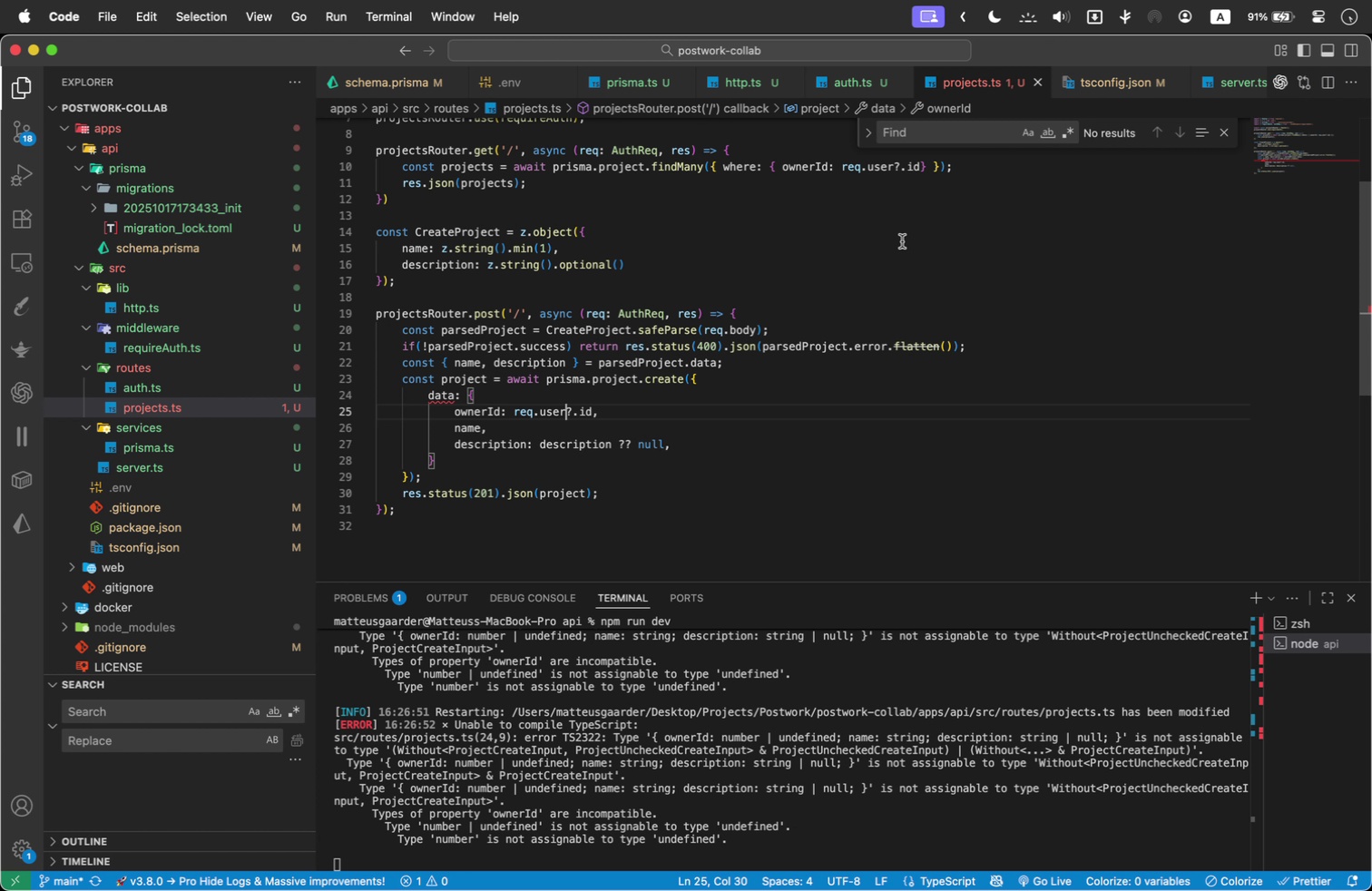 
left_click([637, 77])
 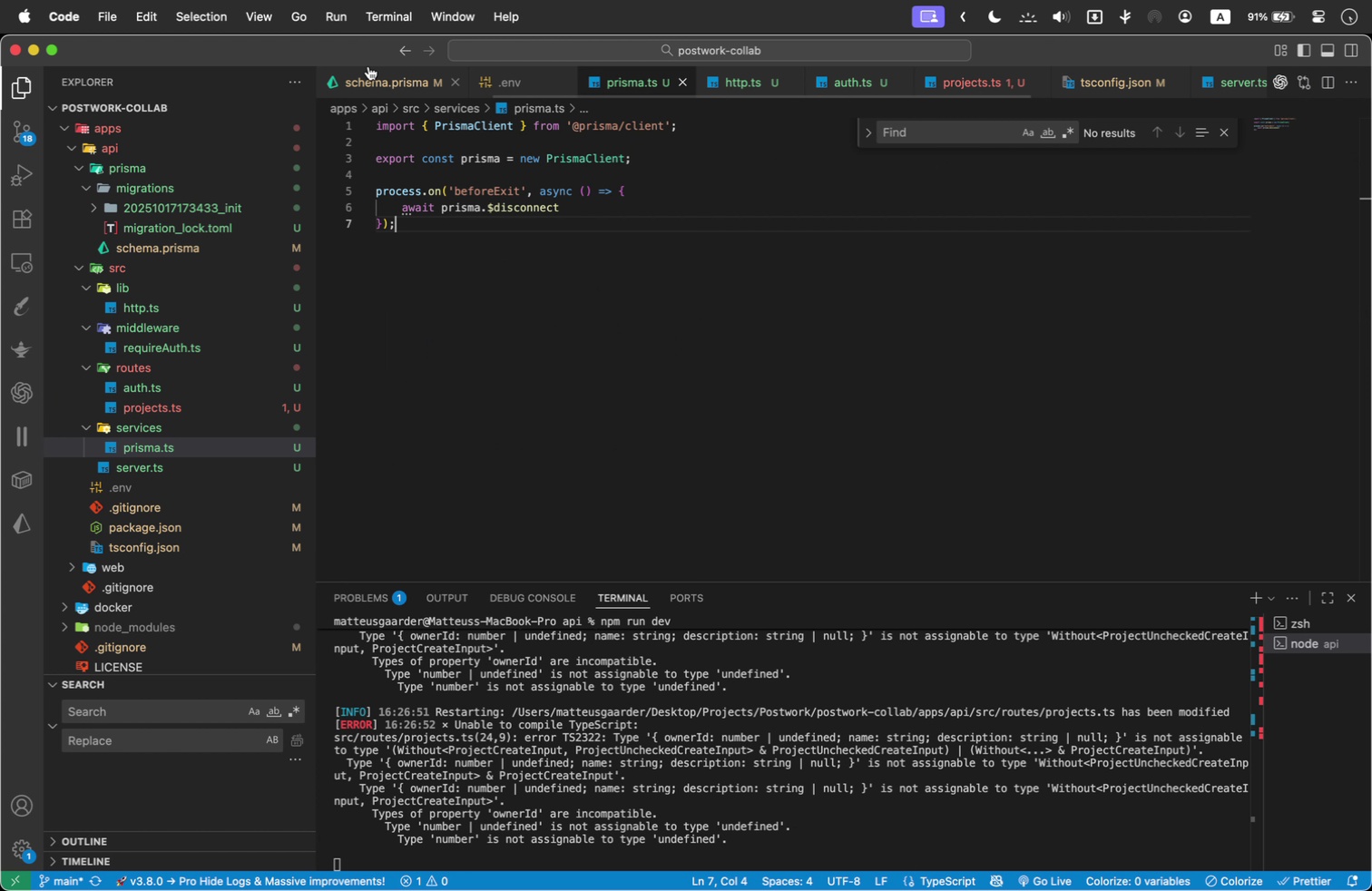 
left_click([387, 77])
 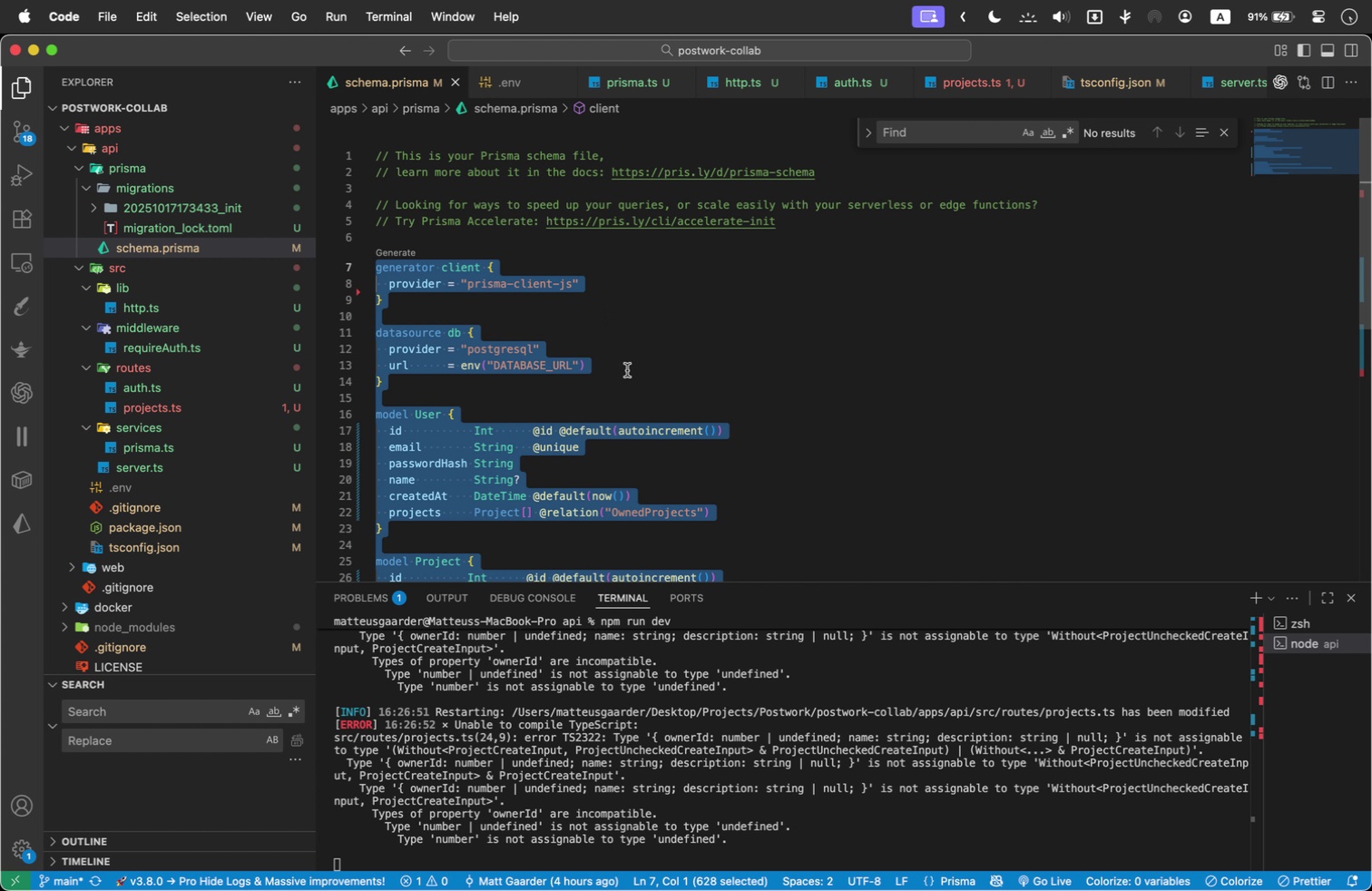 
wait(5.02)
 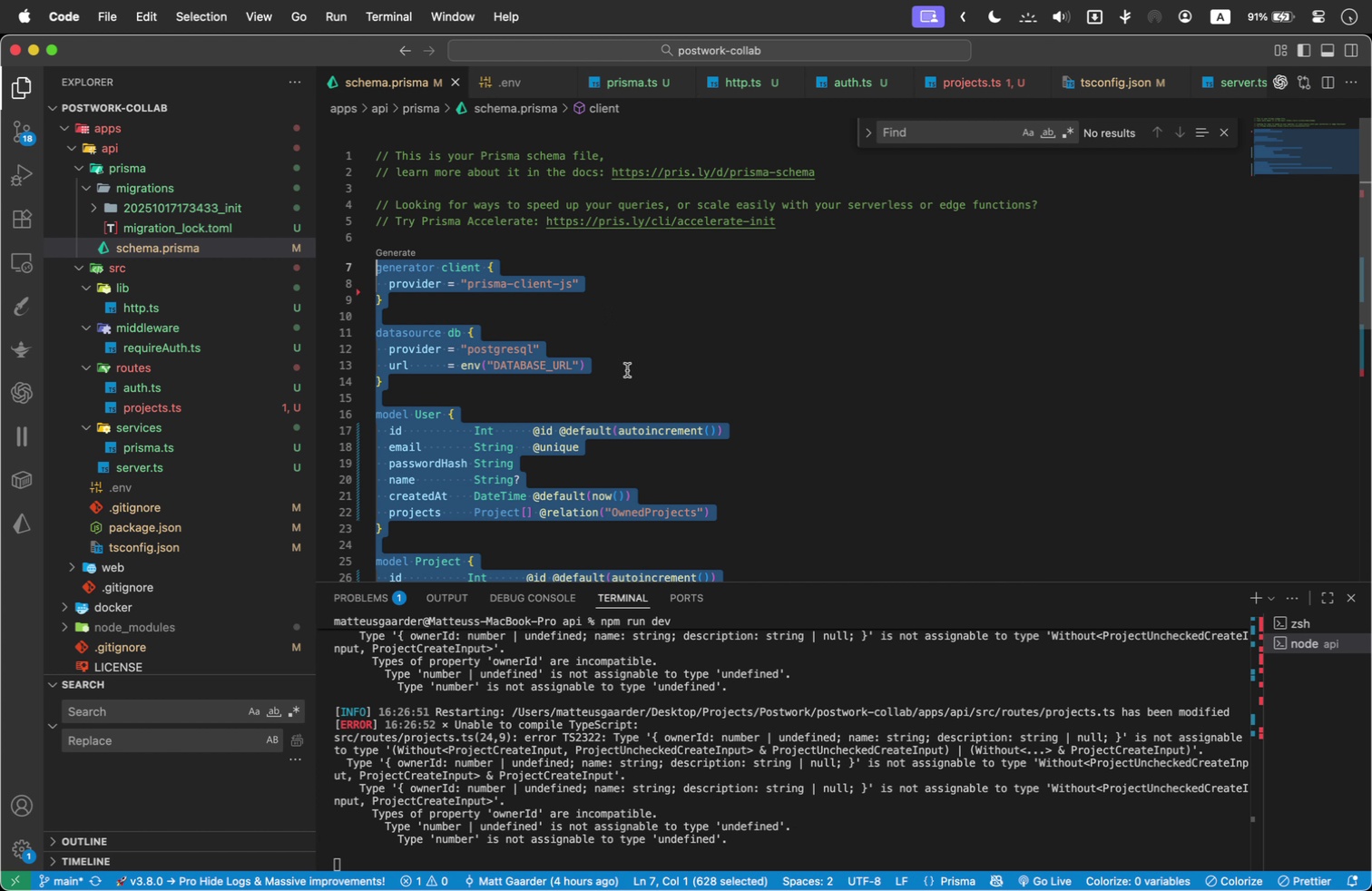 
left_click([888, 362])
 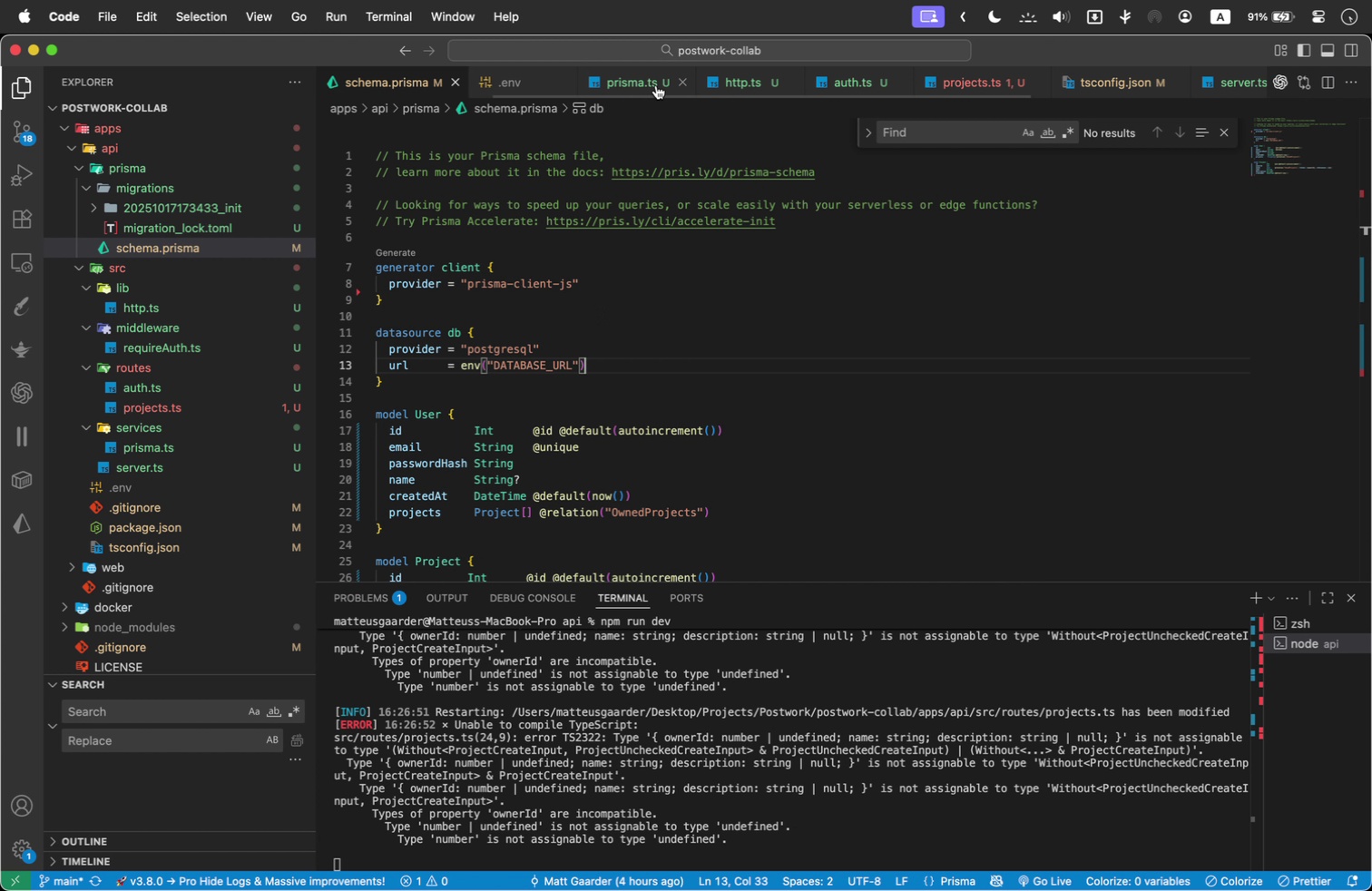 
left_click([765, 76])
 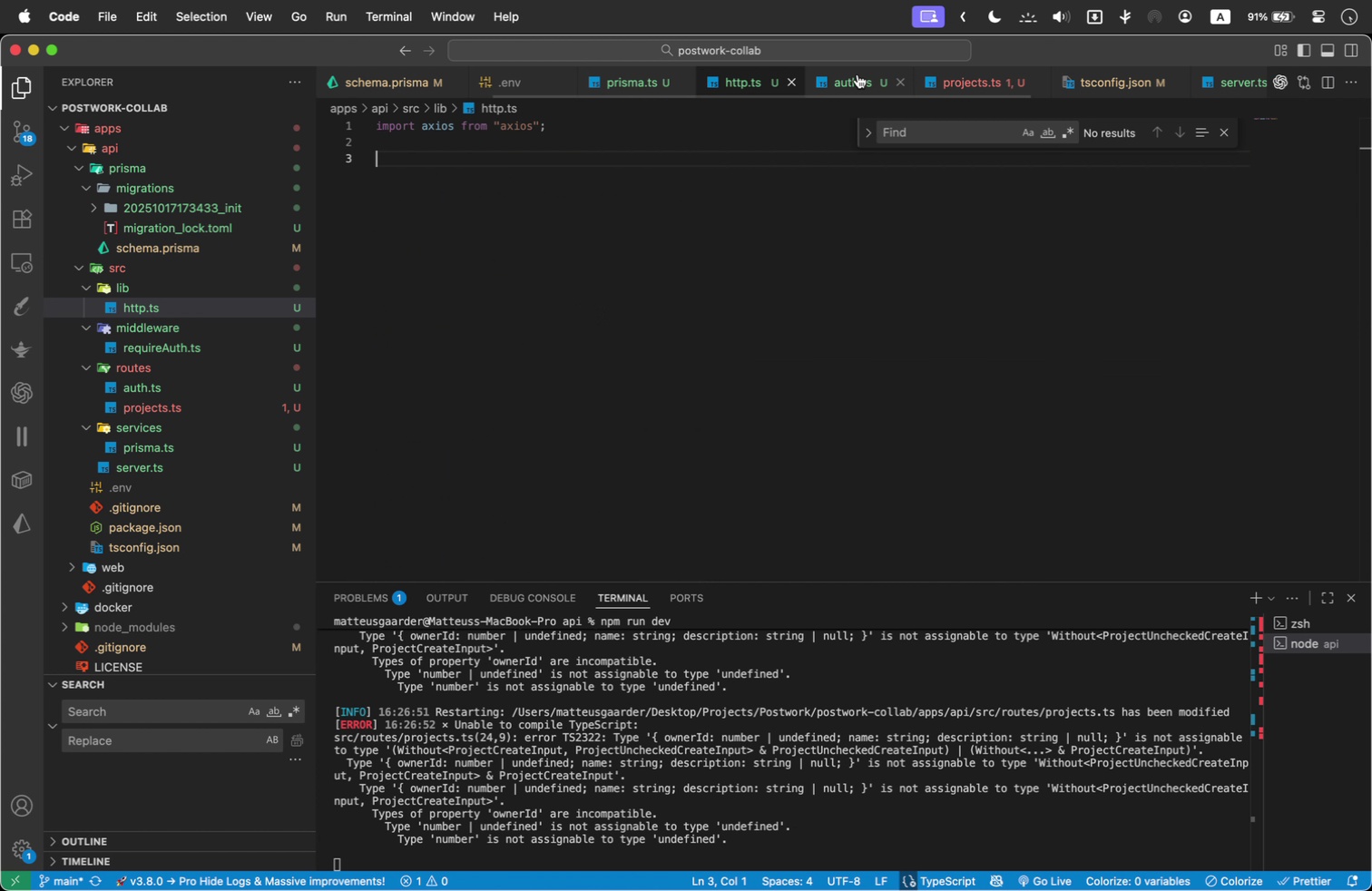 
double_click([858, 74])
 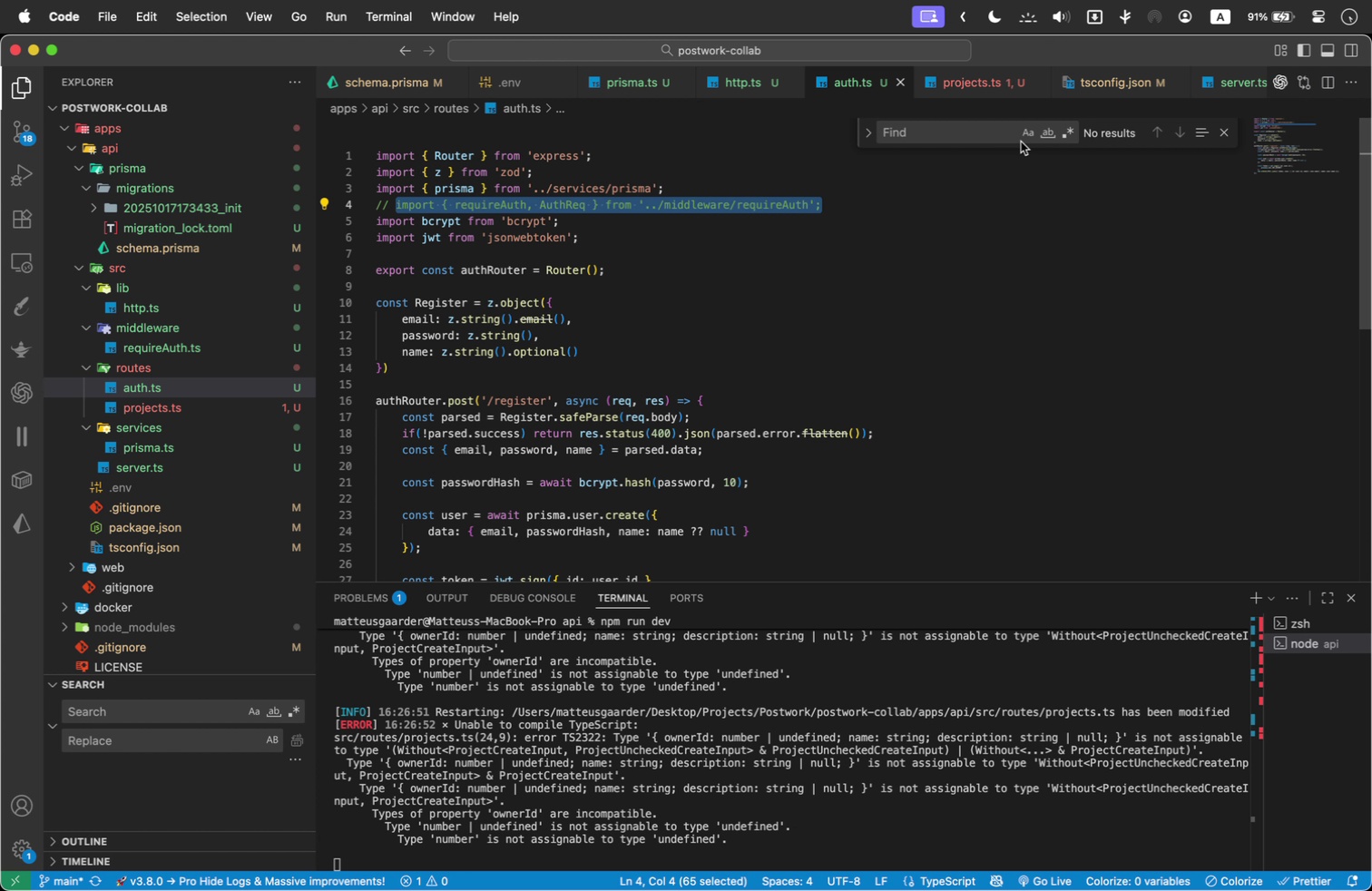 
wait(6.29)
 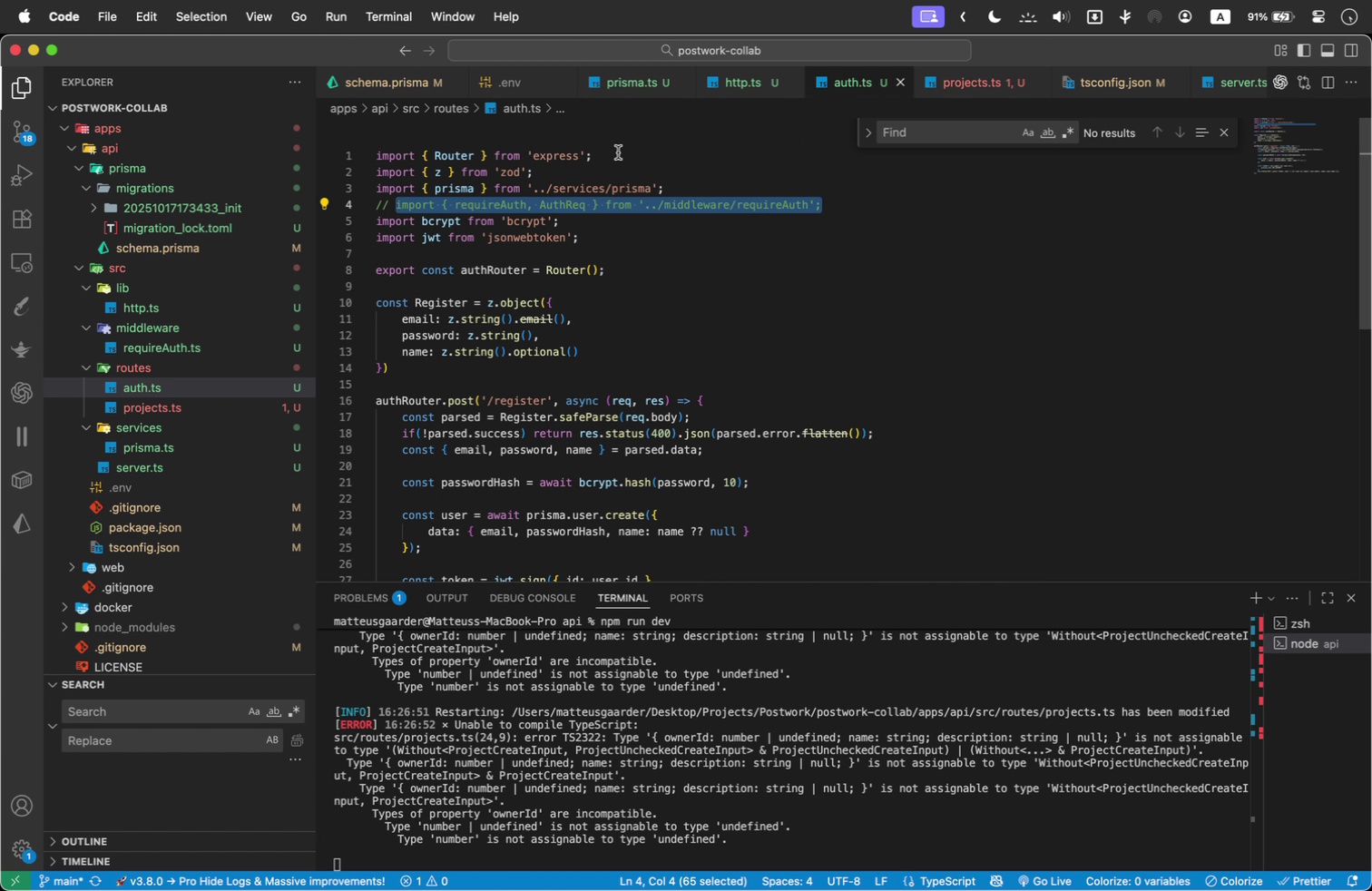 
left_click([978, 84])
 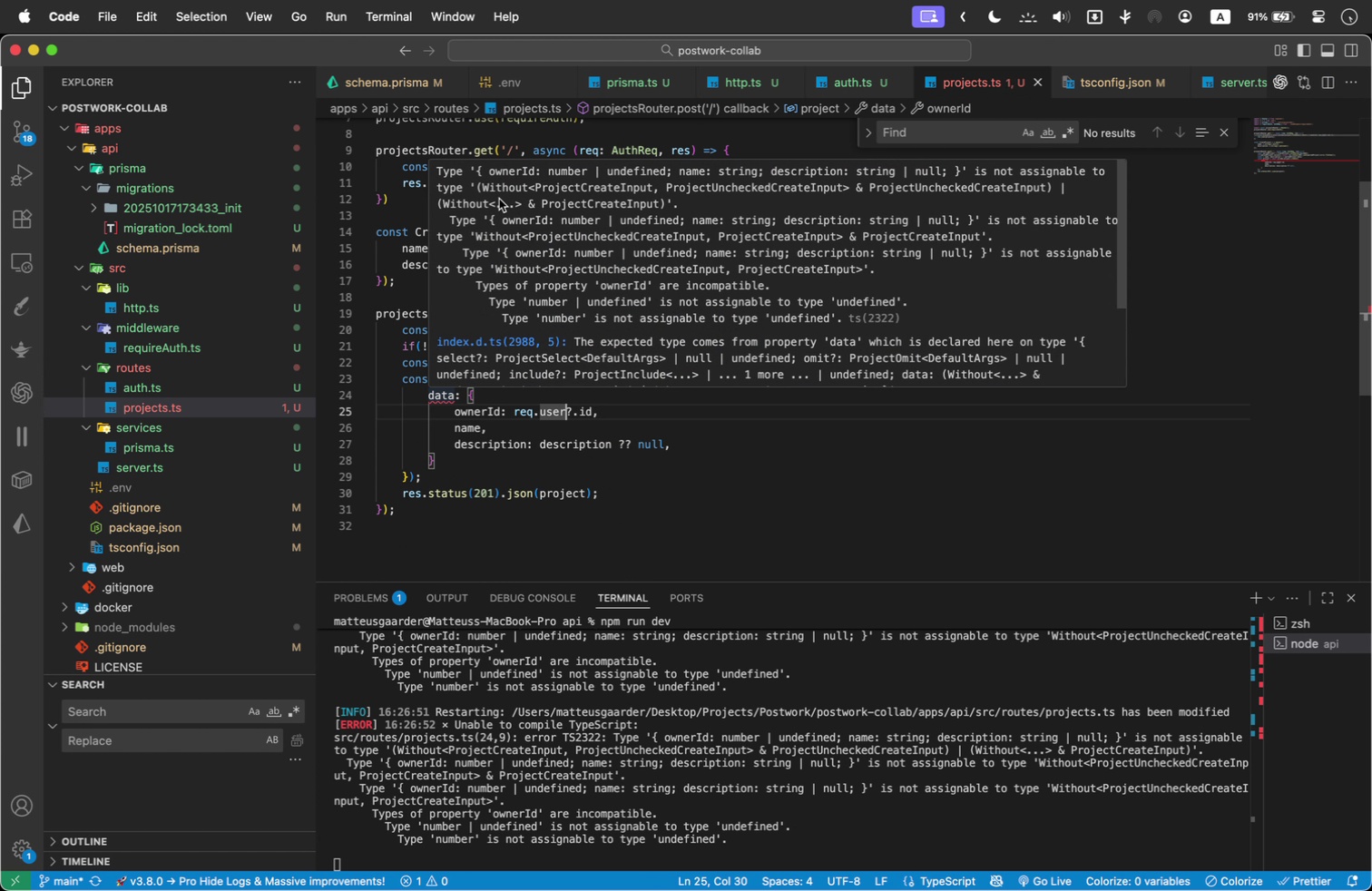 
left_click_drag(start_coordinate=[438, 170], to_coordinate=[936, 328])
 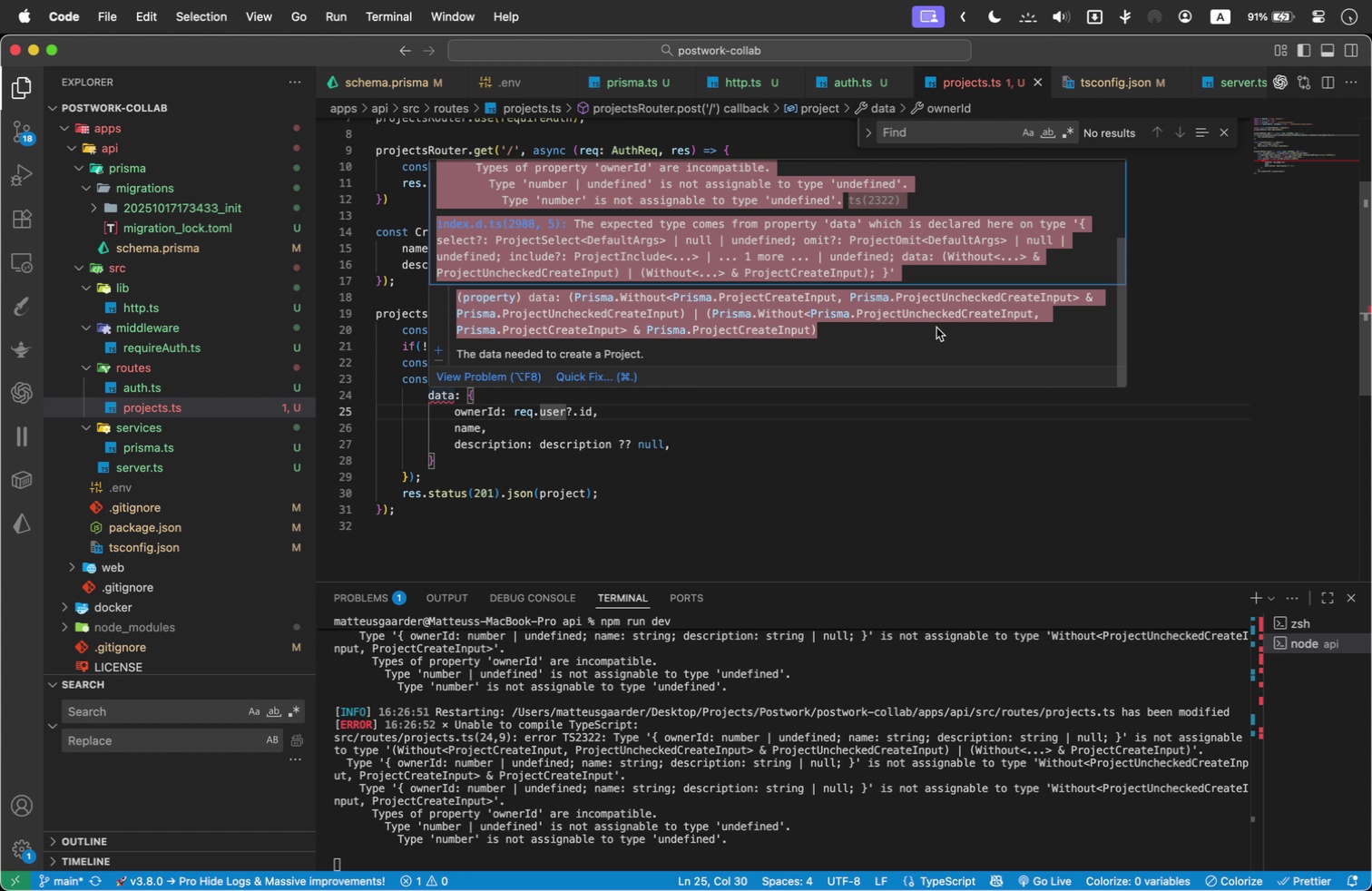 
scroll: coordinate [738, 278], scroll_direction: down, amount: 1.0
 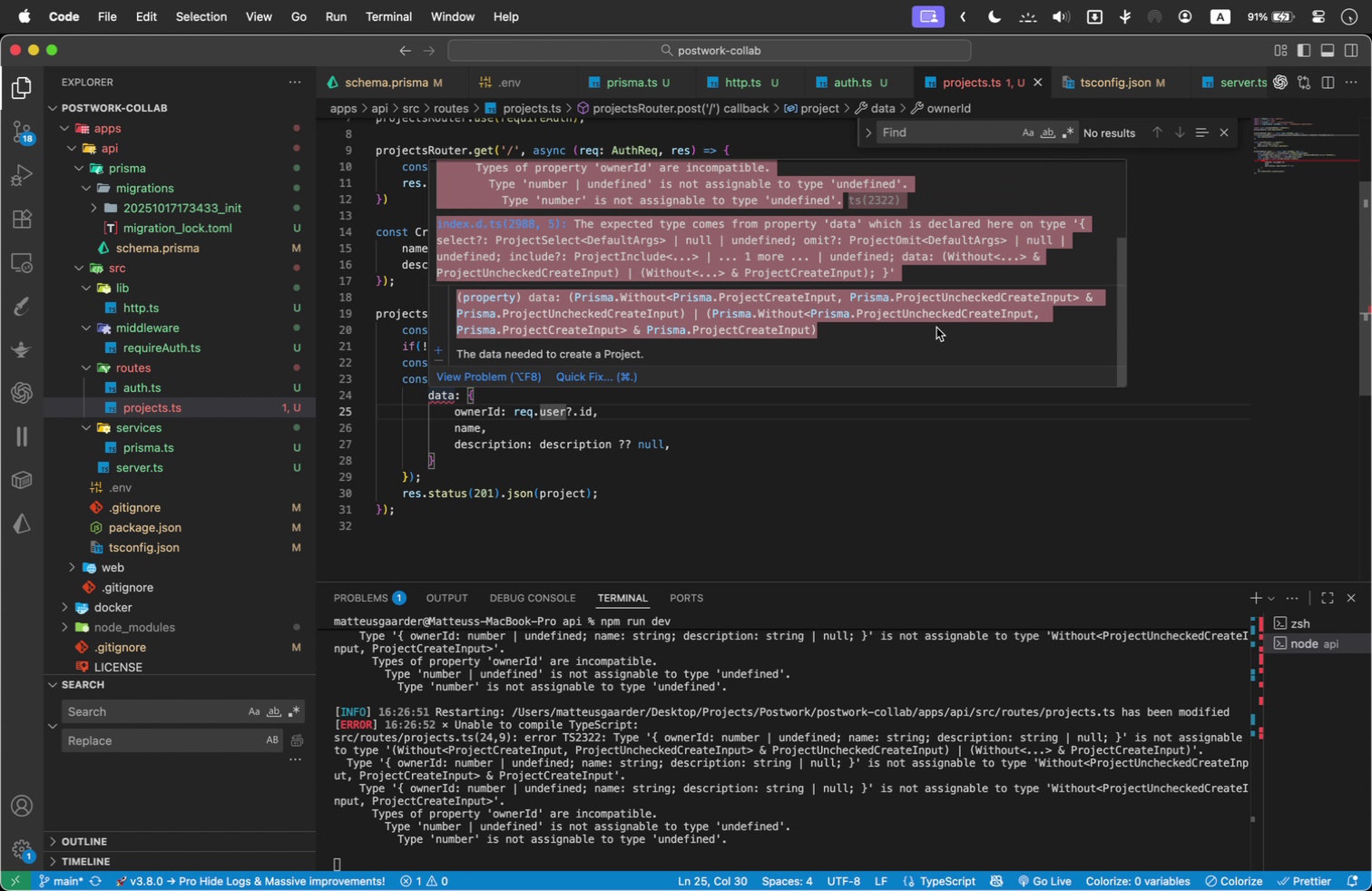 
key(Meta+C)
 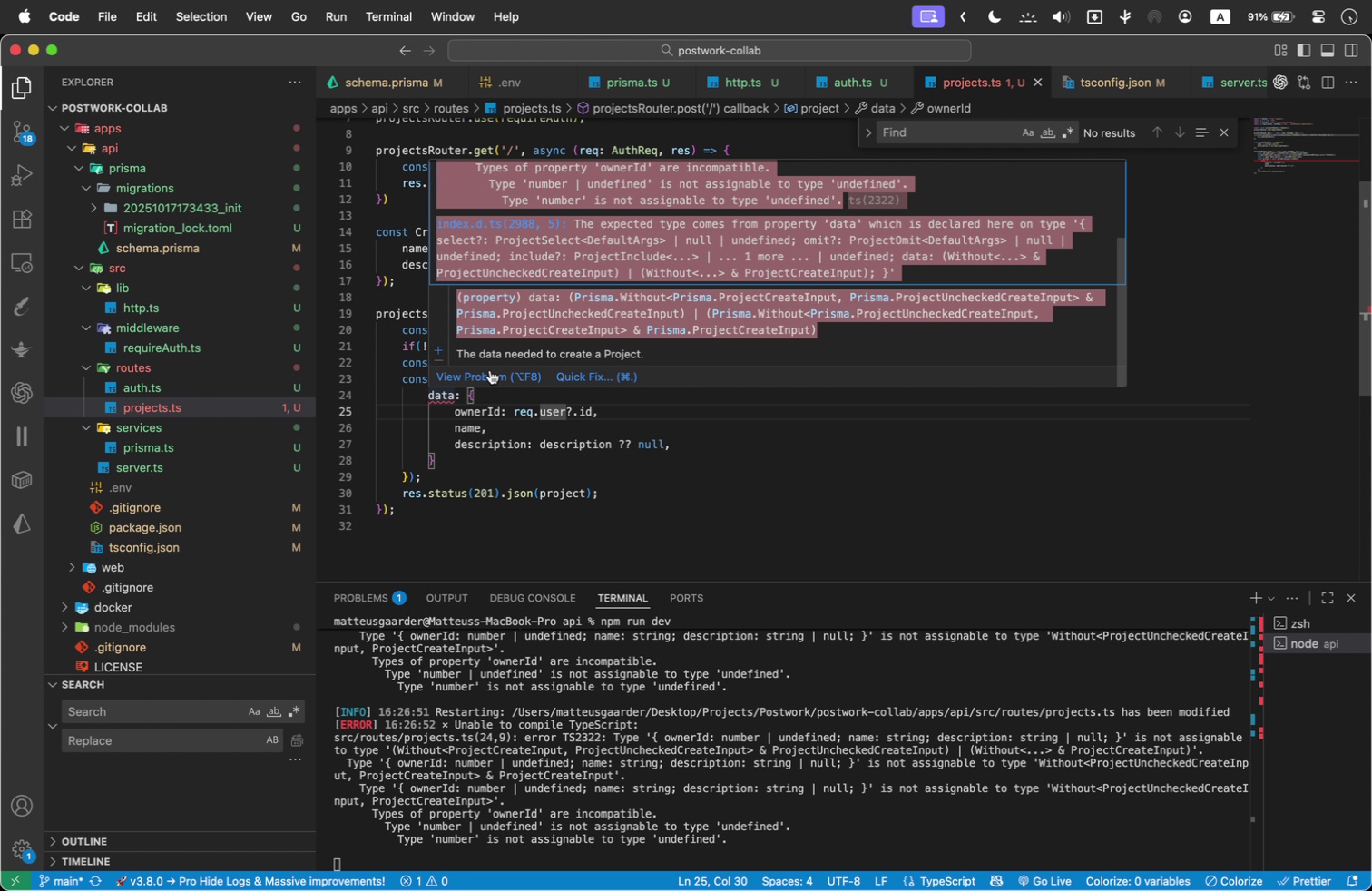 
left_click([490, 370])
 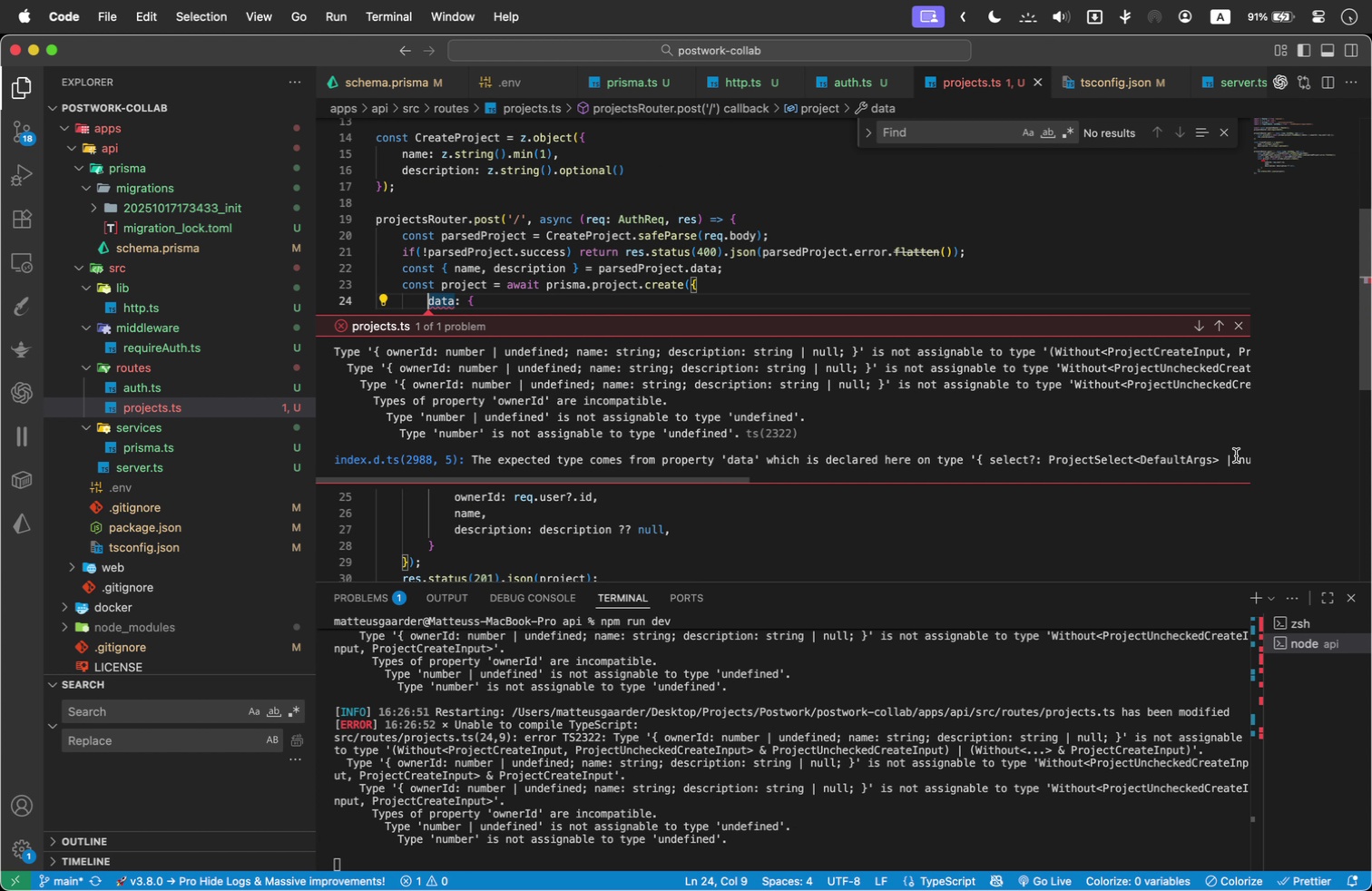 
key(Meta+Tab)
 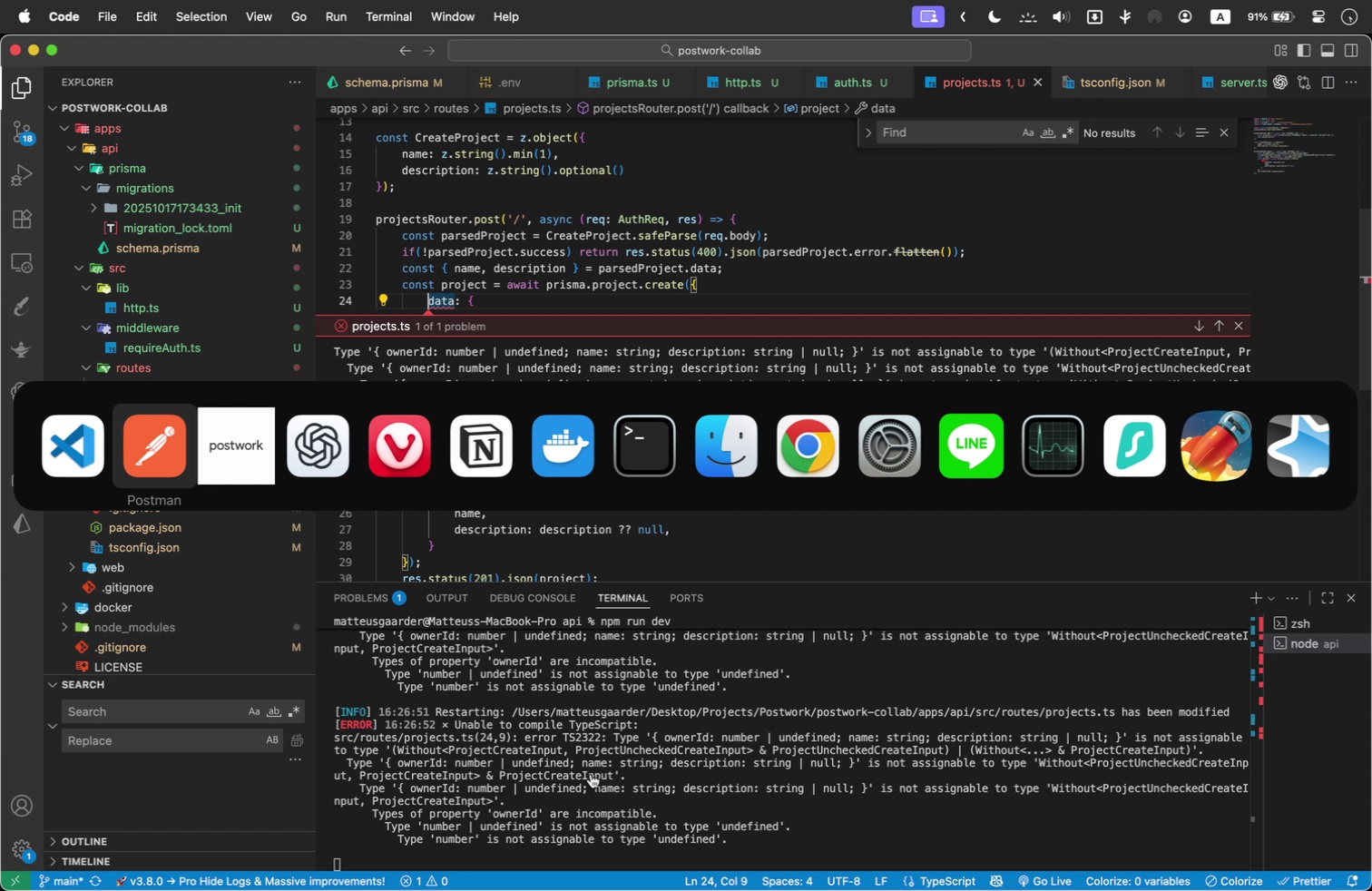 
key(Meta+Tab)
 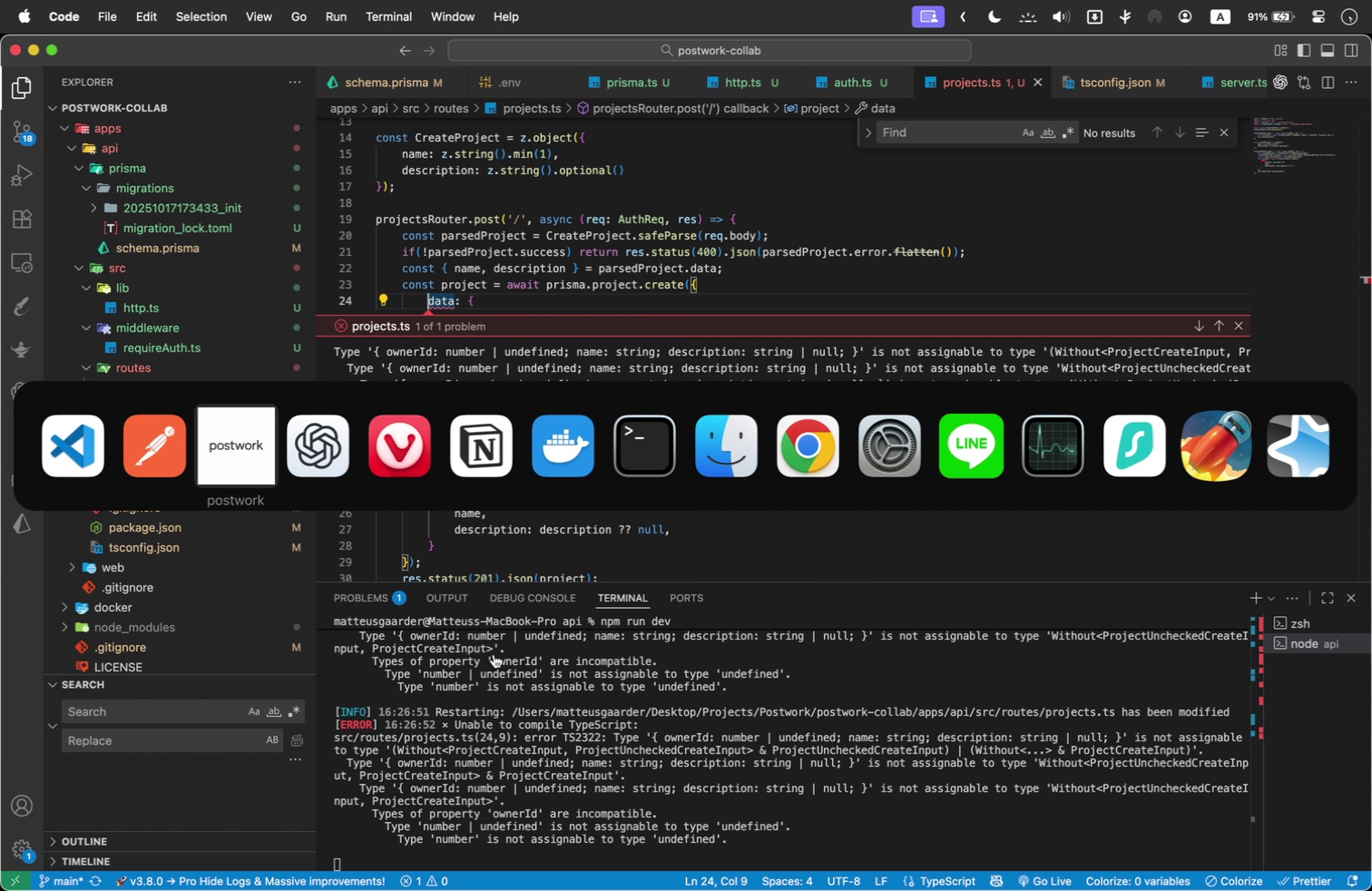 
key(Meta+Tab)
 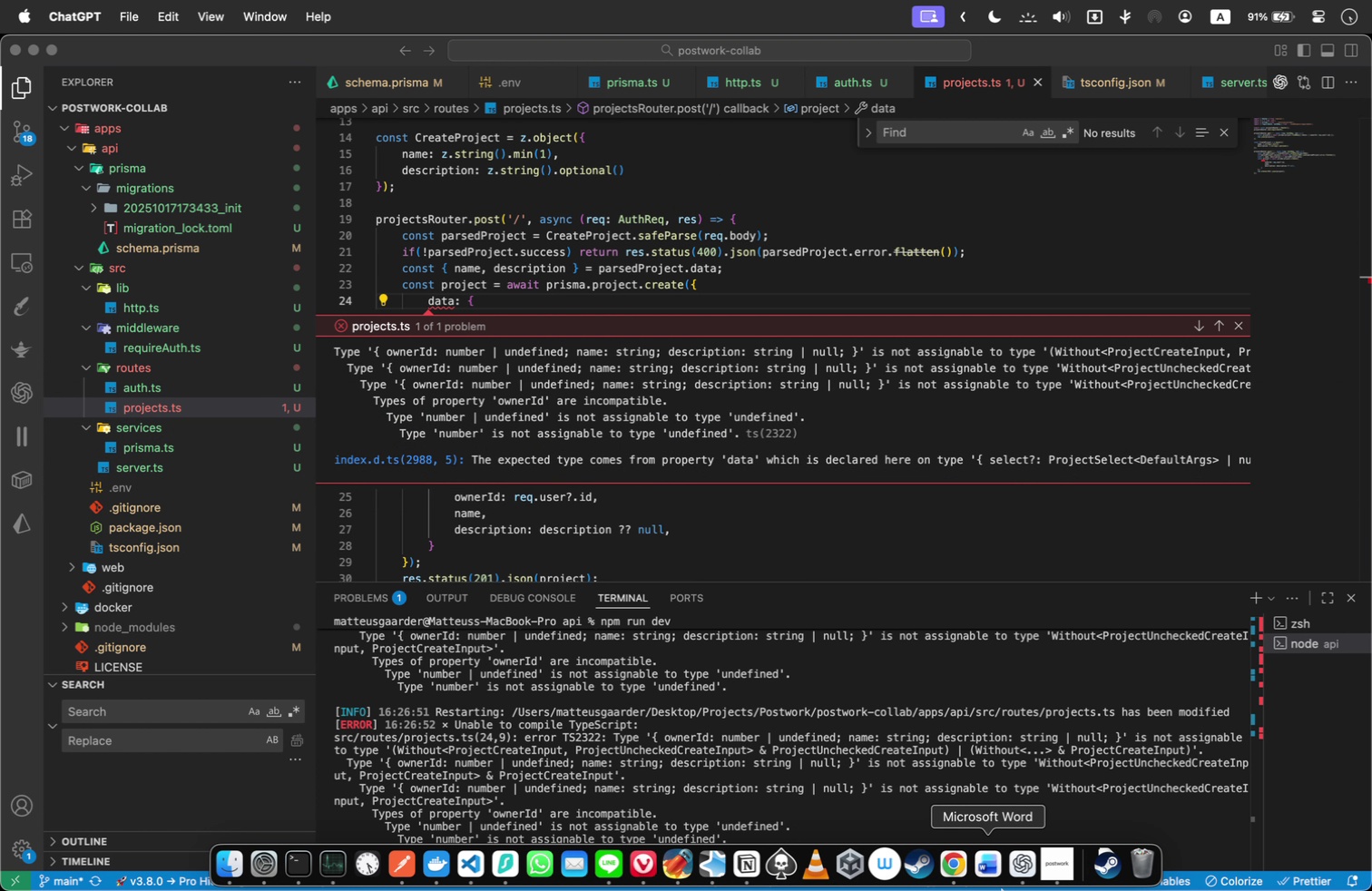 
left_click([1022, 865])
 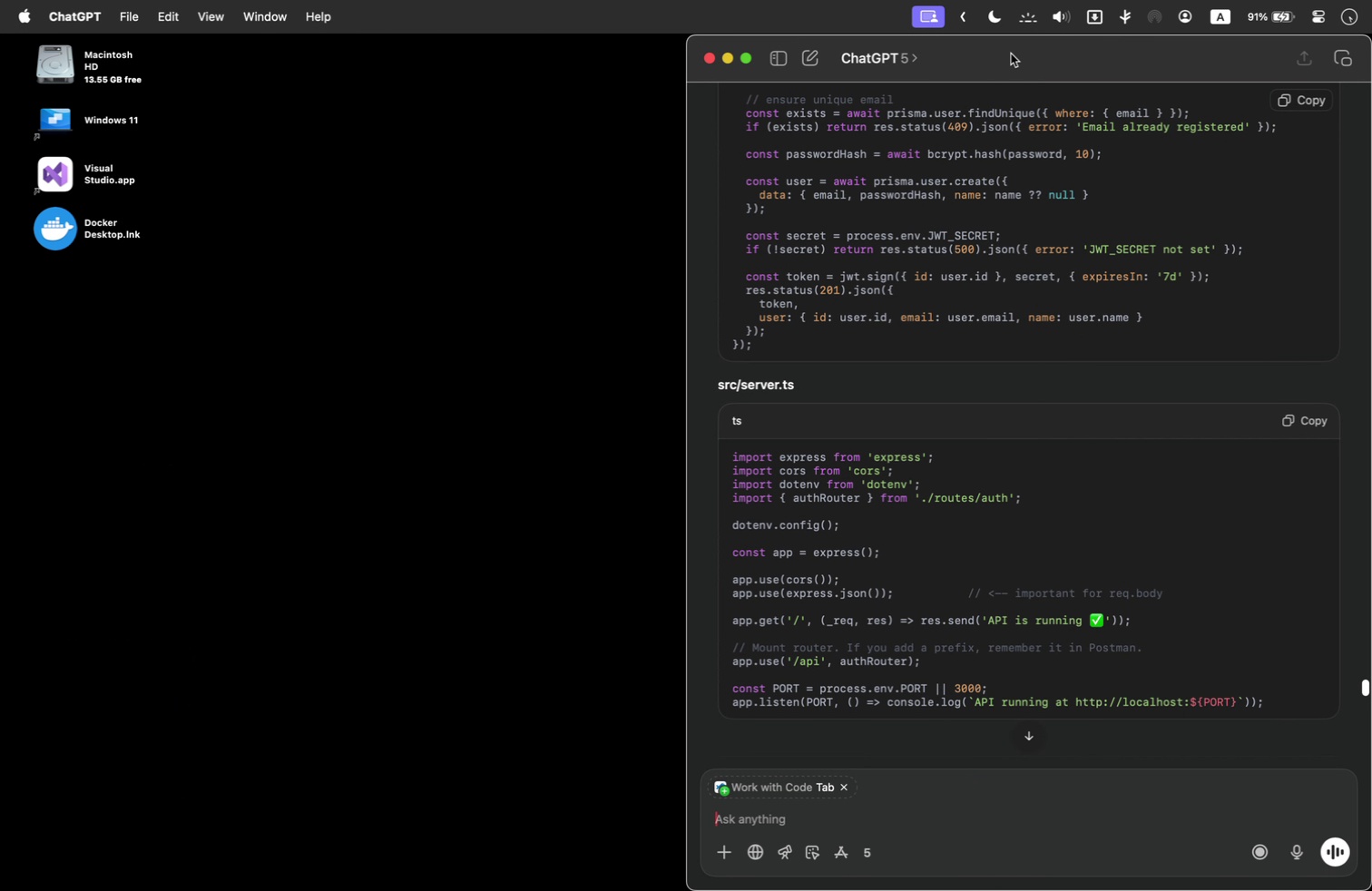 
scroll: coordinate [929, 370], scroll_direction: down, amount: 420.0
 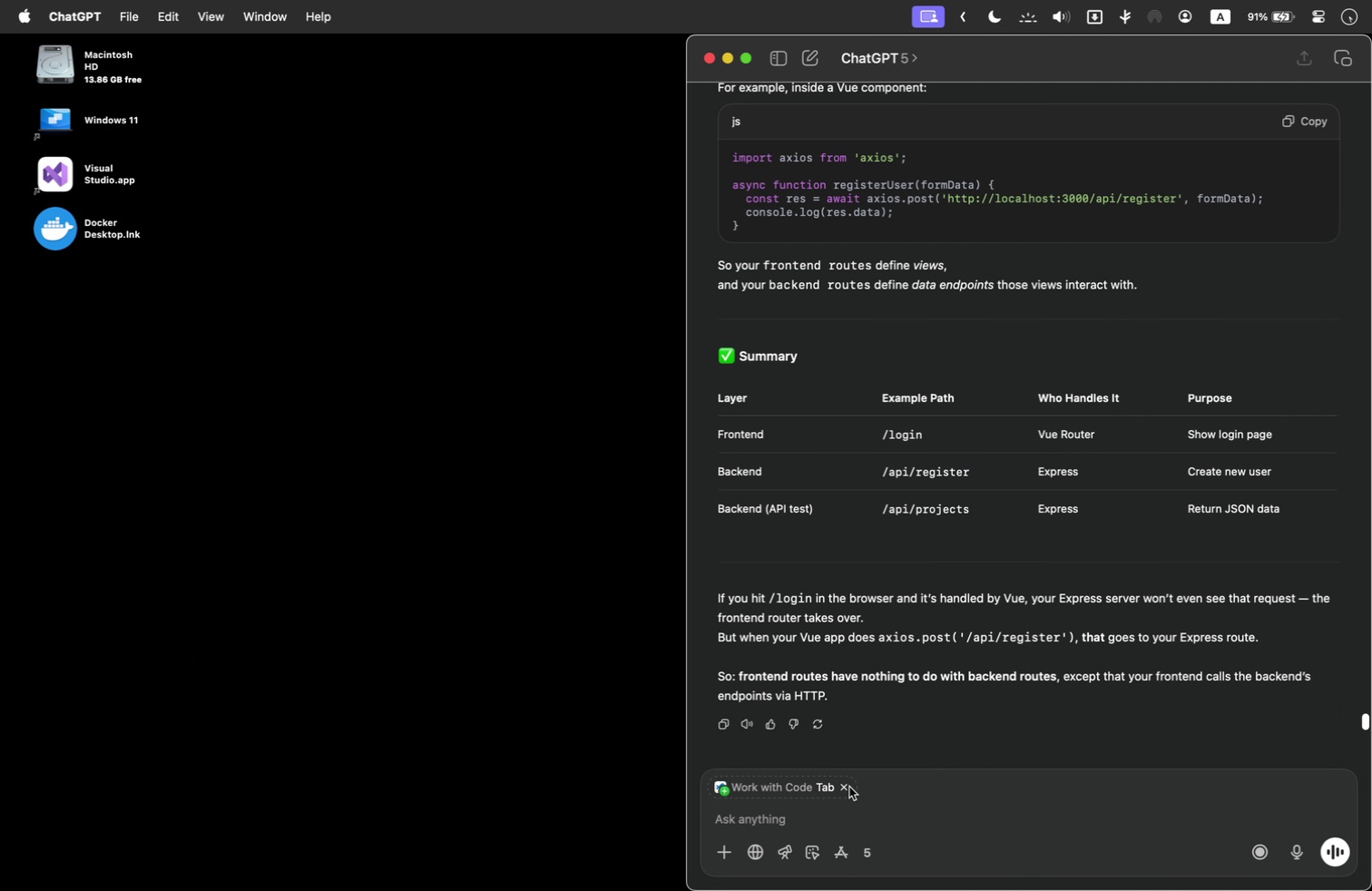 
left_click([845, 784])
 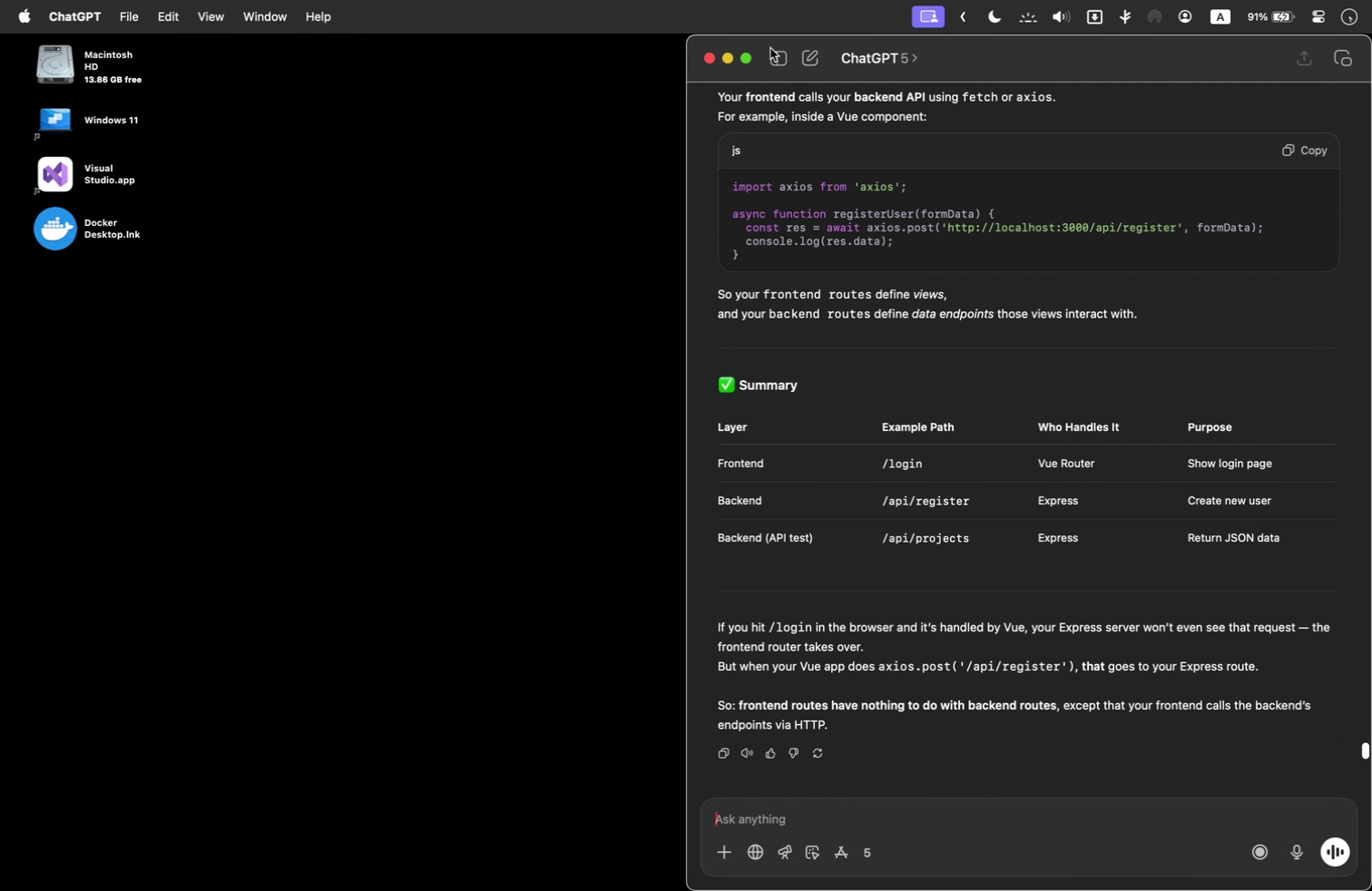 
double_click([777, 51])
 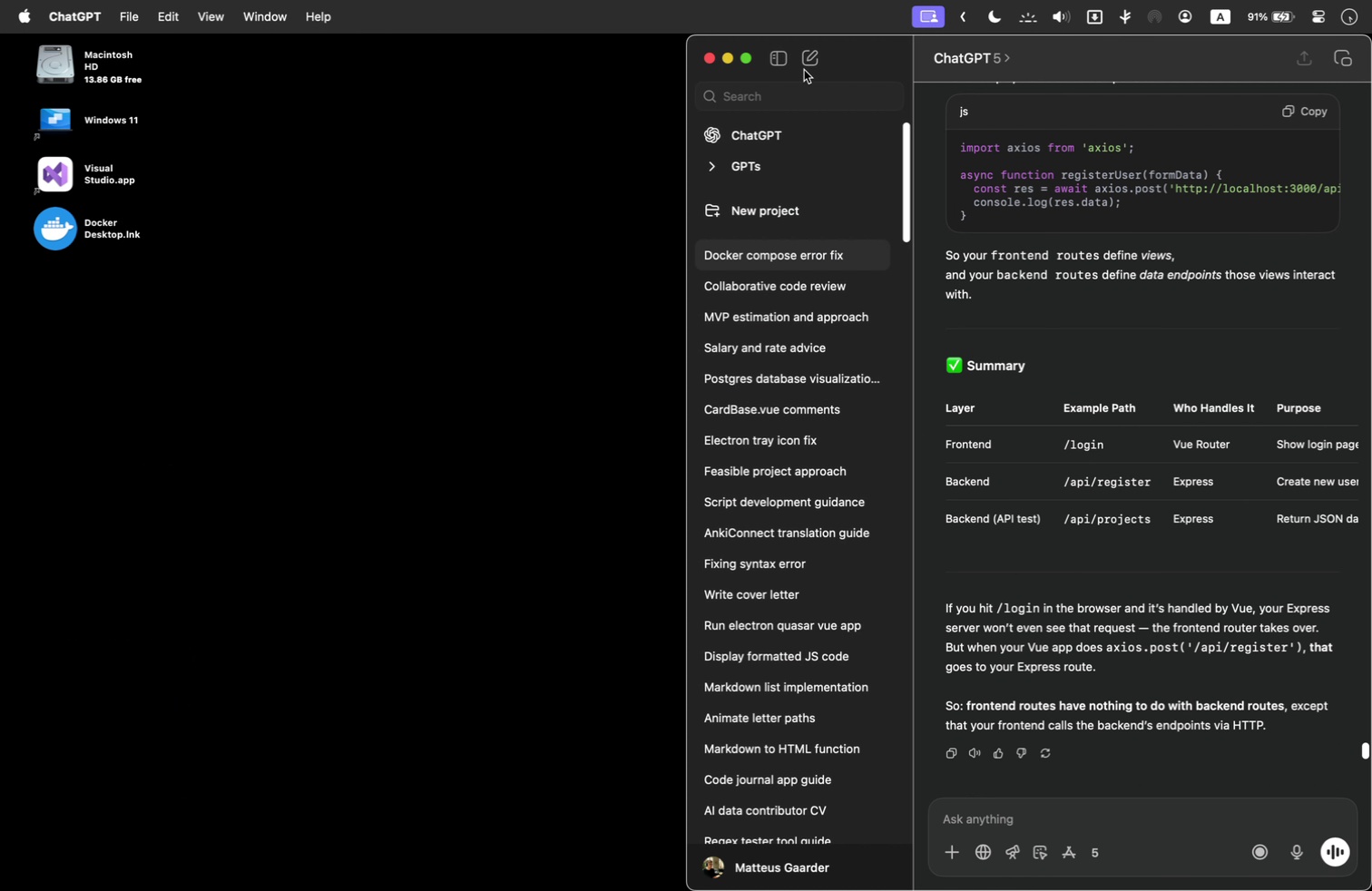 
left_click([807, 51])
 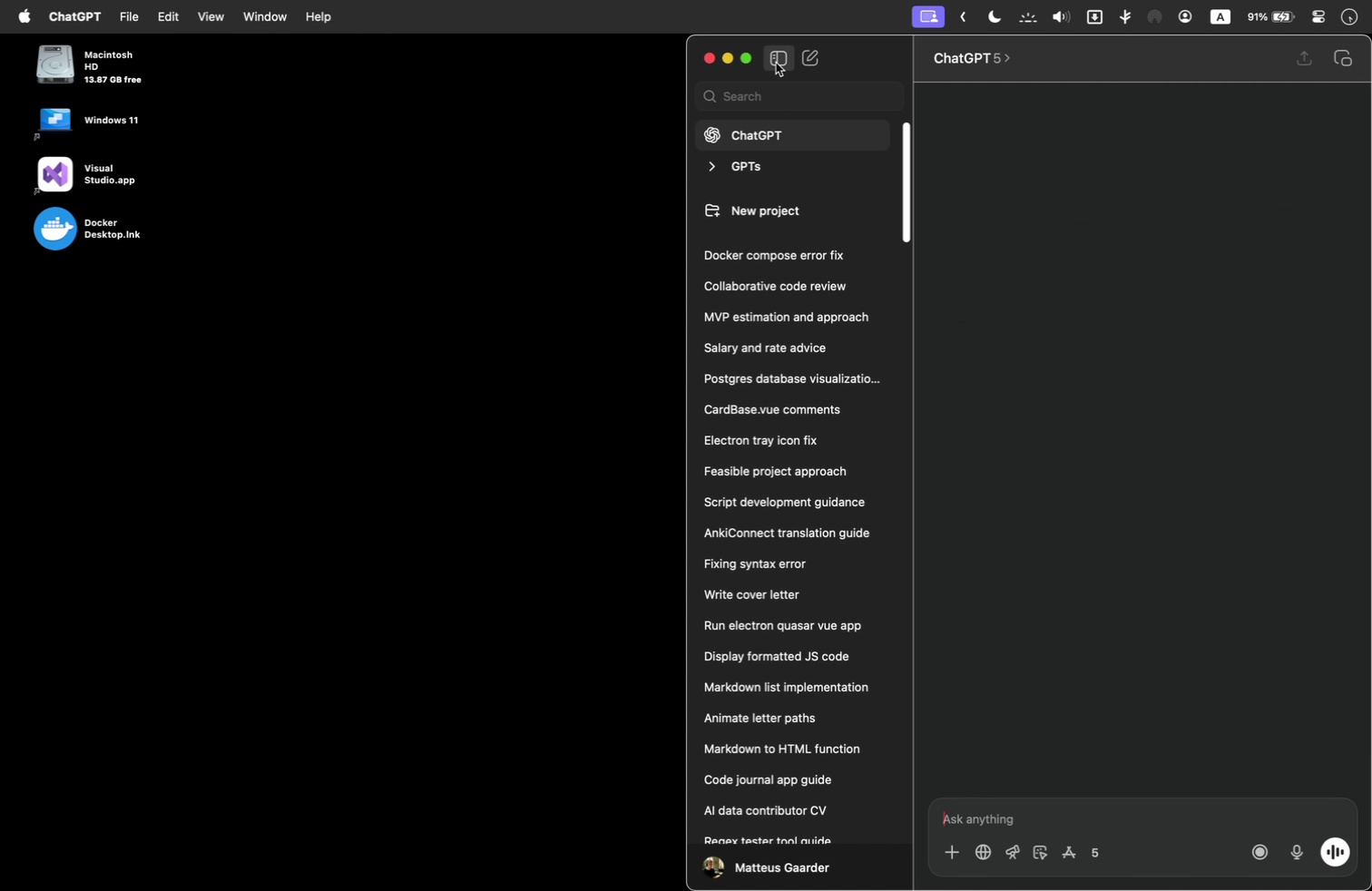 
left_click([776, 63])
 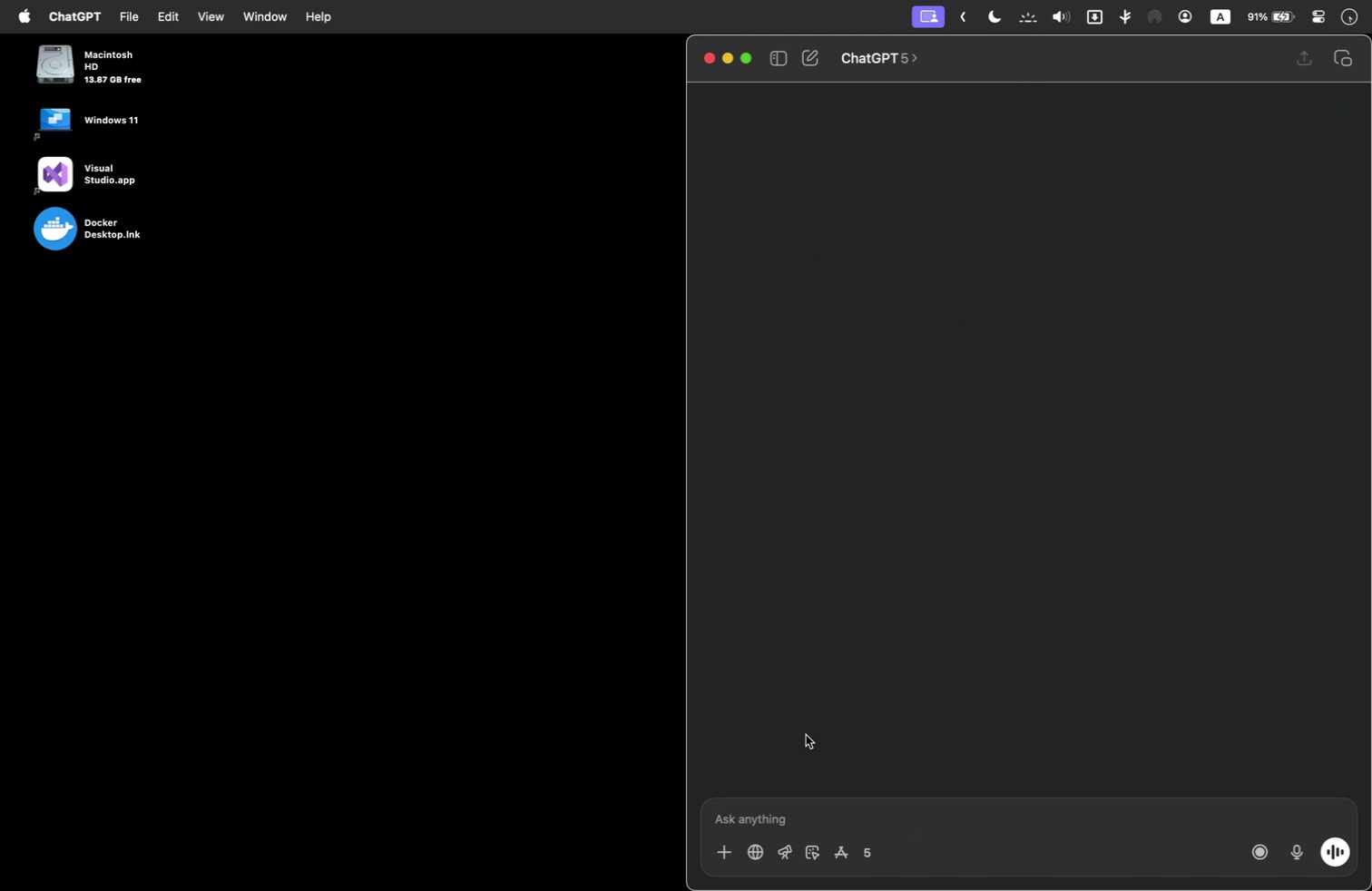 
type(how do I get rid of this error?)
 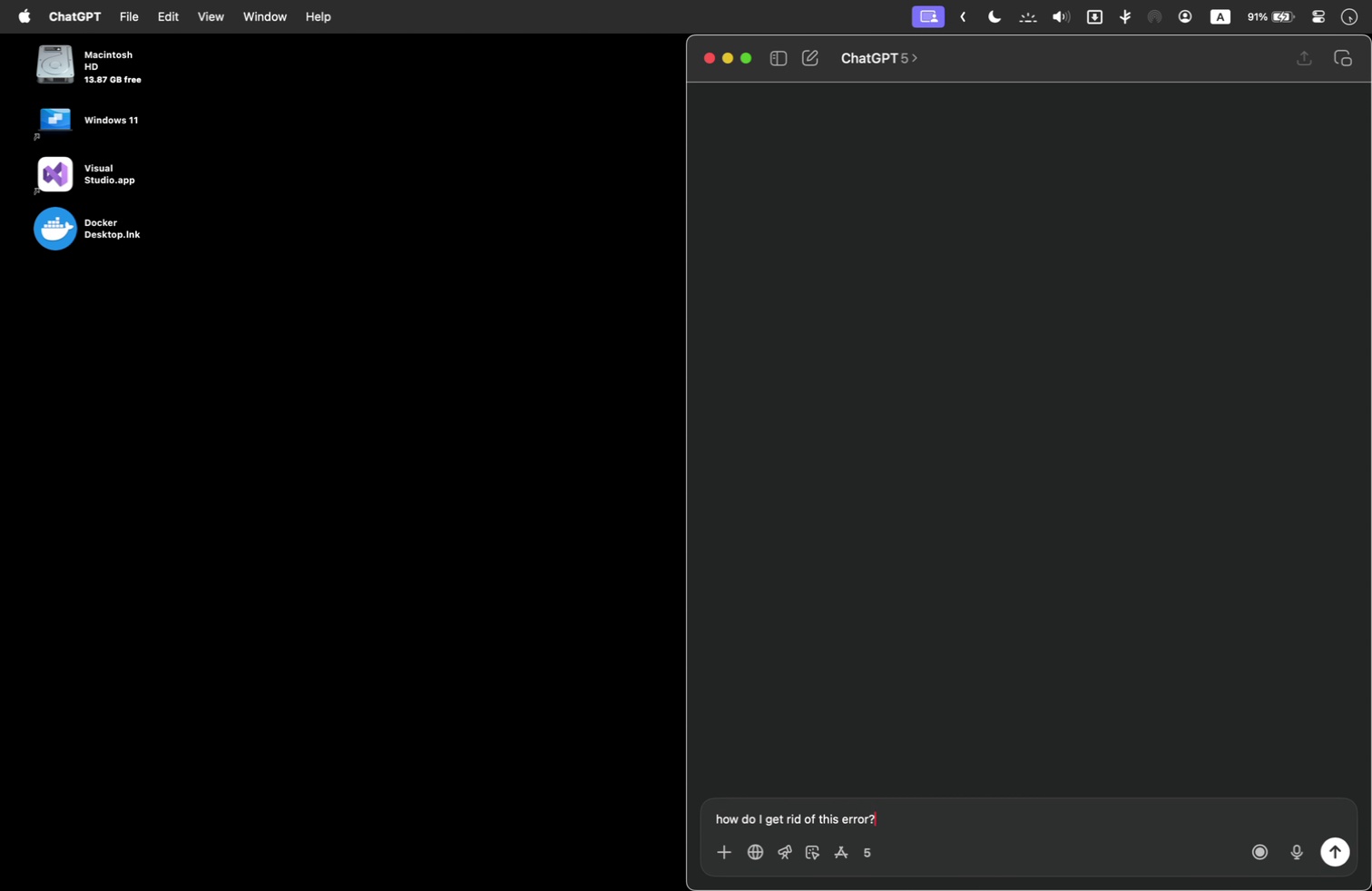 
key(Shift+Enter)
 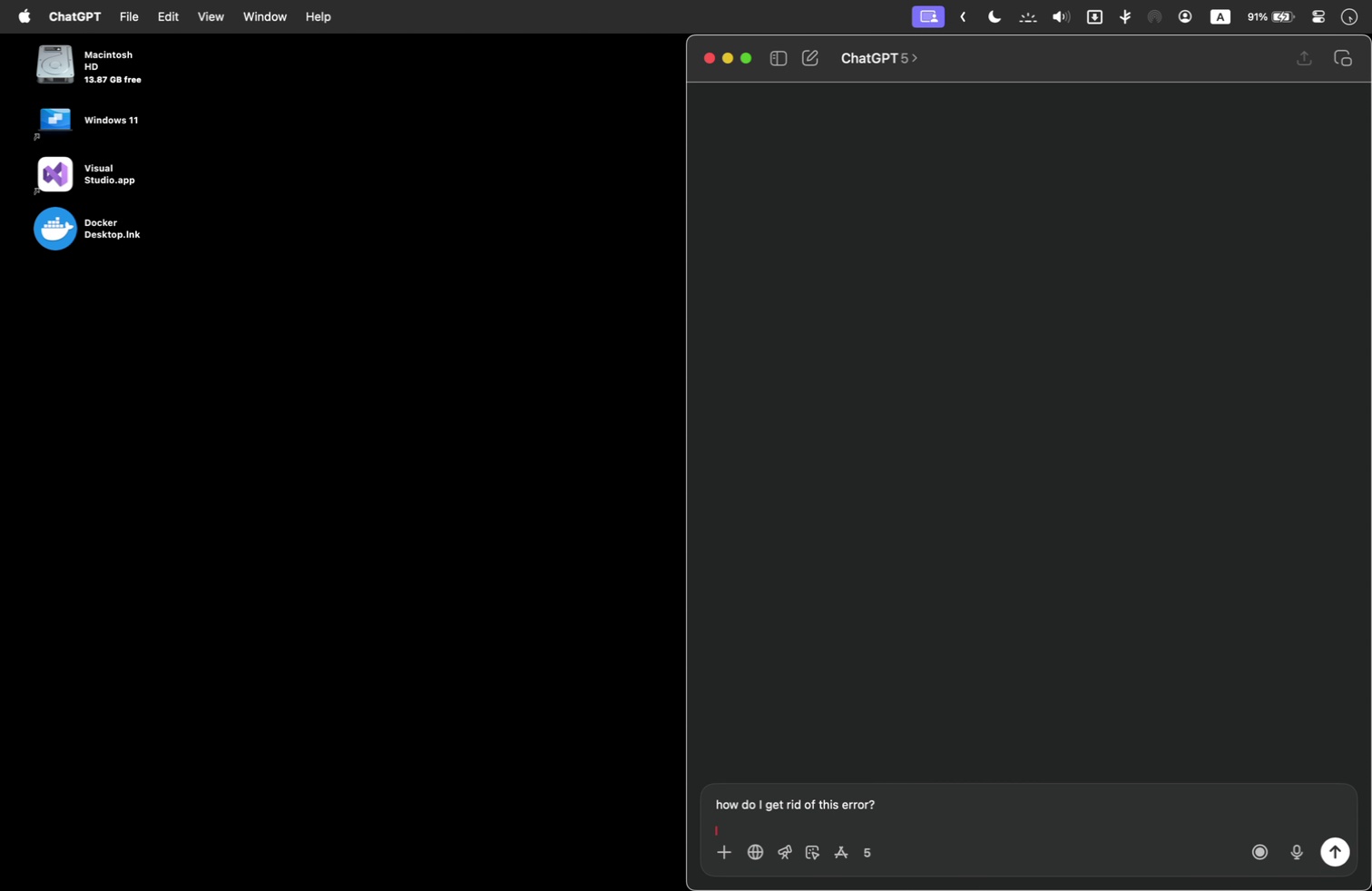 
key(Shift+Enter)
 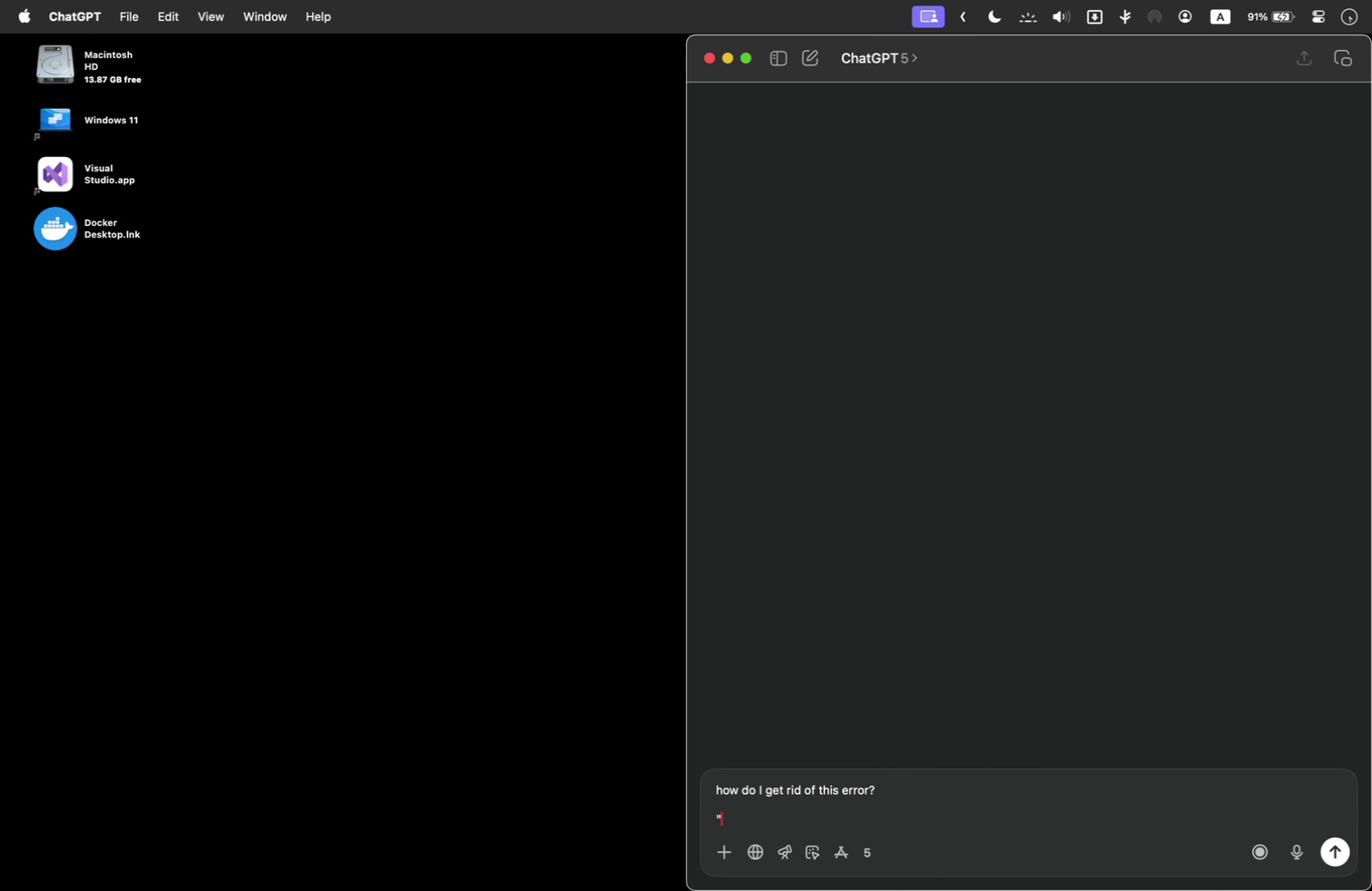 
key(Shift+Quote)
 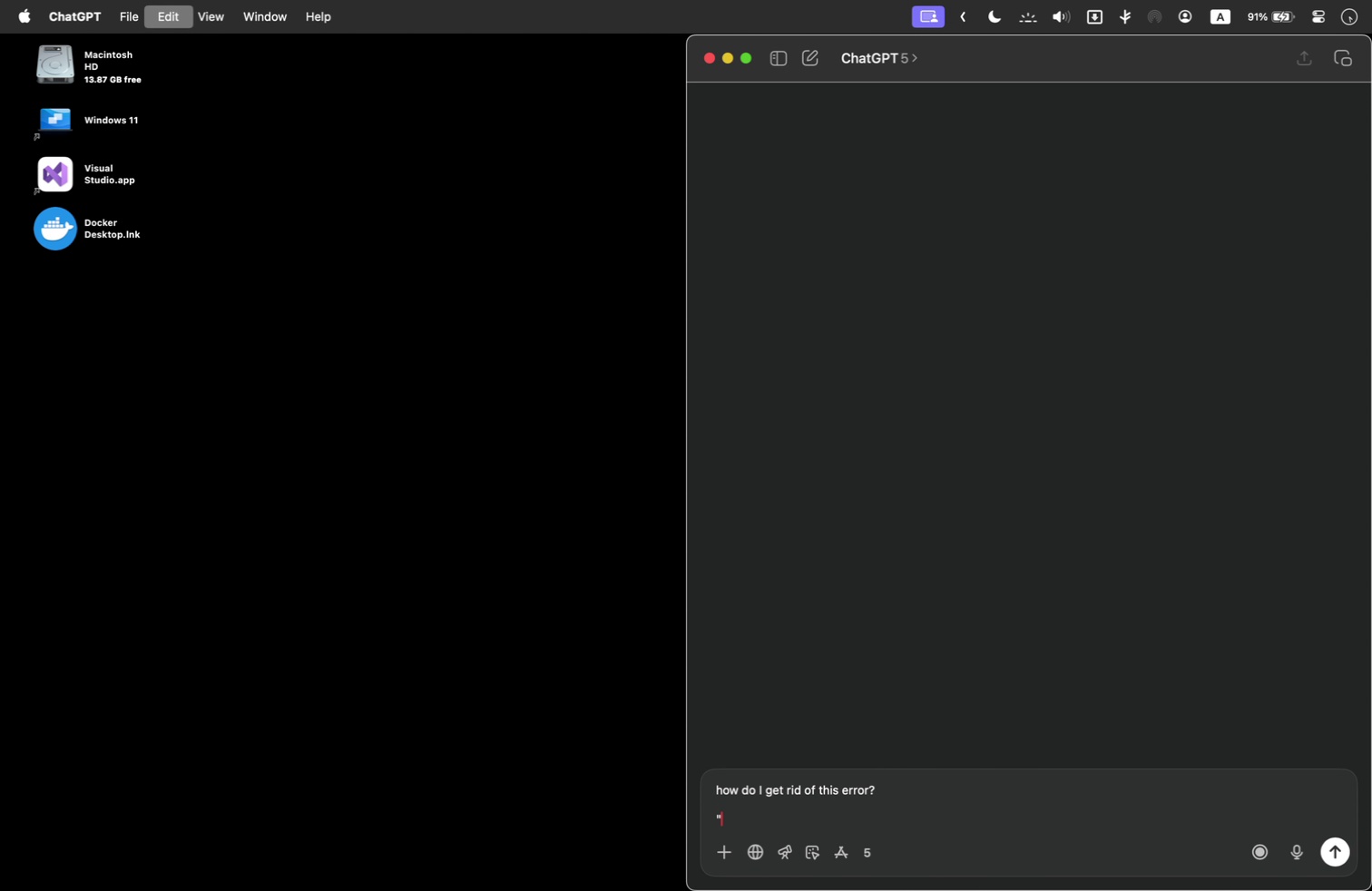 
key(Meta+V)
 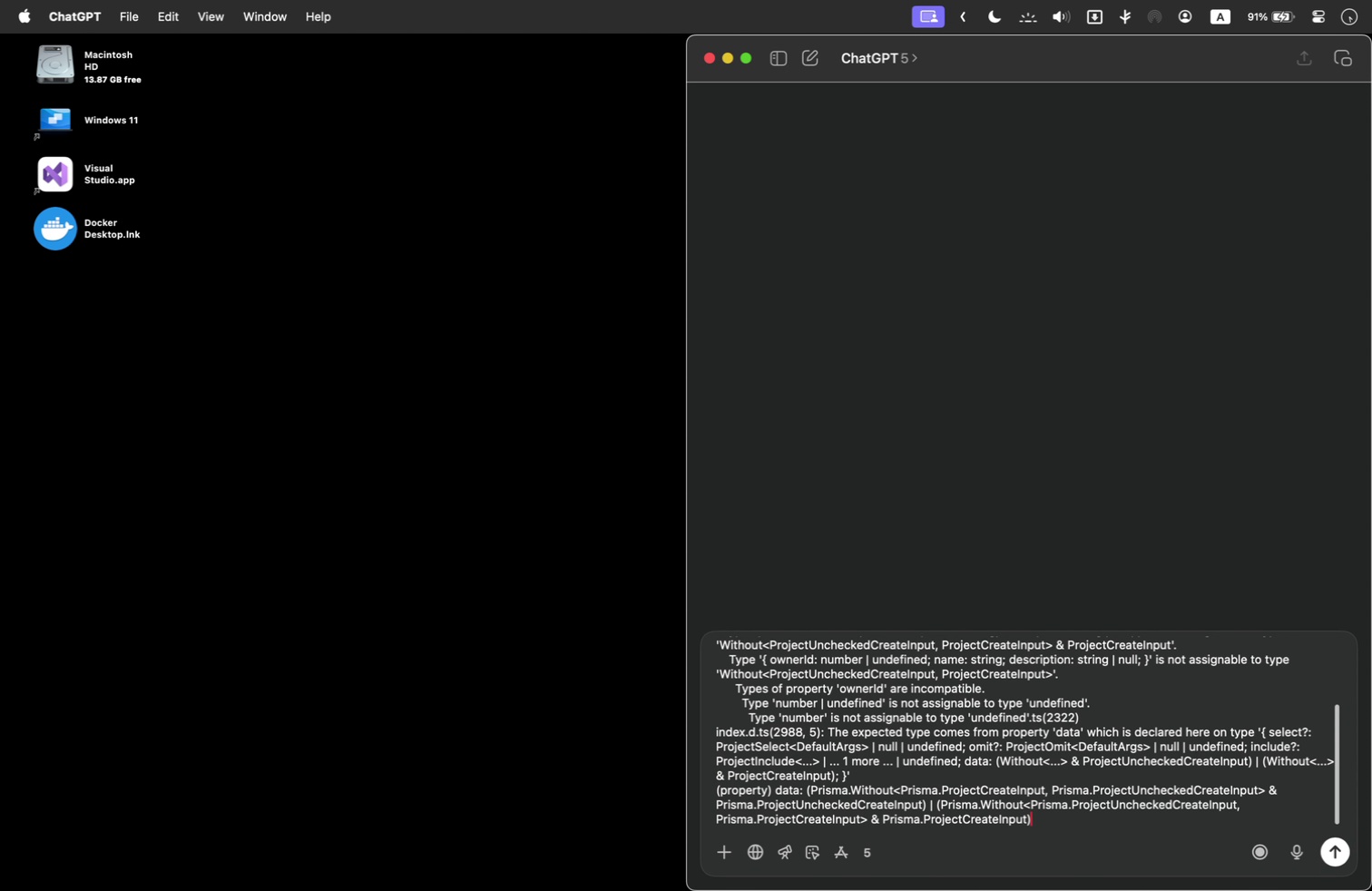 
key(Shift+Quote)
 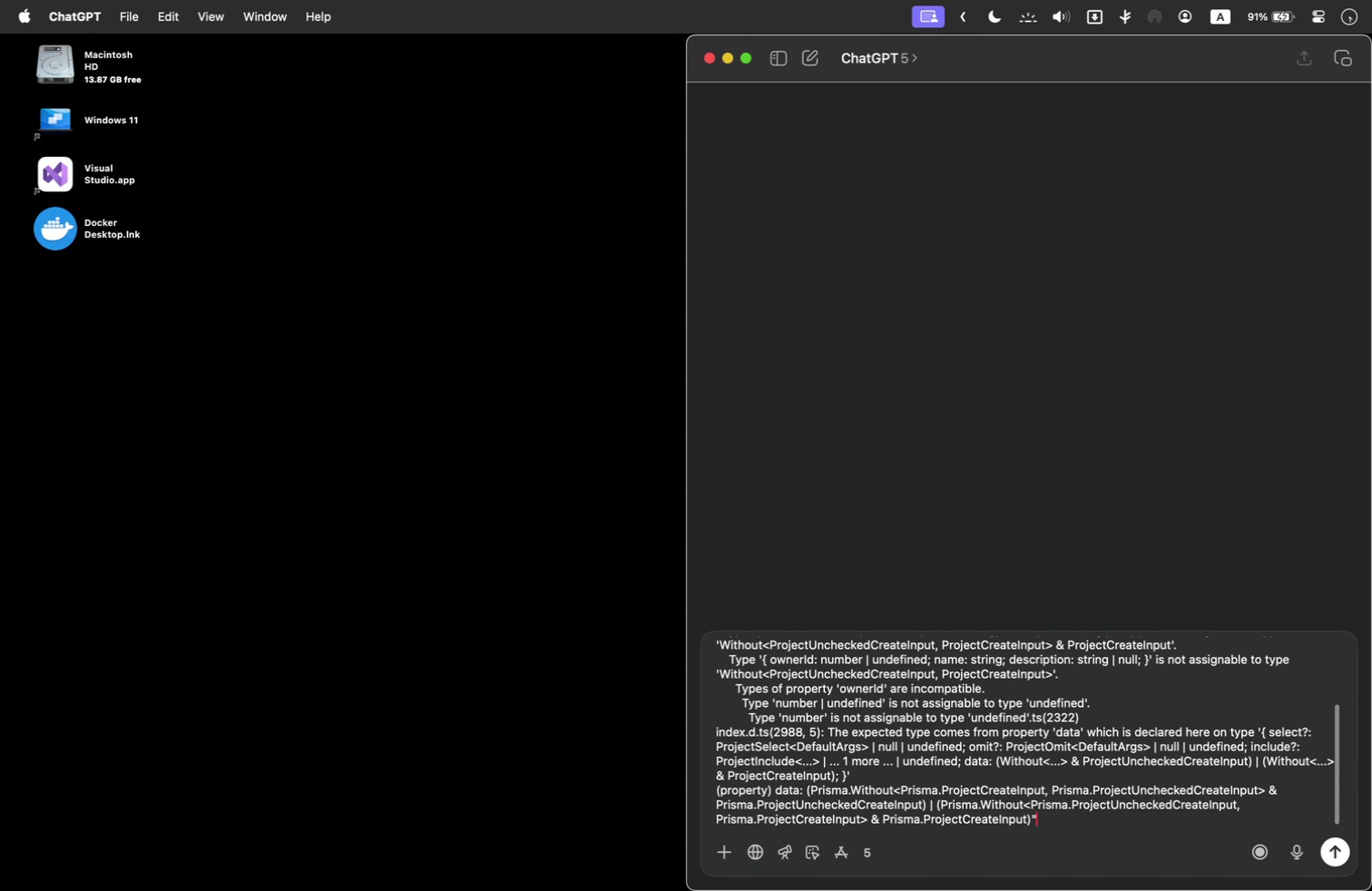 
key(Shift+Enter)
 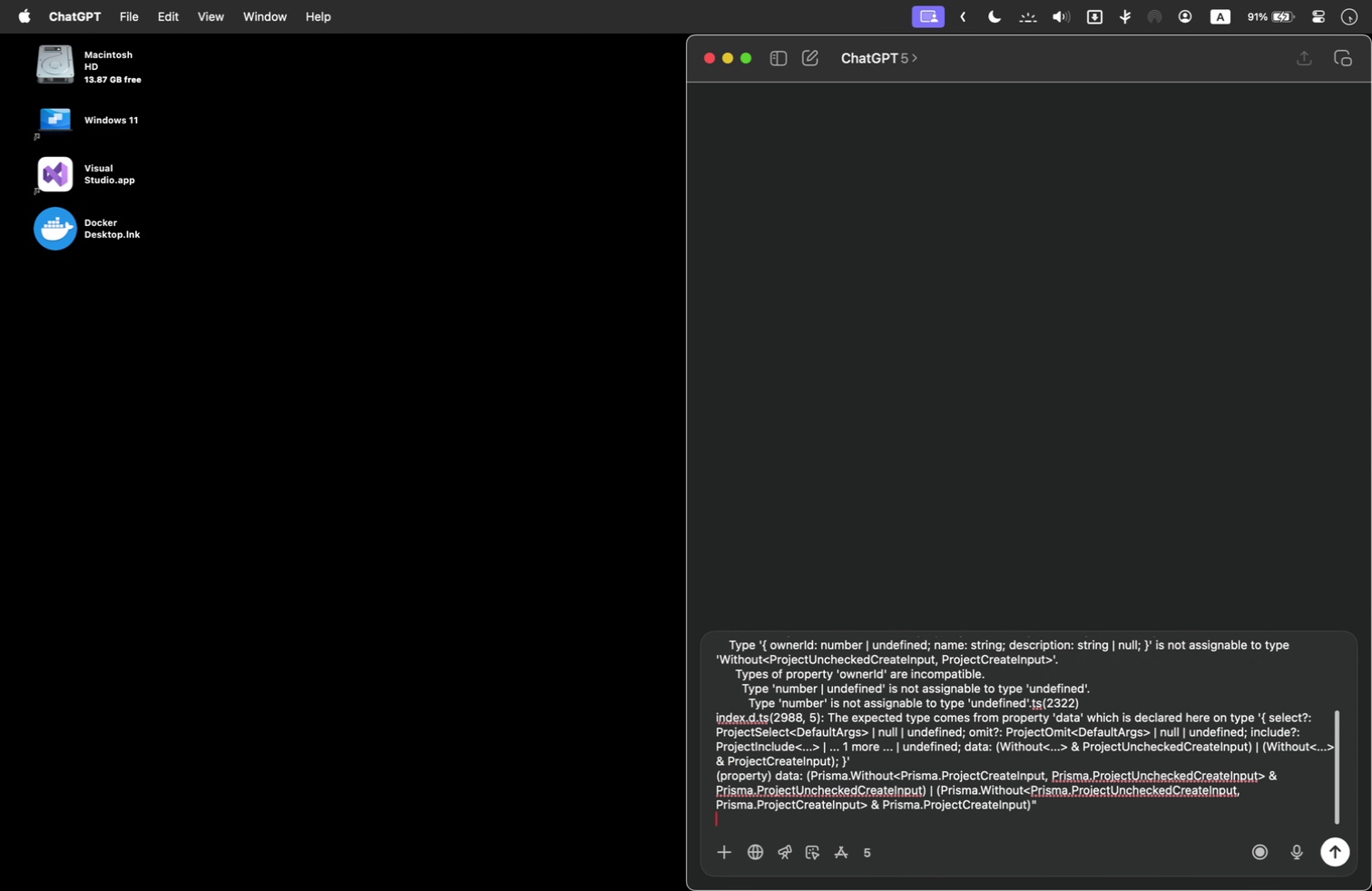 
key(Shift+Enter)
 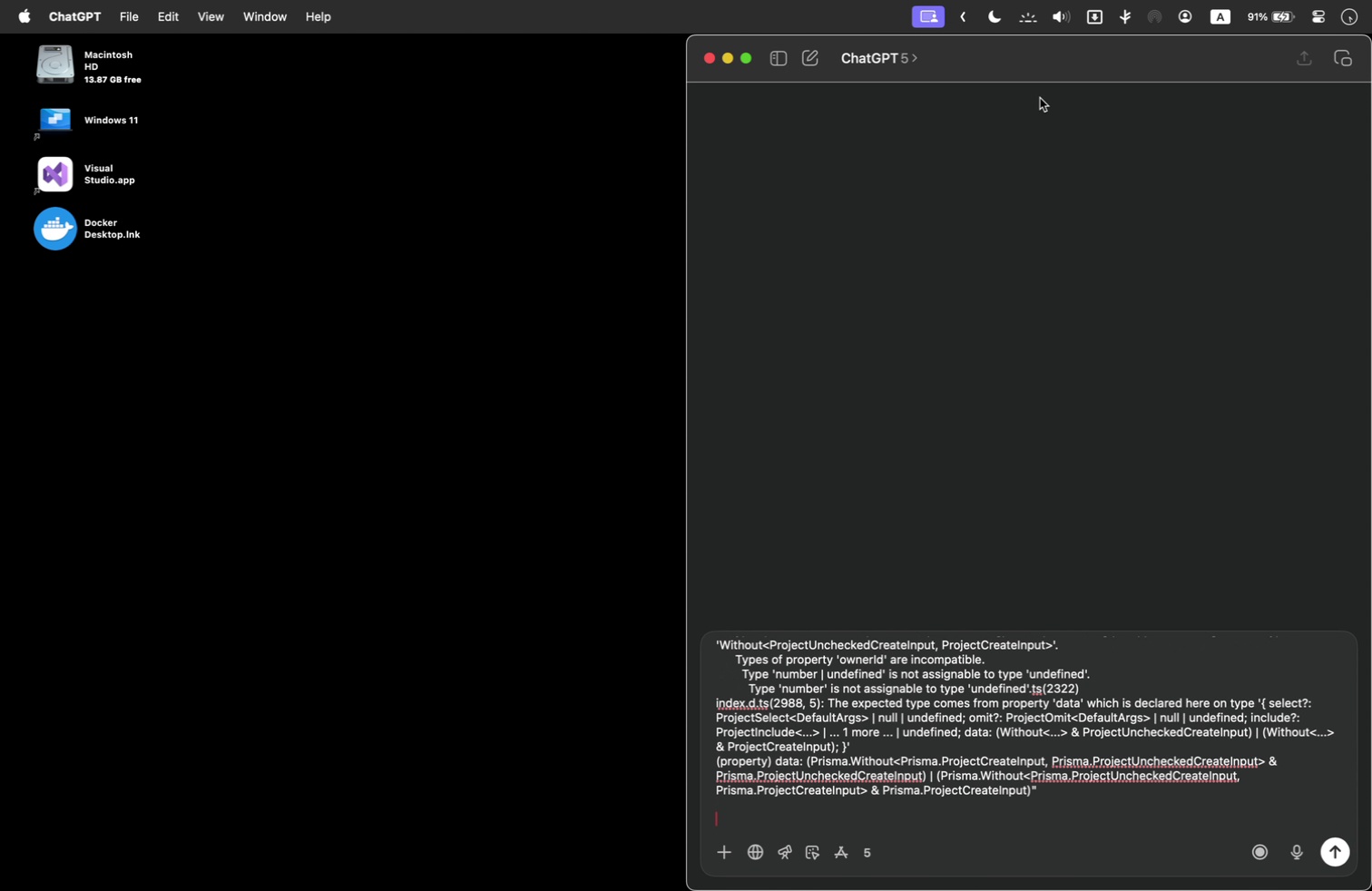 
left_click_drag(start_coordinate=[1054, 44], to_coordinate=[672, 72])
 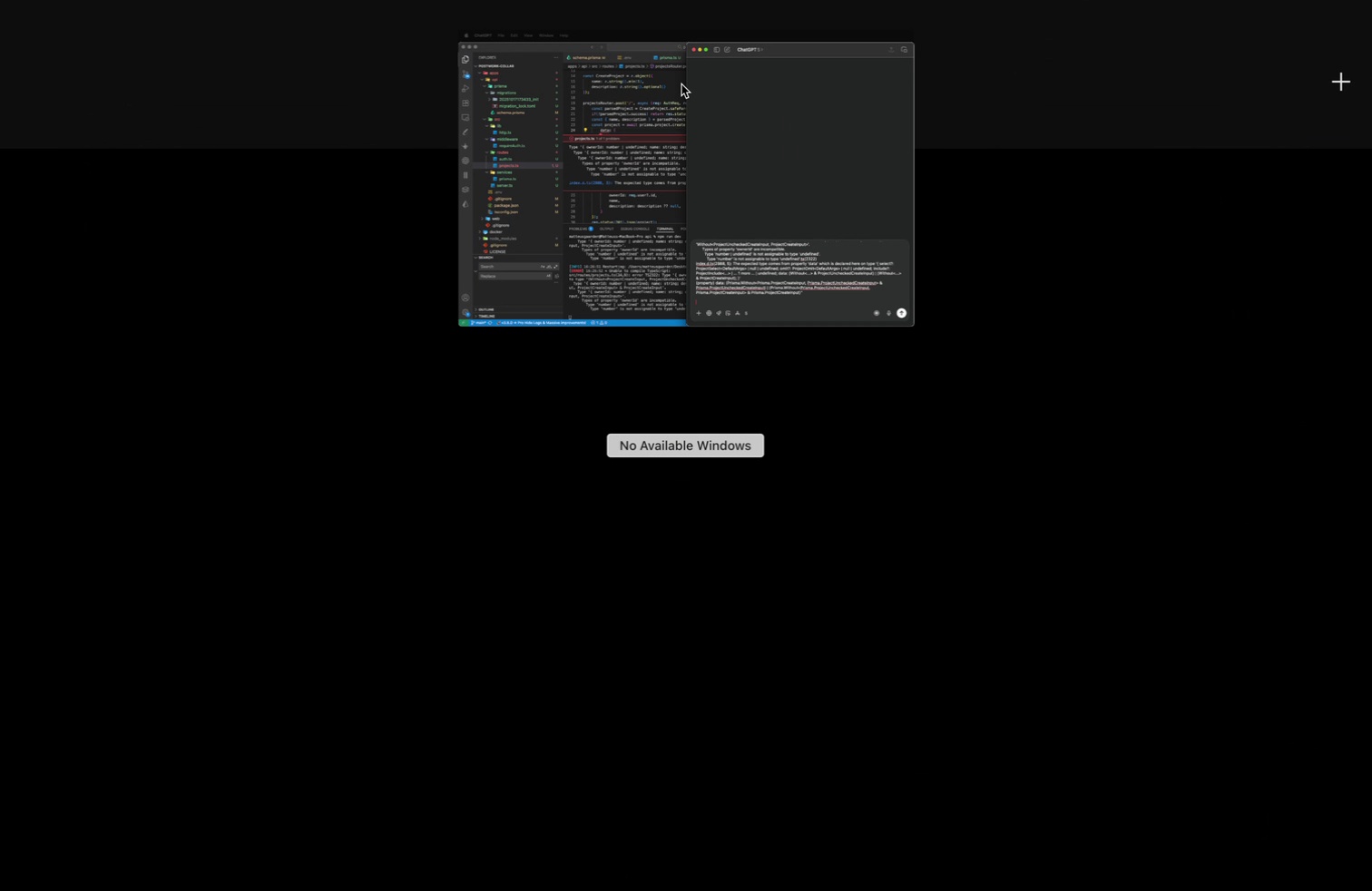 
key(Fn)
 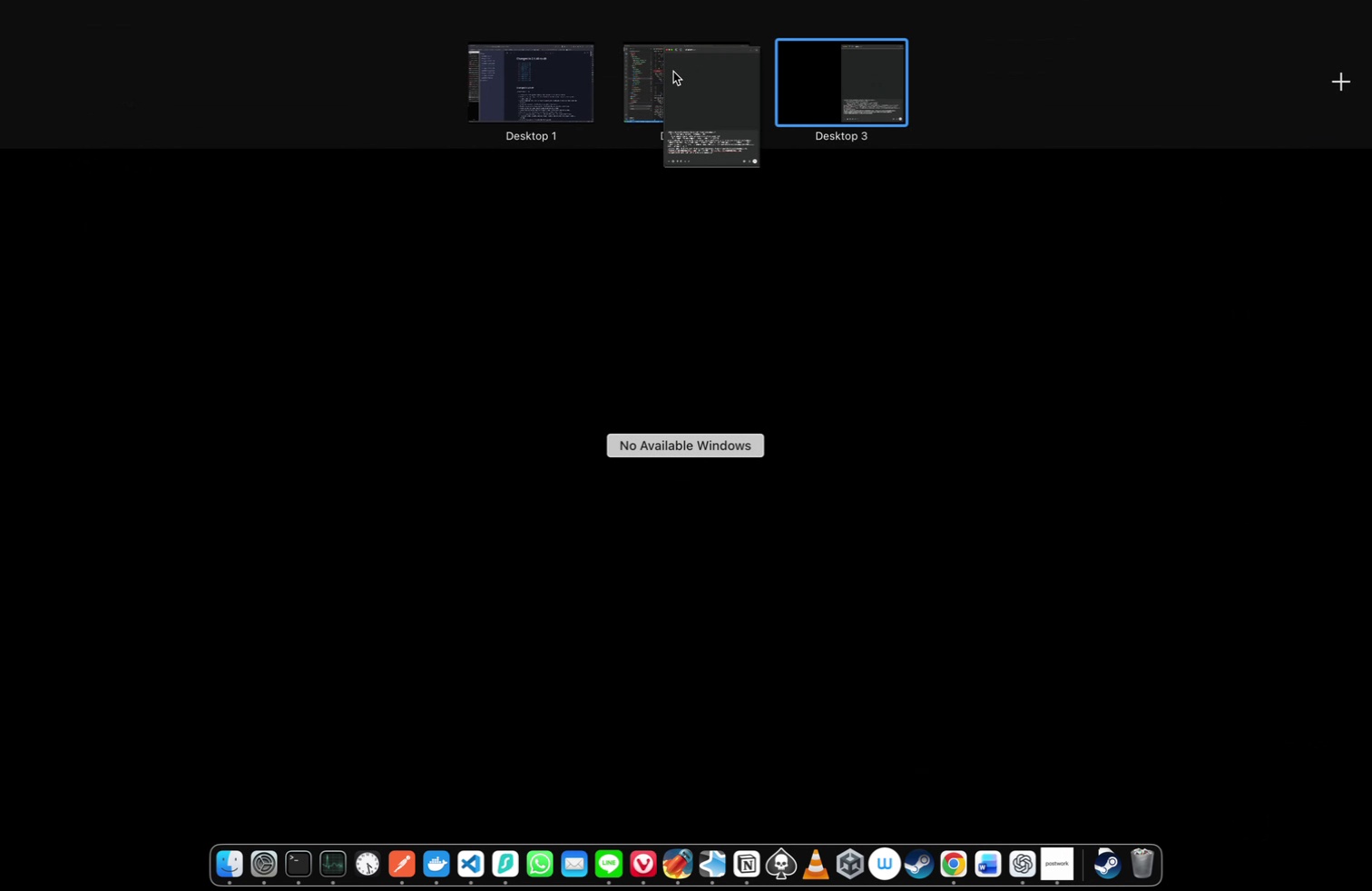 
left_click([681, 84])
 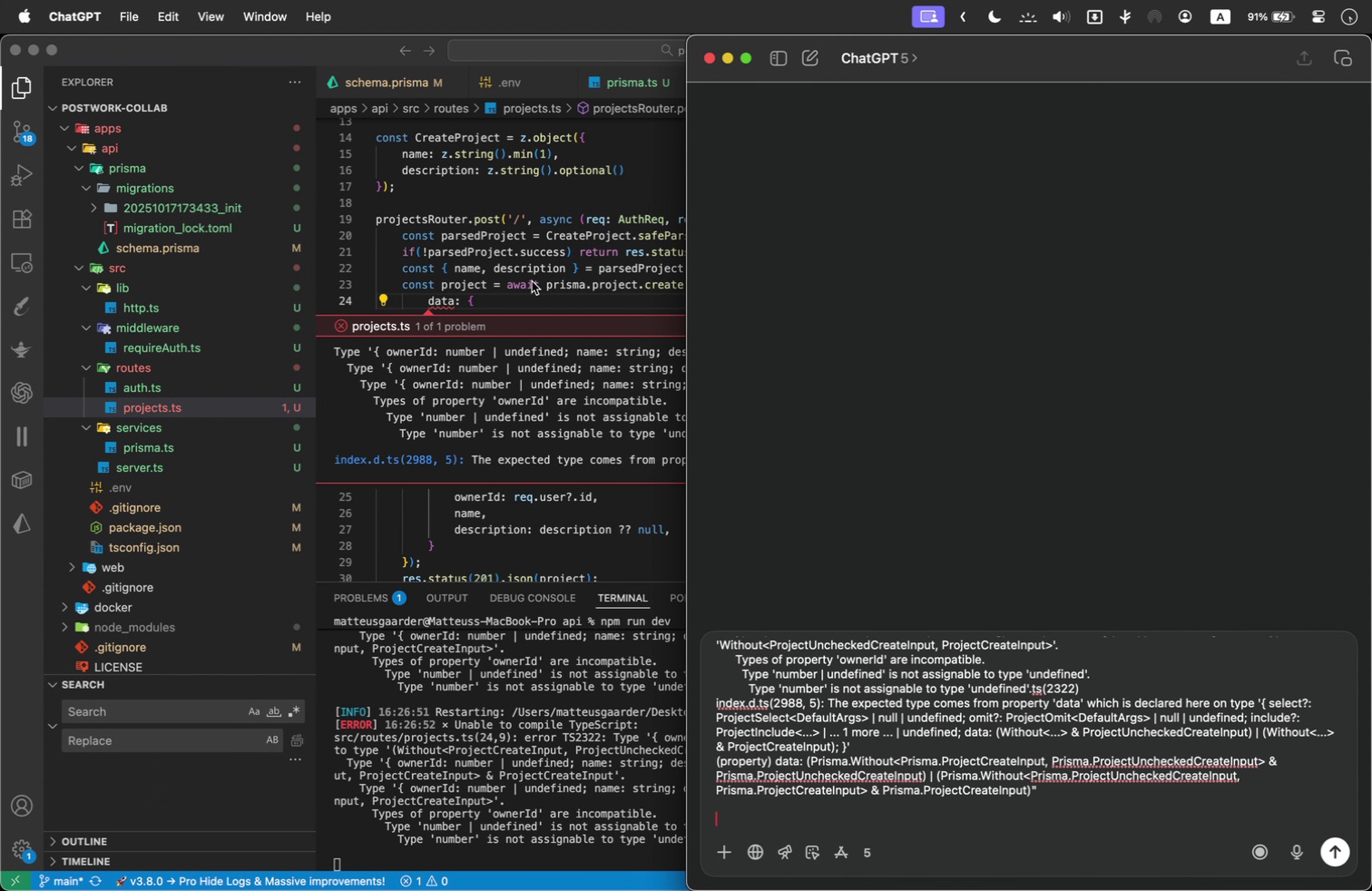 
left_click([528, 204])
 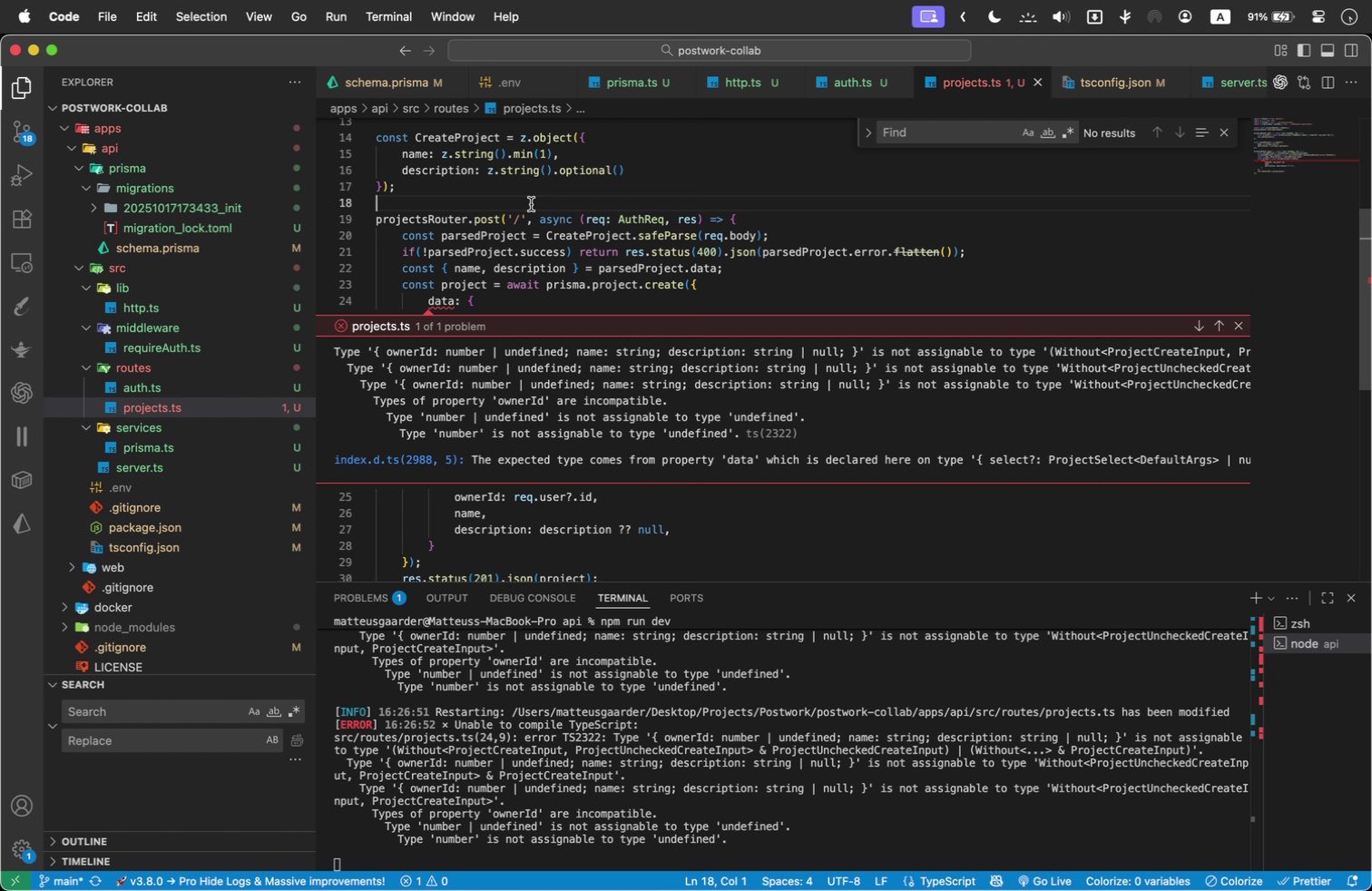 
key(Meta+A)
 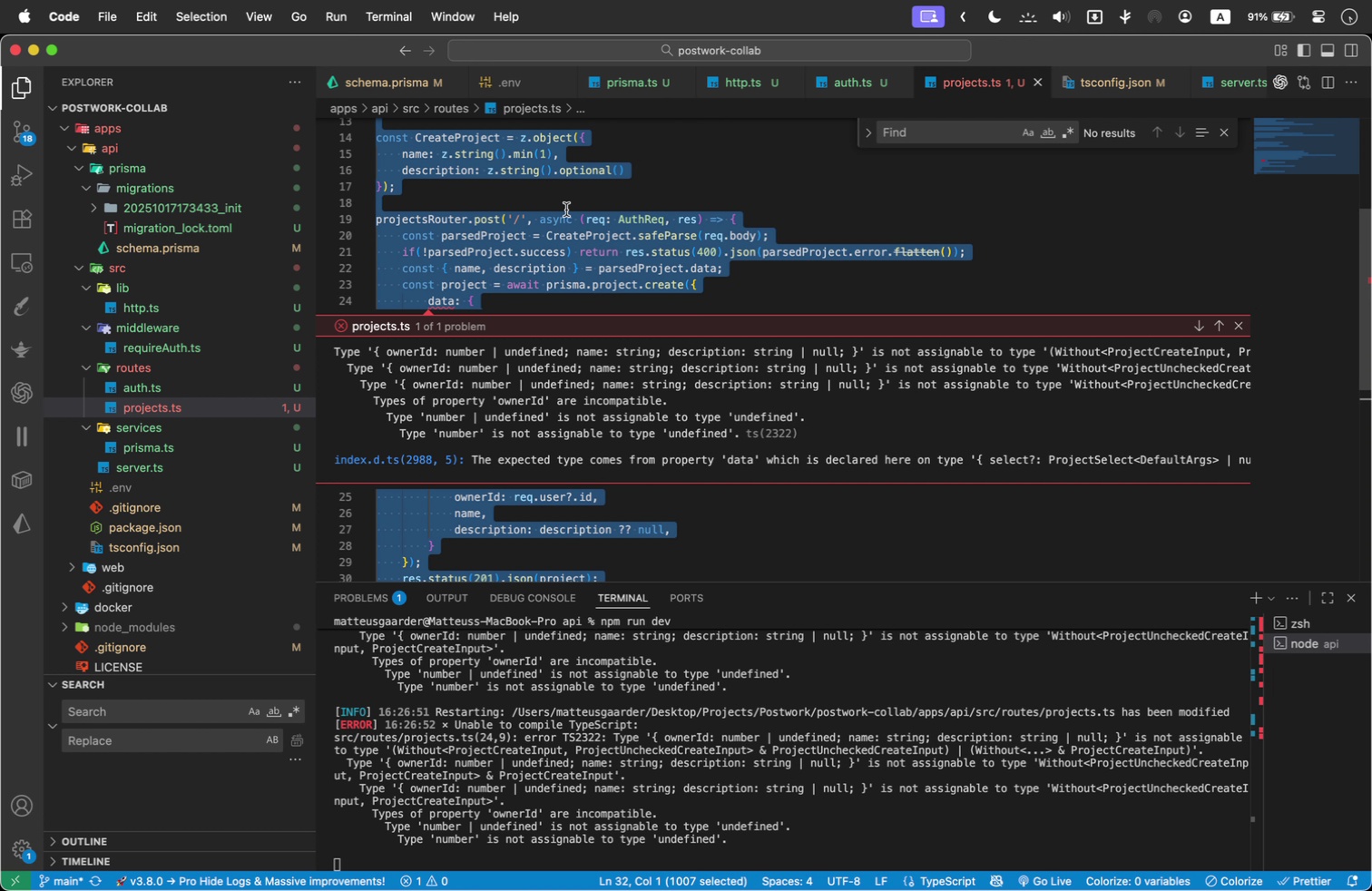 
key(Meta+C)
 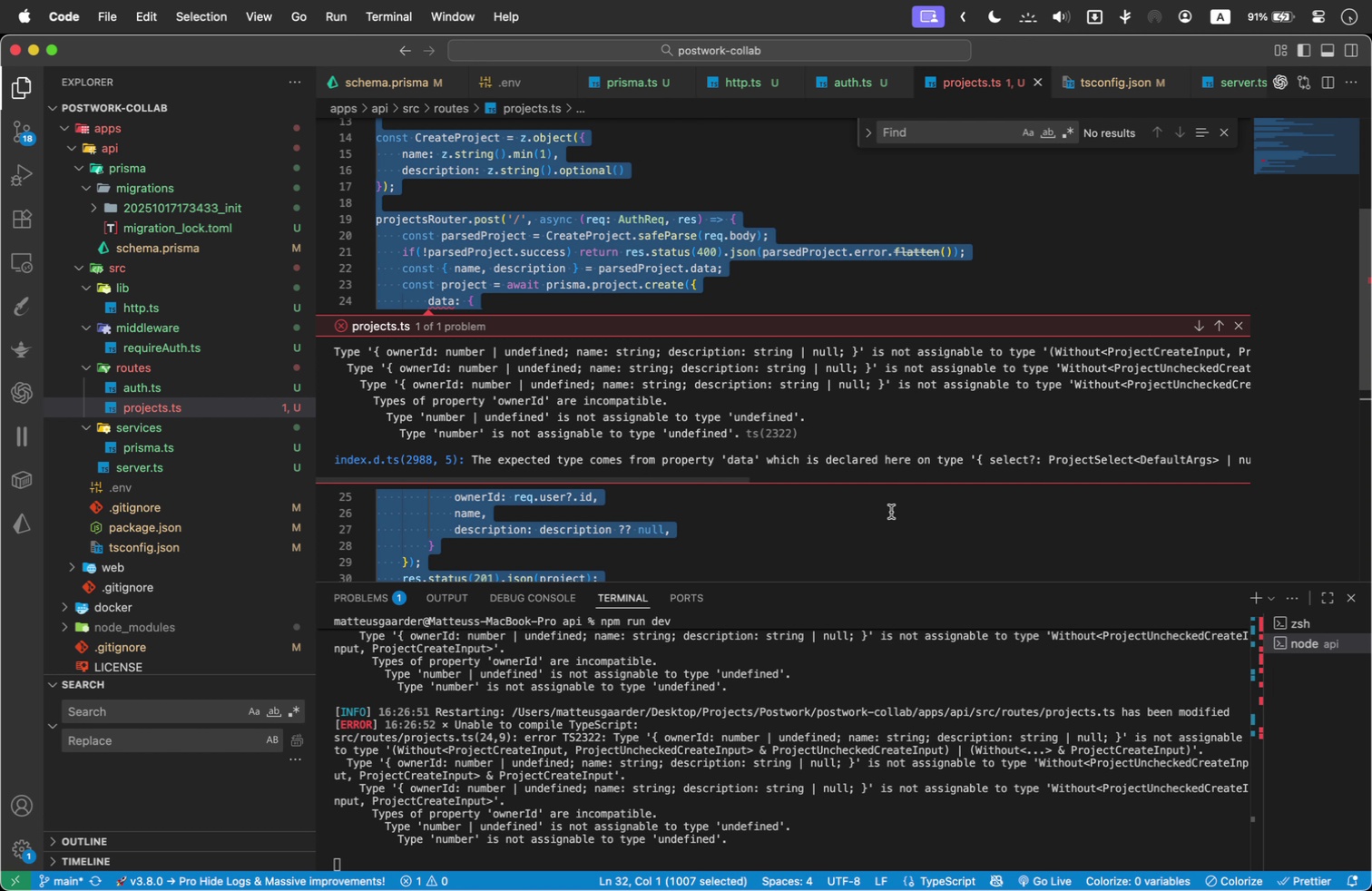 
key(Meta+Tab)
 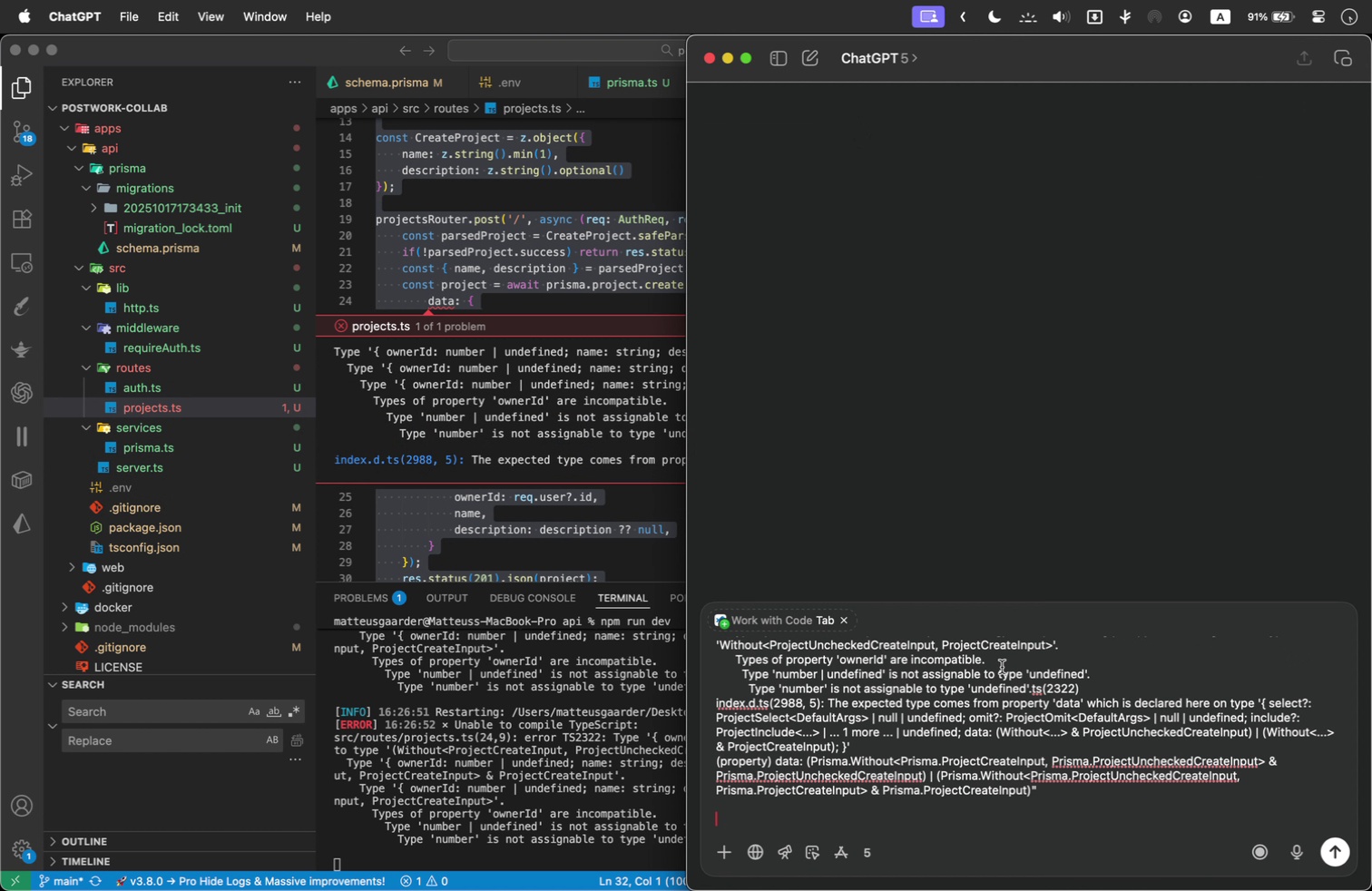 
key(Meta+V)
 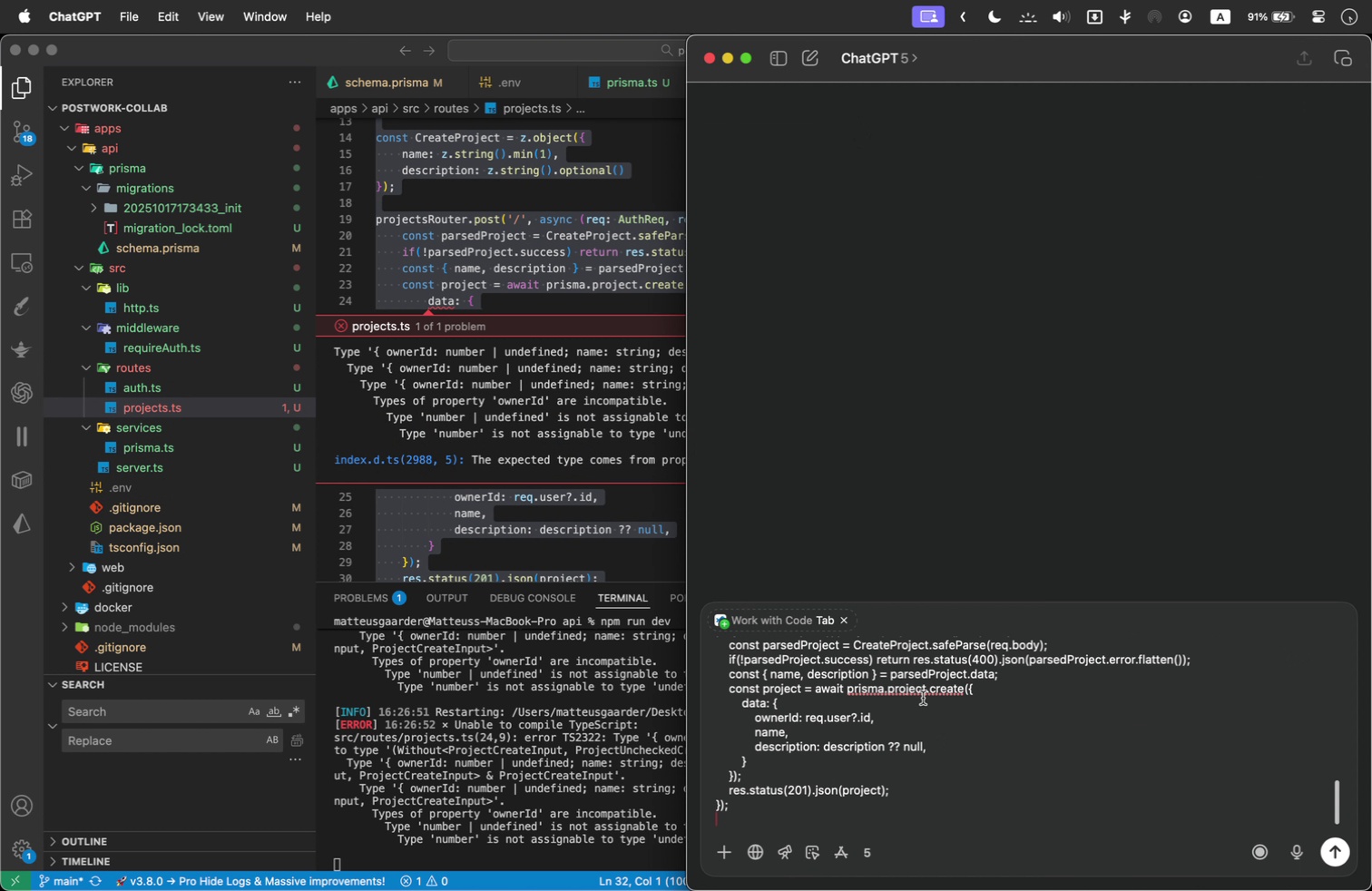 
left_click([923, 698])
 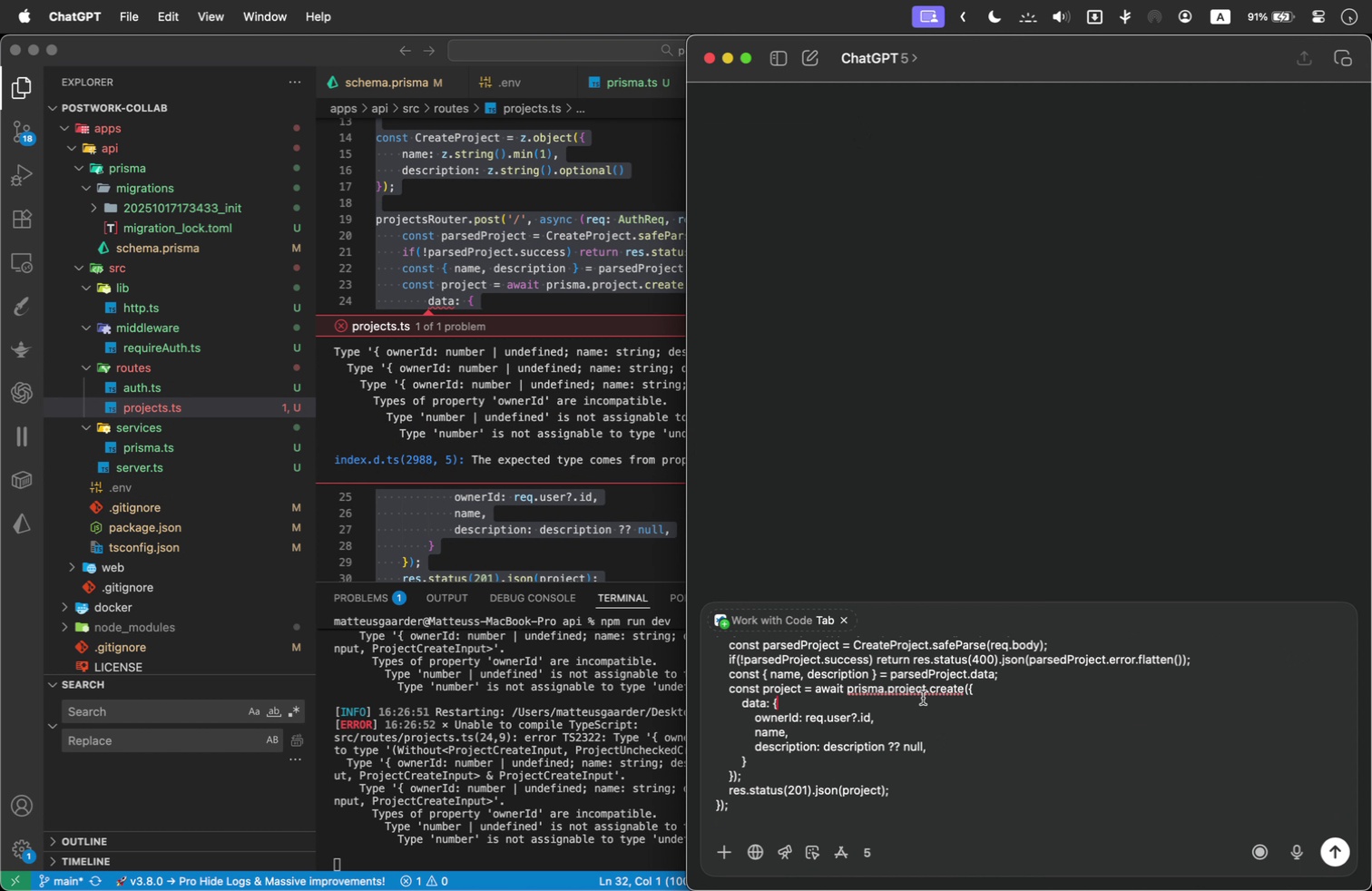 
key(Enter)
 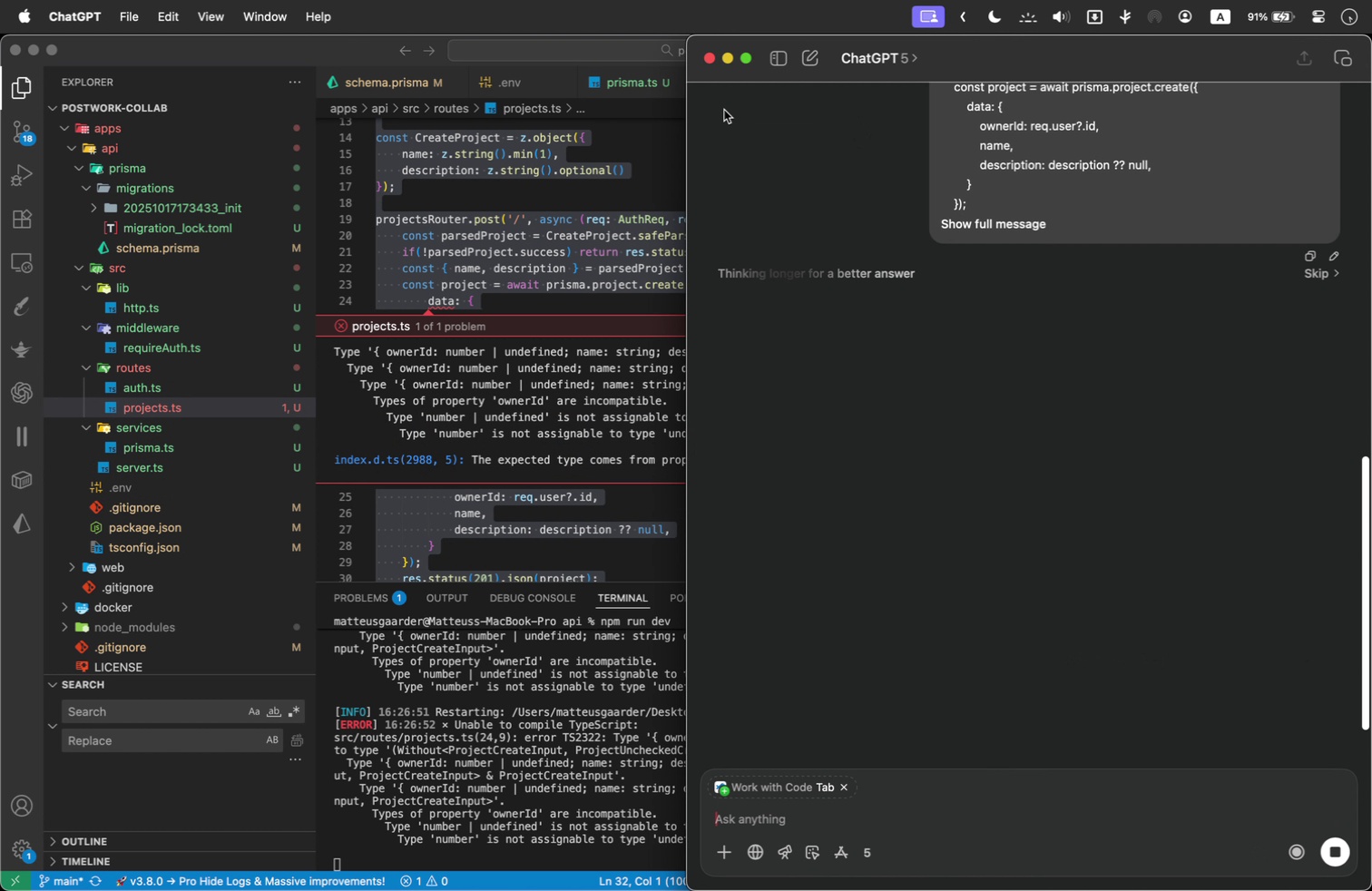 
left_click([537, 231])
 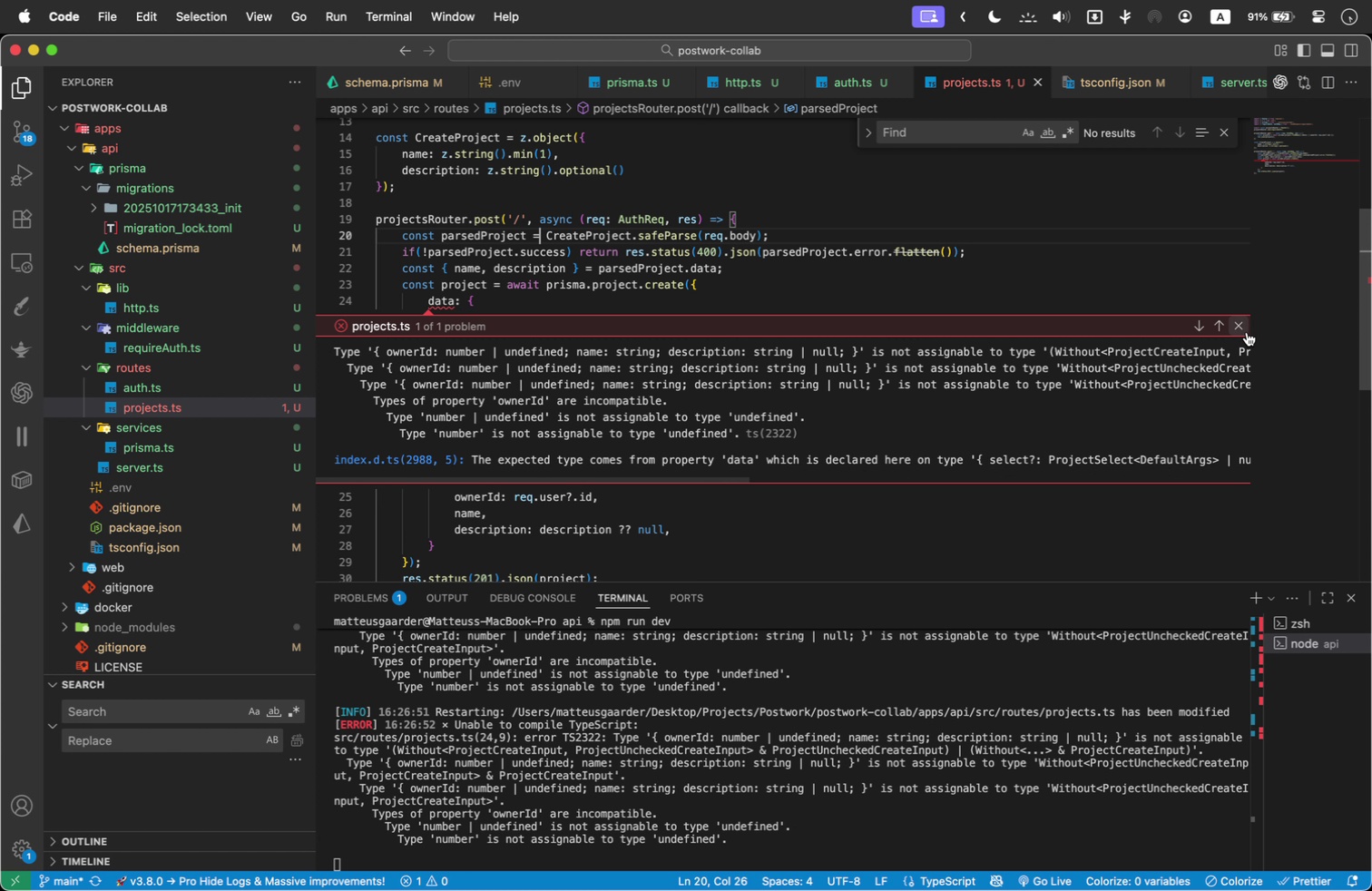 
left_click([1244, 328])
 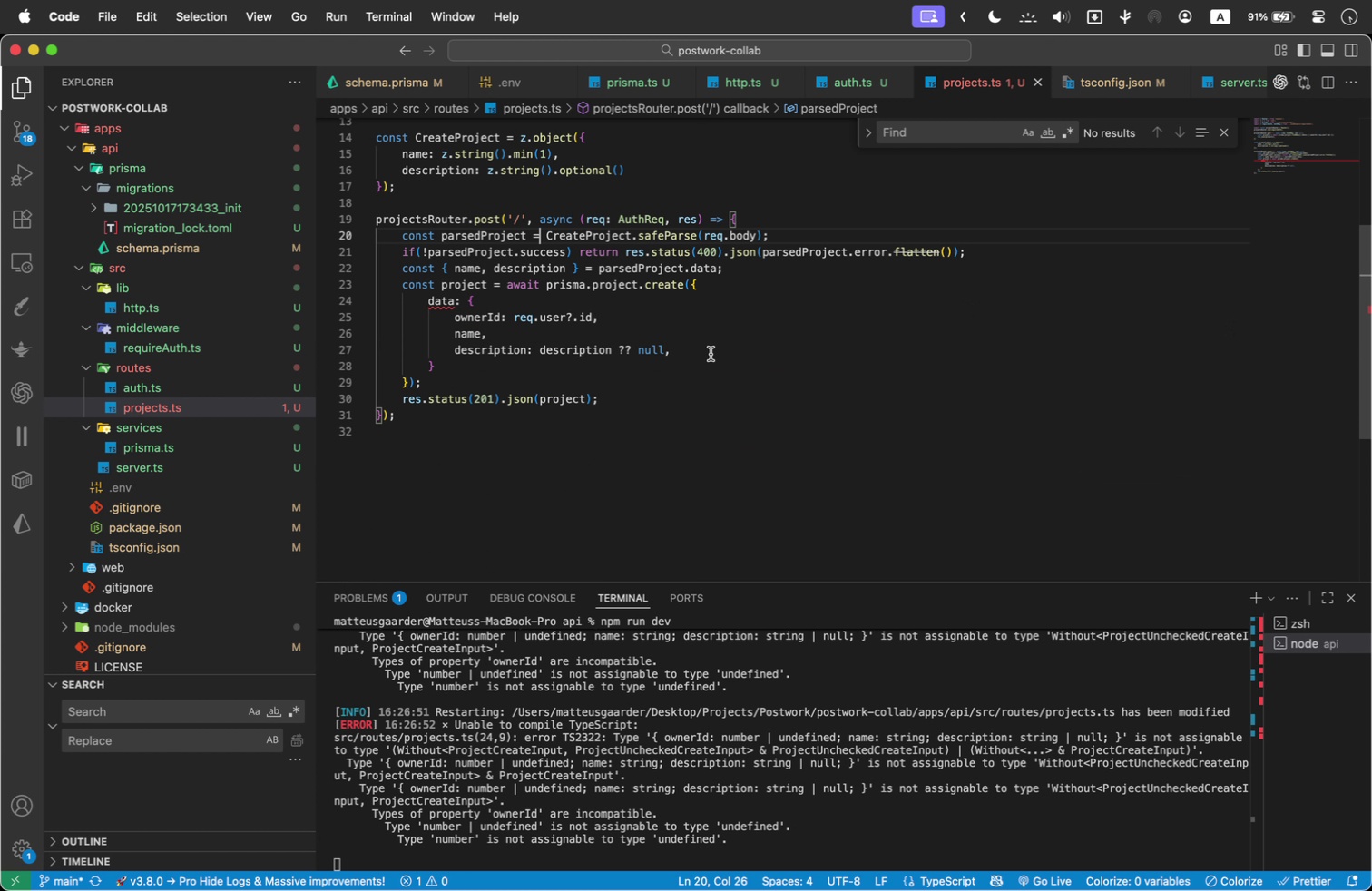 
scroll: coordinate [632, 384], scroll_direction: up, amount: 17.0
 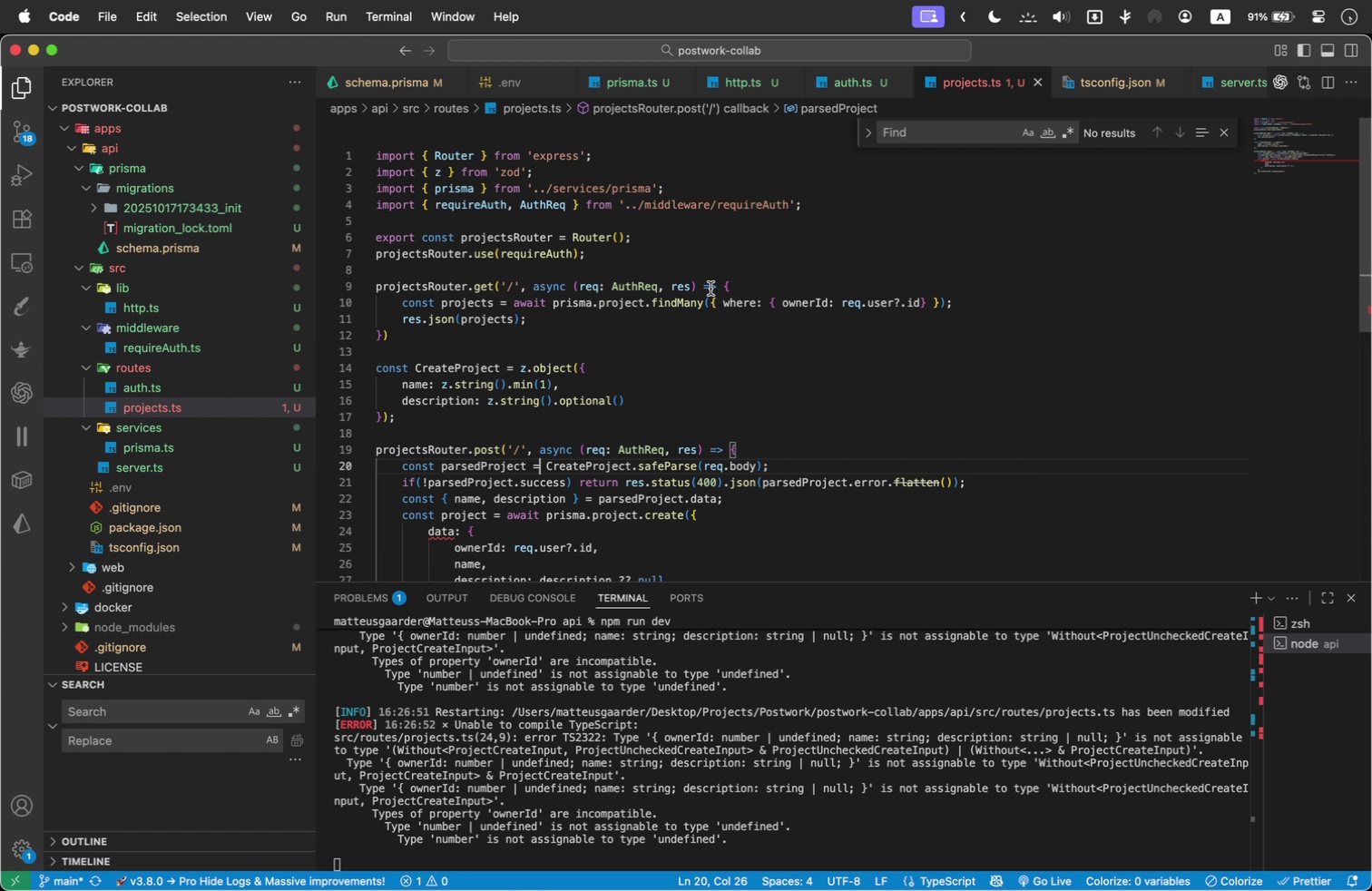 
left_click([836, 298])
 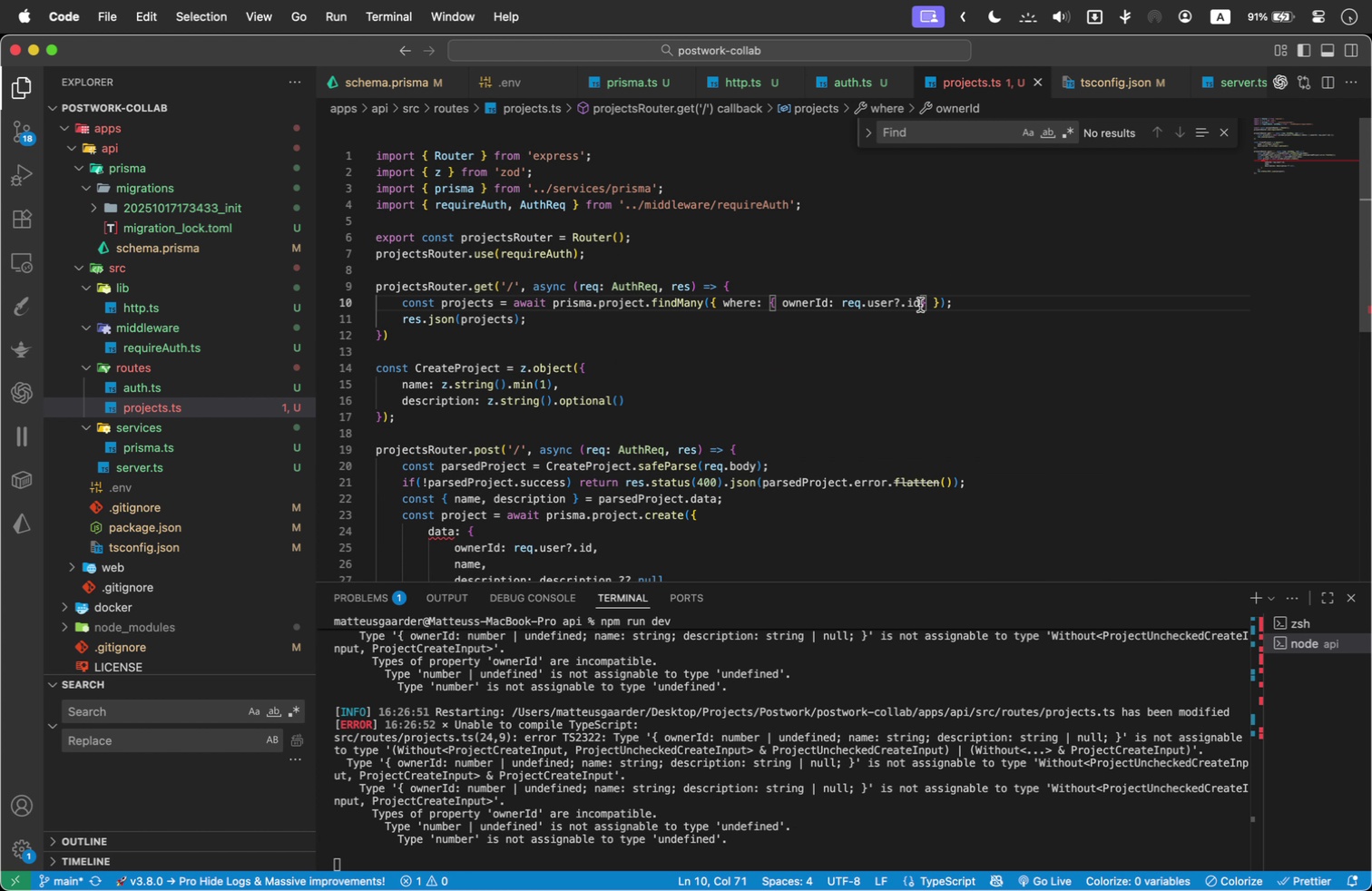 
left_click([918, 305])
 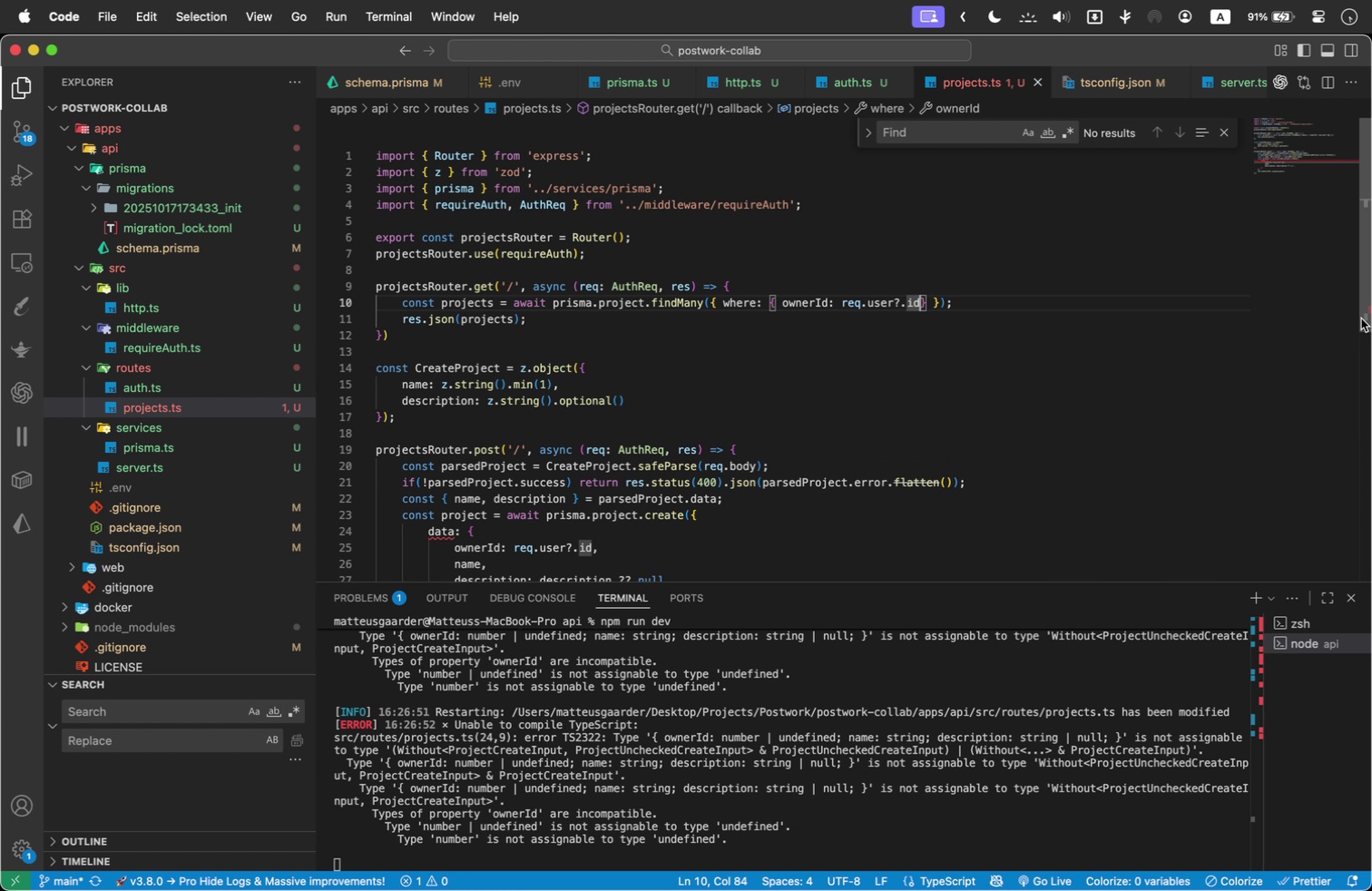 
type( | null)
key(Backspace)
key(Backspace)
key(Backspace)
key(Backspace)
key(Backspace)
key(Backspace)
key(Backspace)
 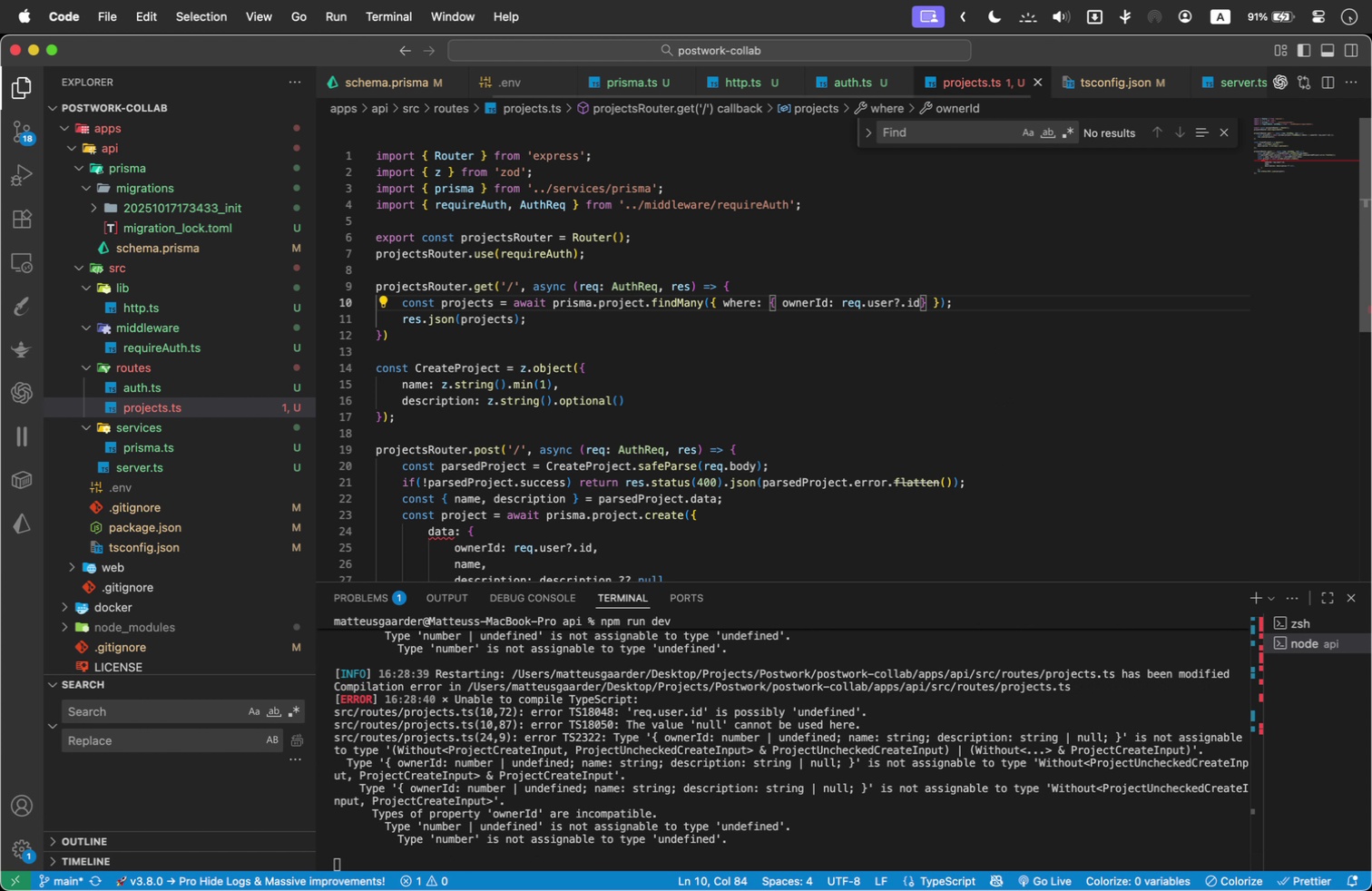 
type( || null)
 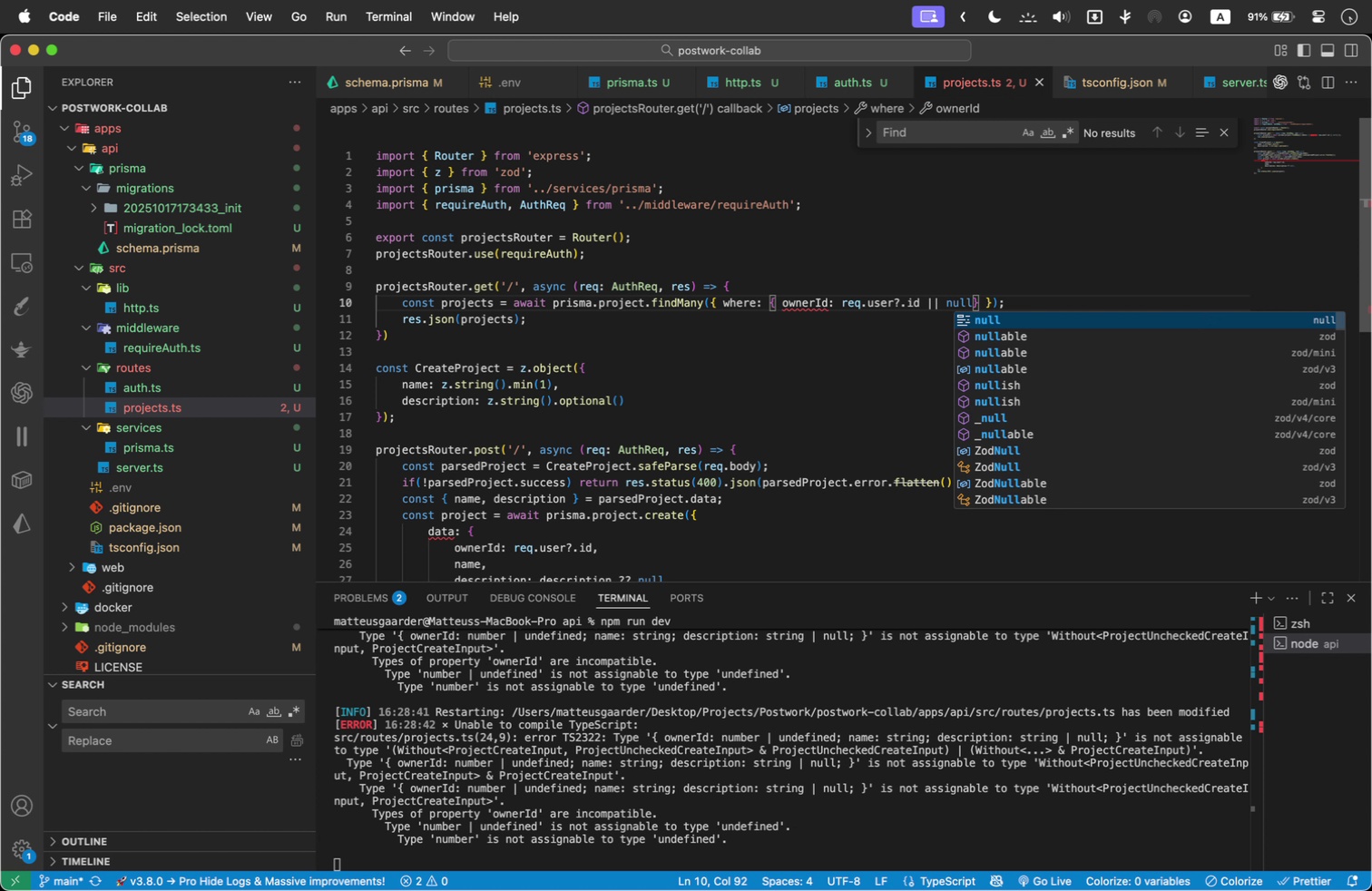 
mouse_move([809, 308])
 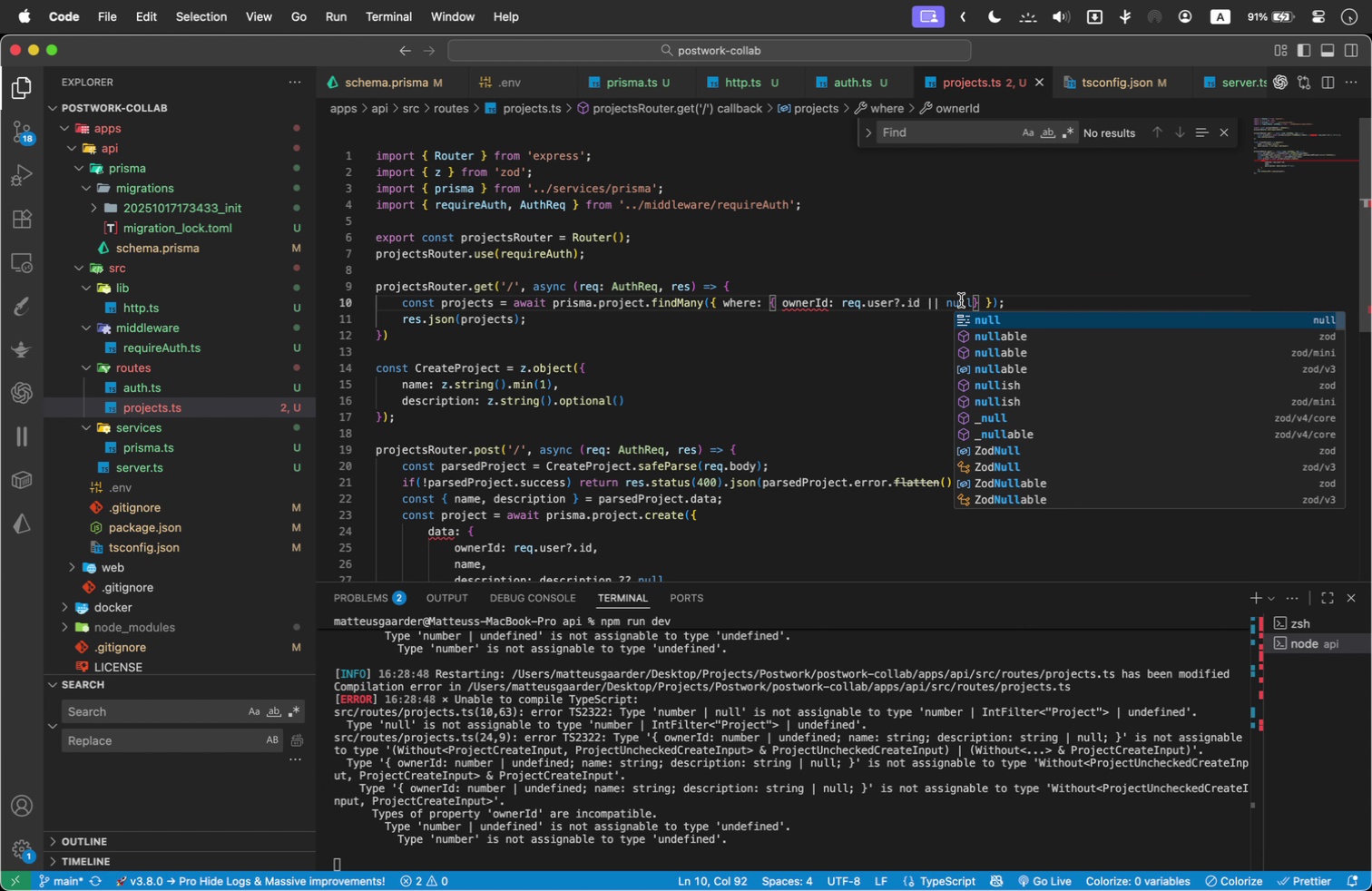 
double_click([961, 300])
 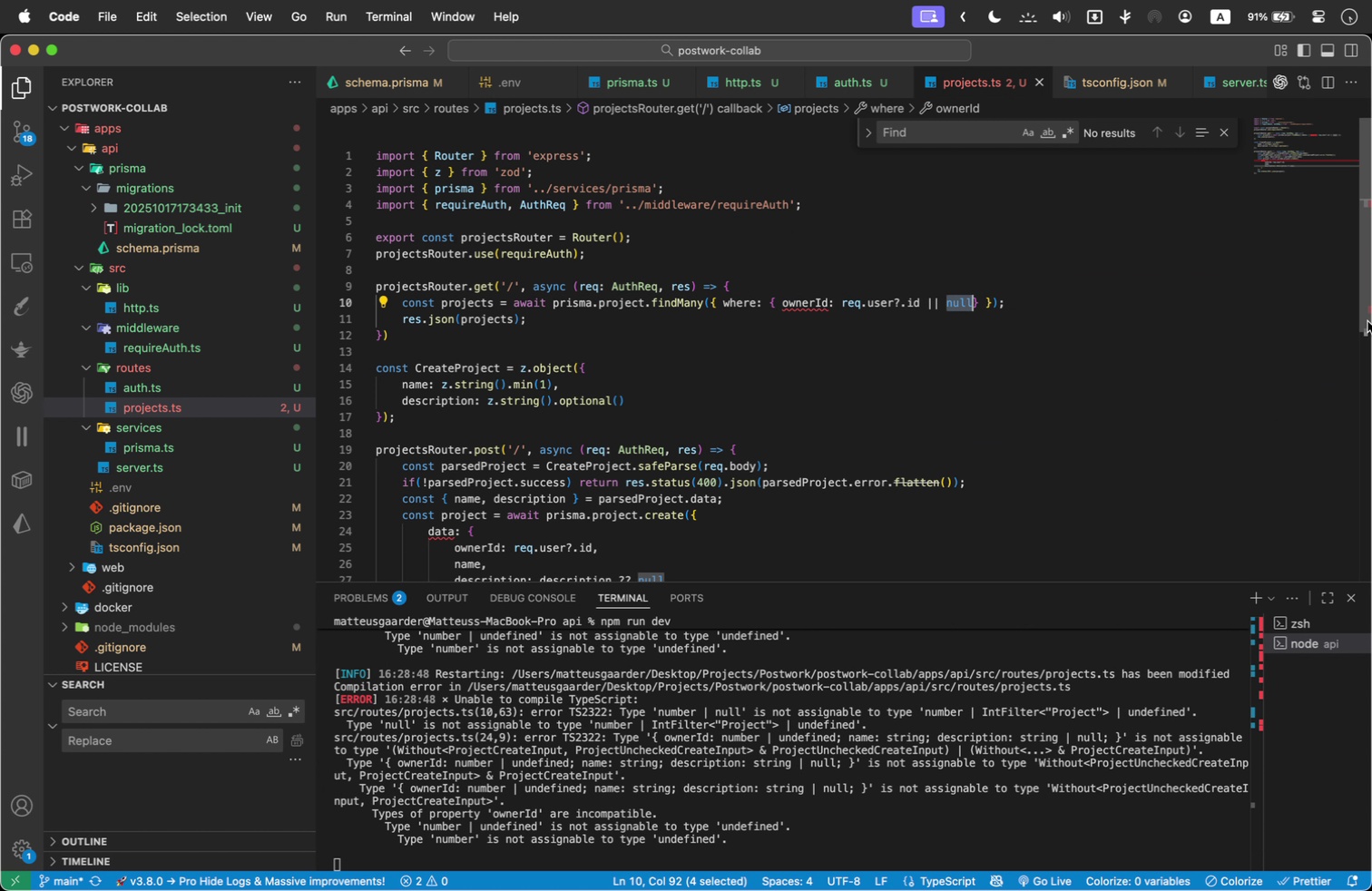 
key(0)
 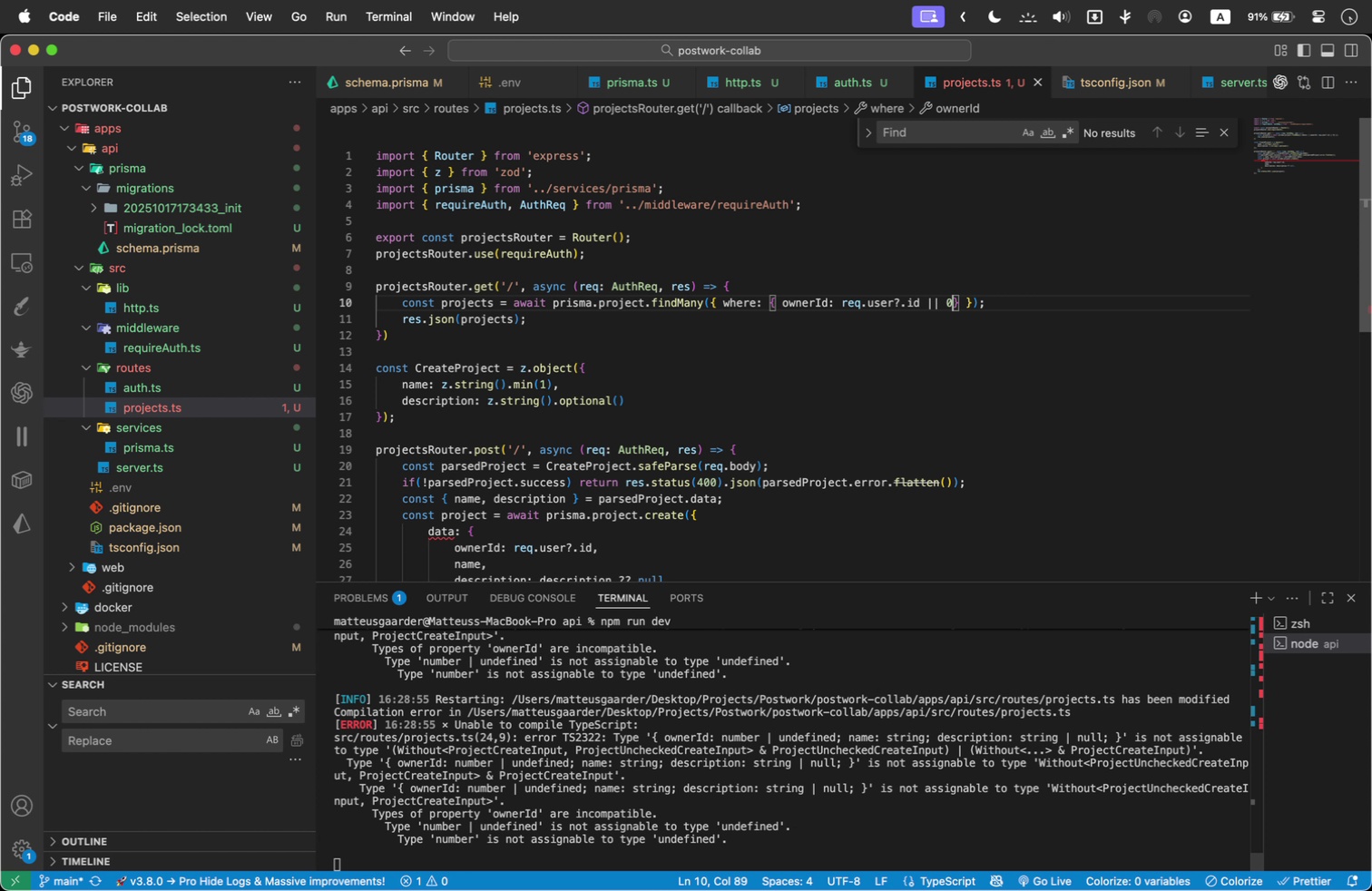 
key(Backspace)
 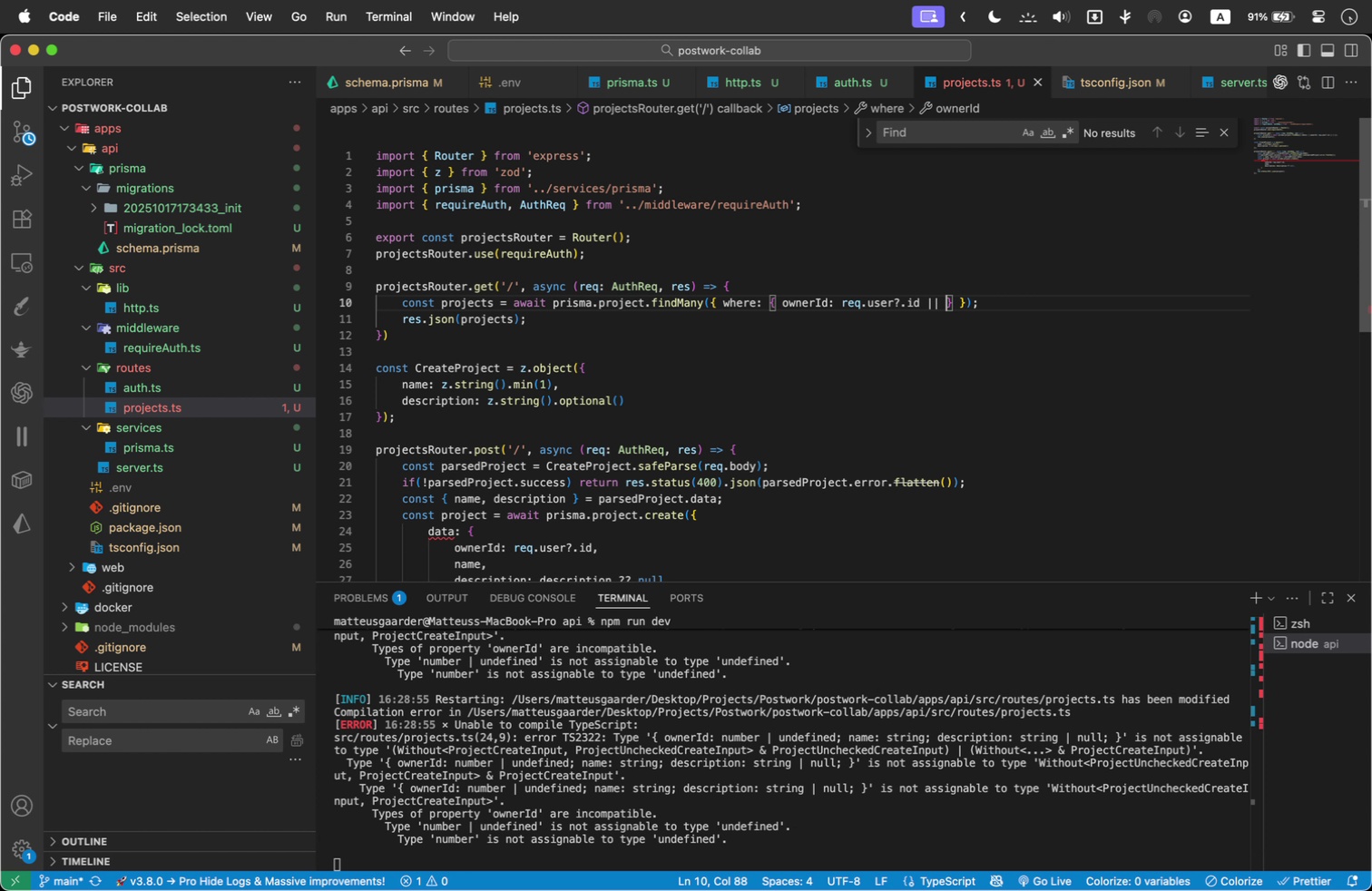 
key(Backspace)
 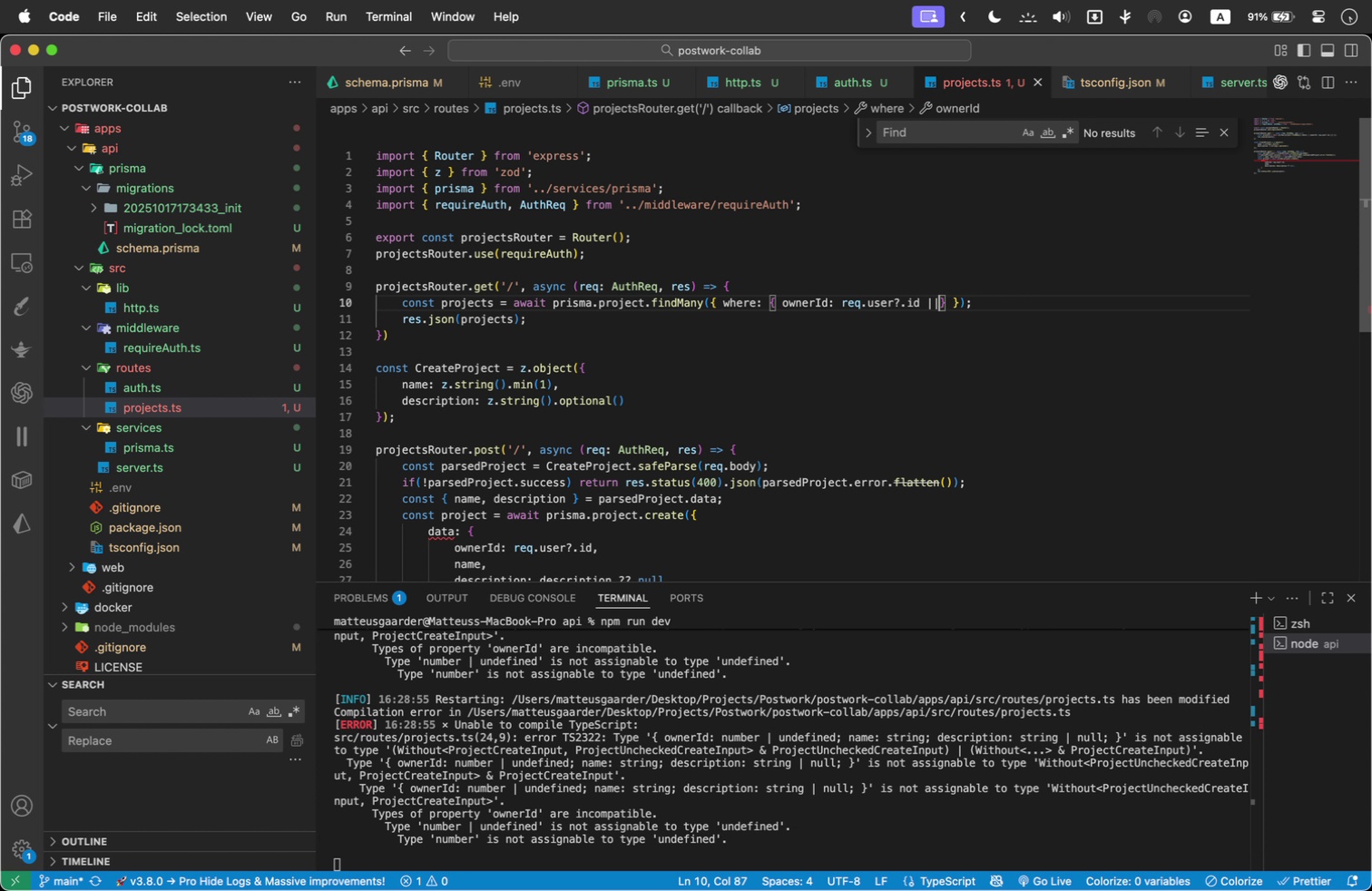 
key(Backspace)
 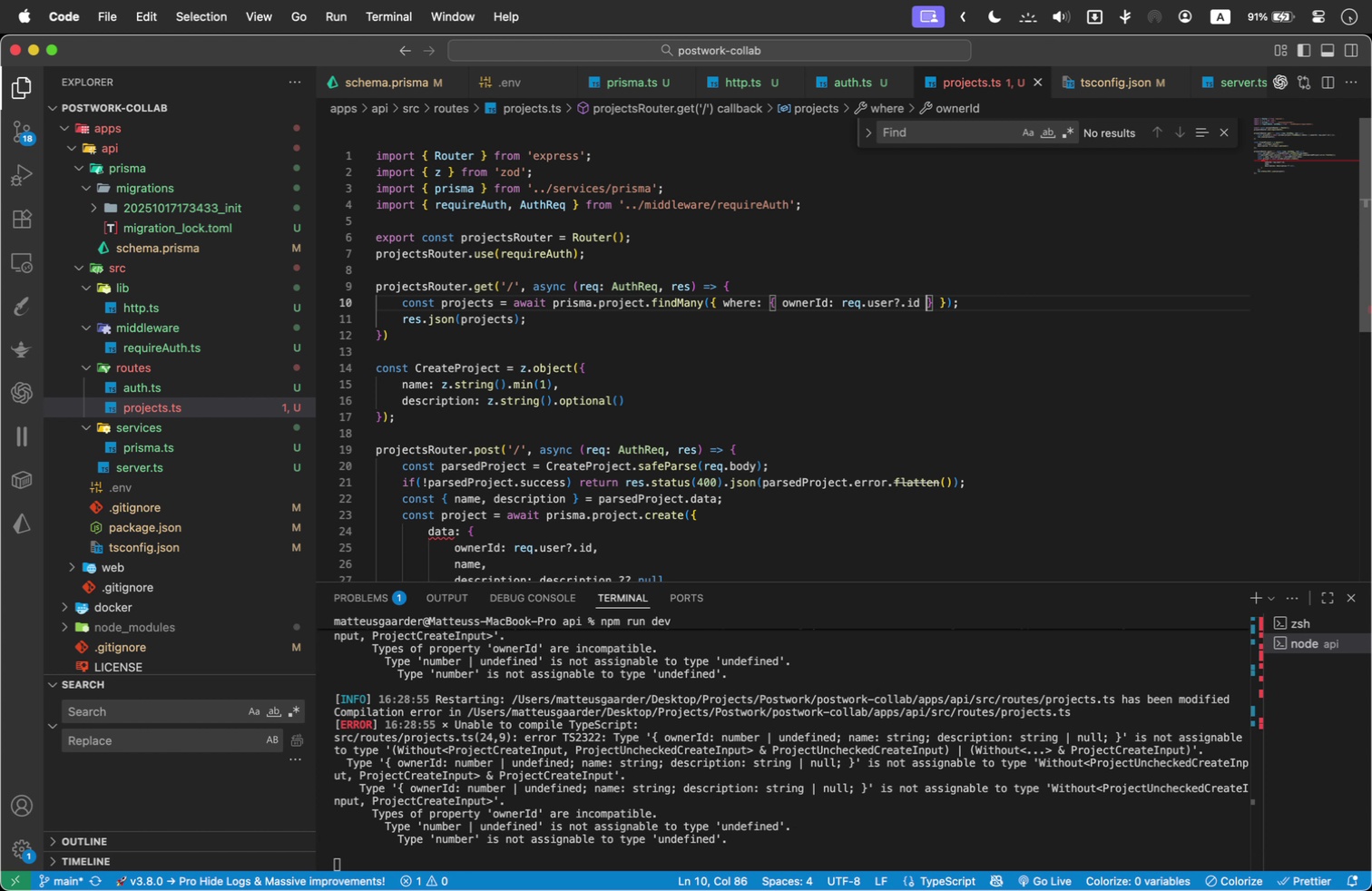 
key(Backspace)
 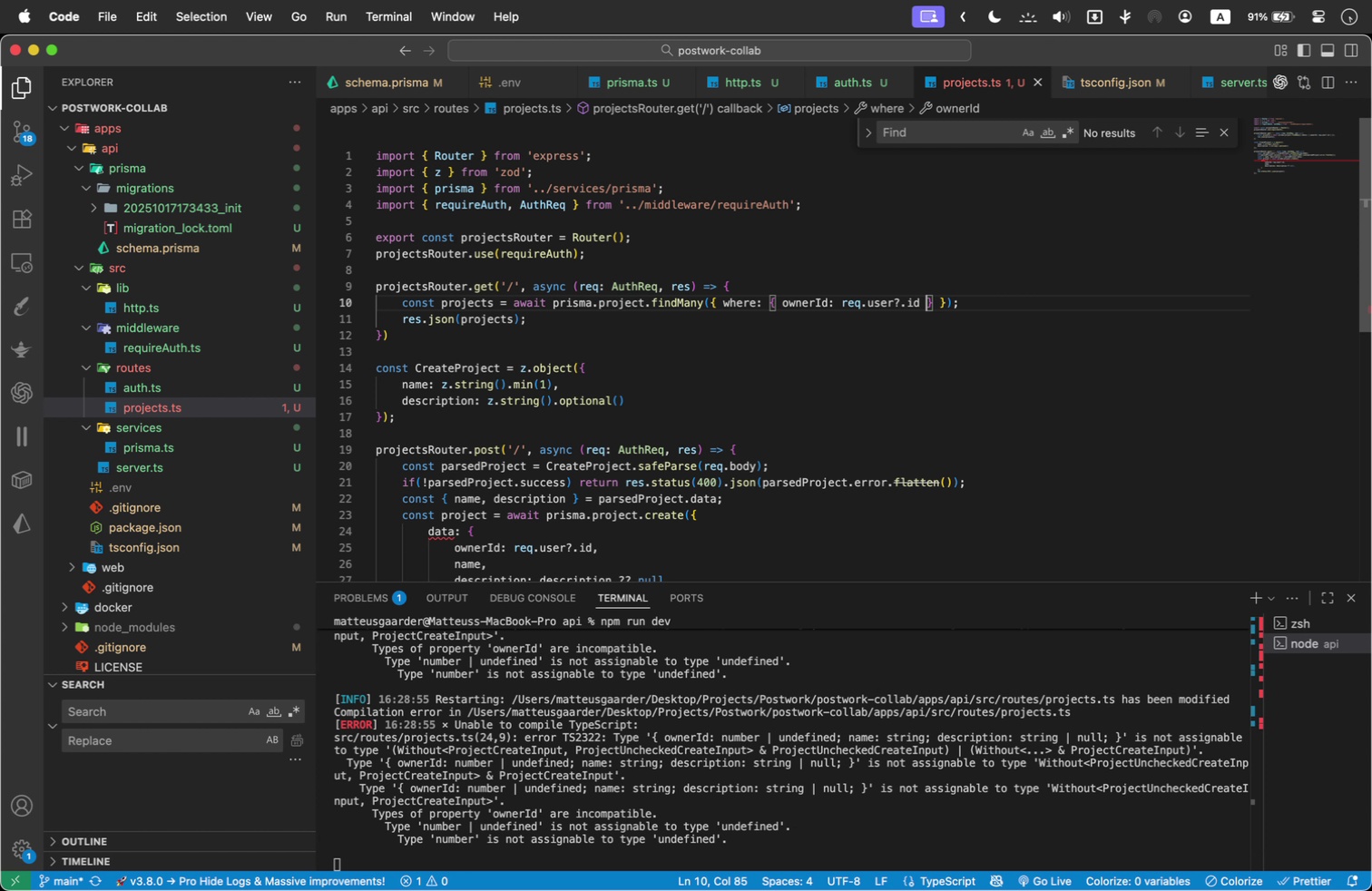 
key(Backspace)
 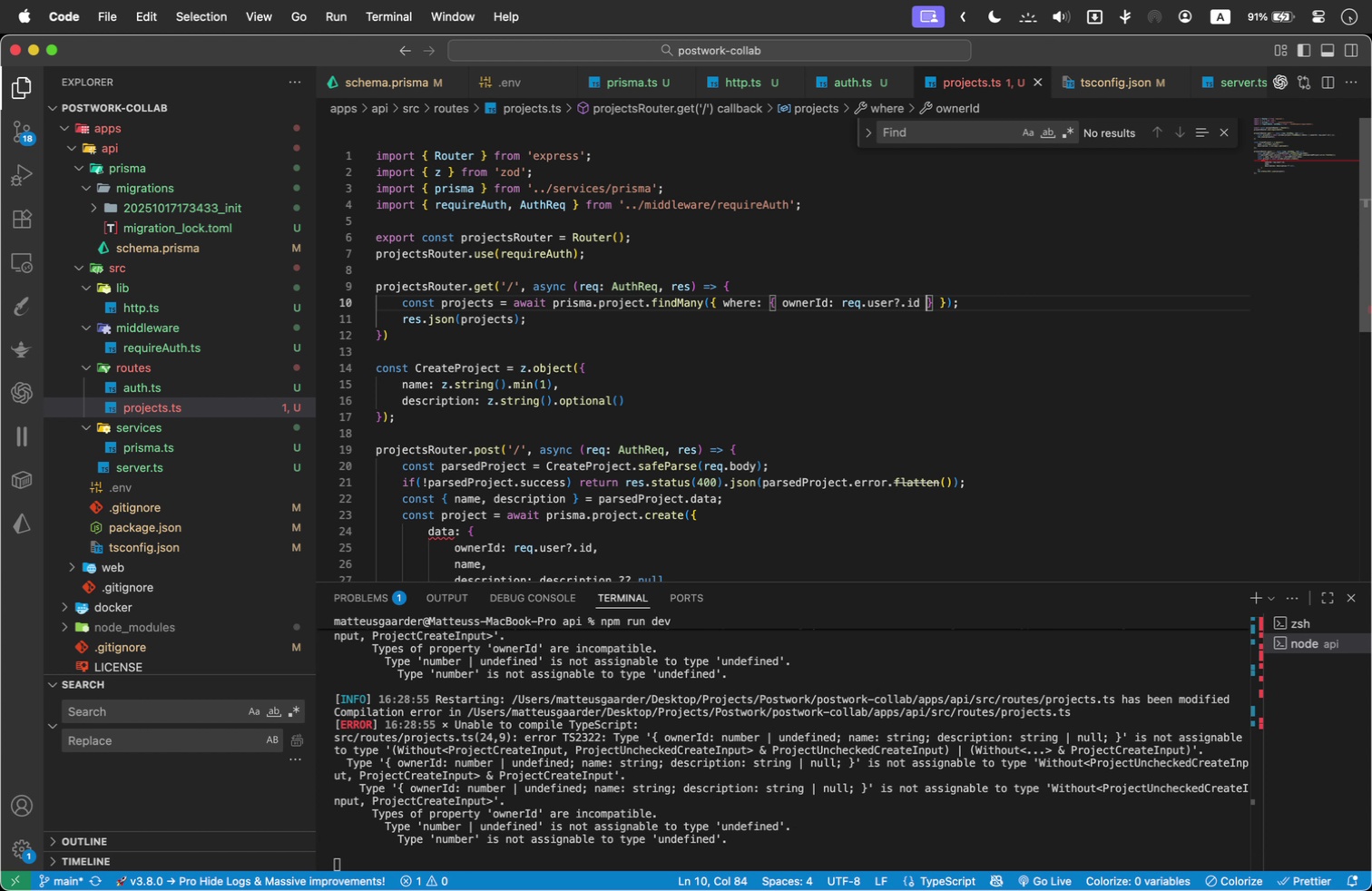 
key(Space)
 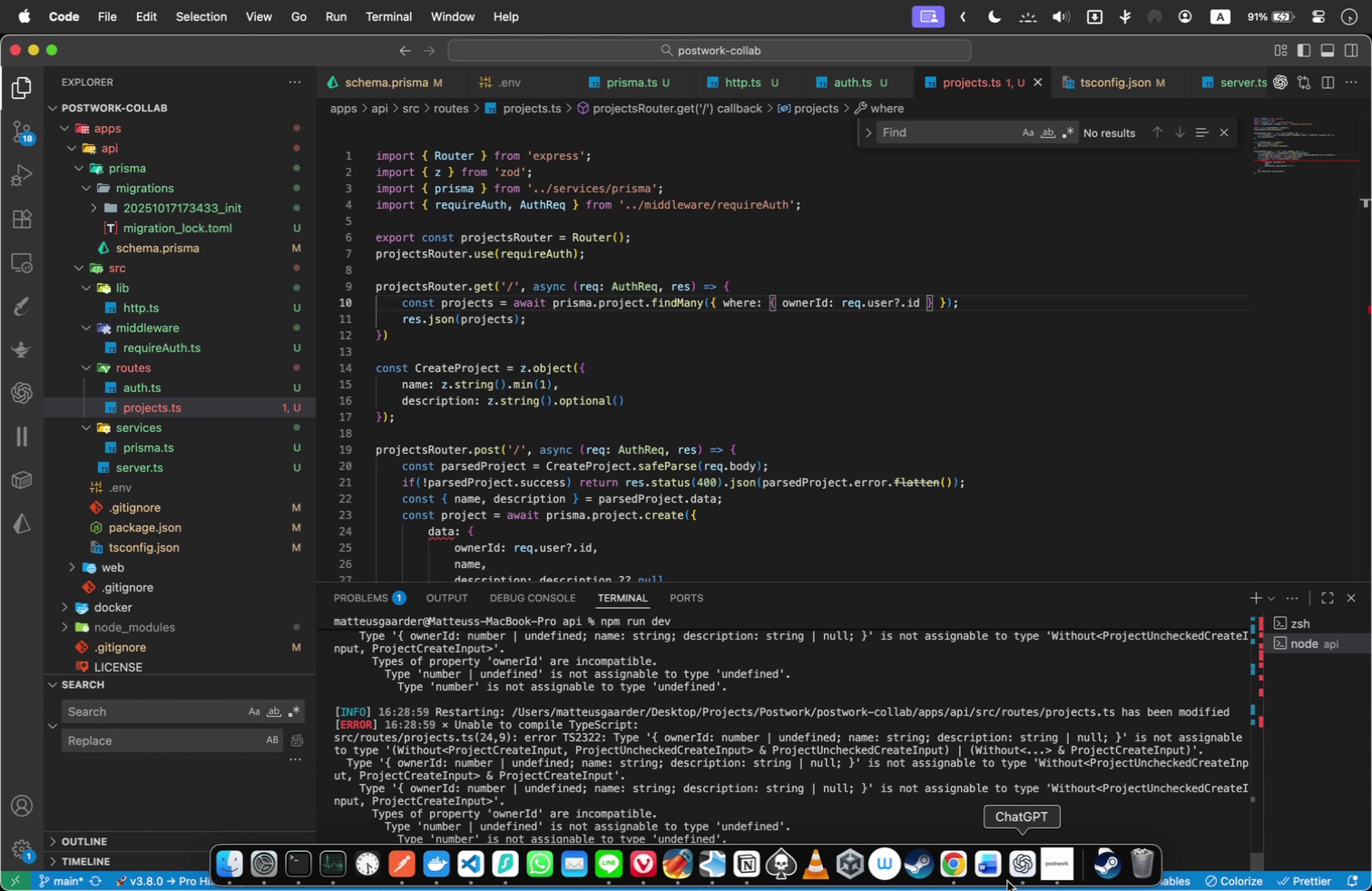 
left_click([1016, 867])
 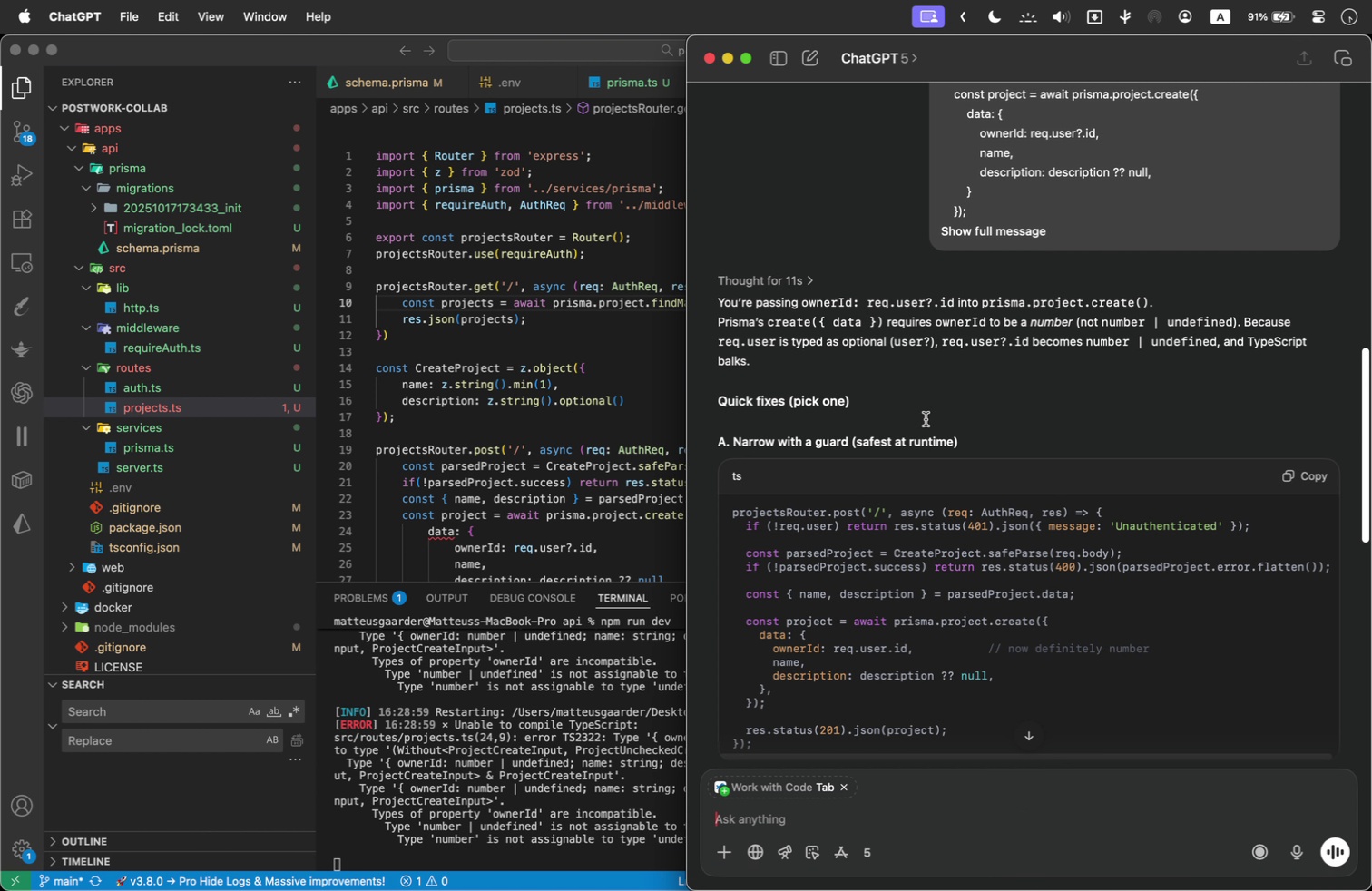 
scroll: coordinate [926, 418], scroll_direction: down, amount: 2.0
 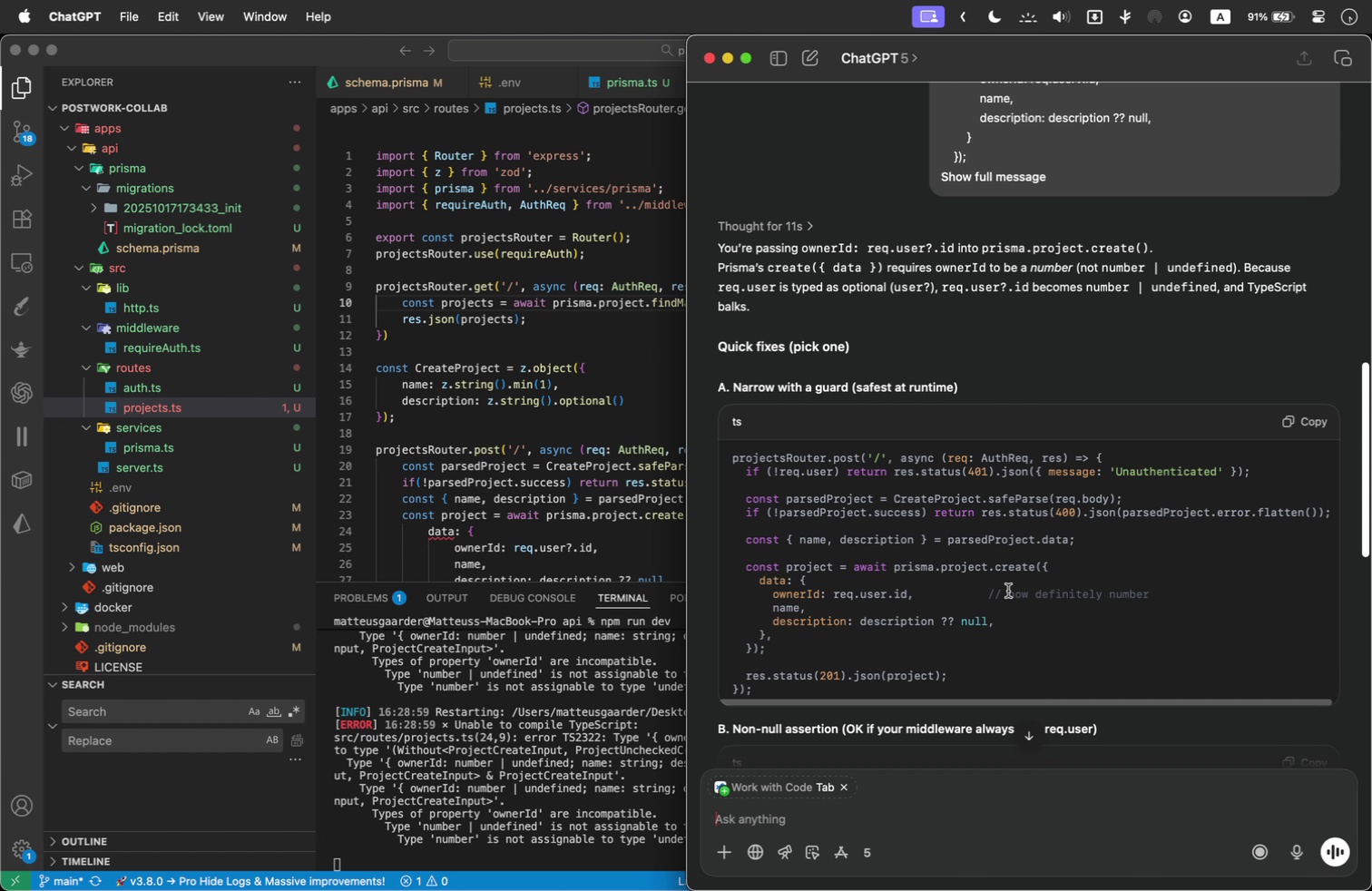 
wait(7.52)
 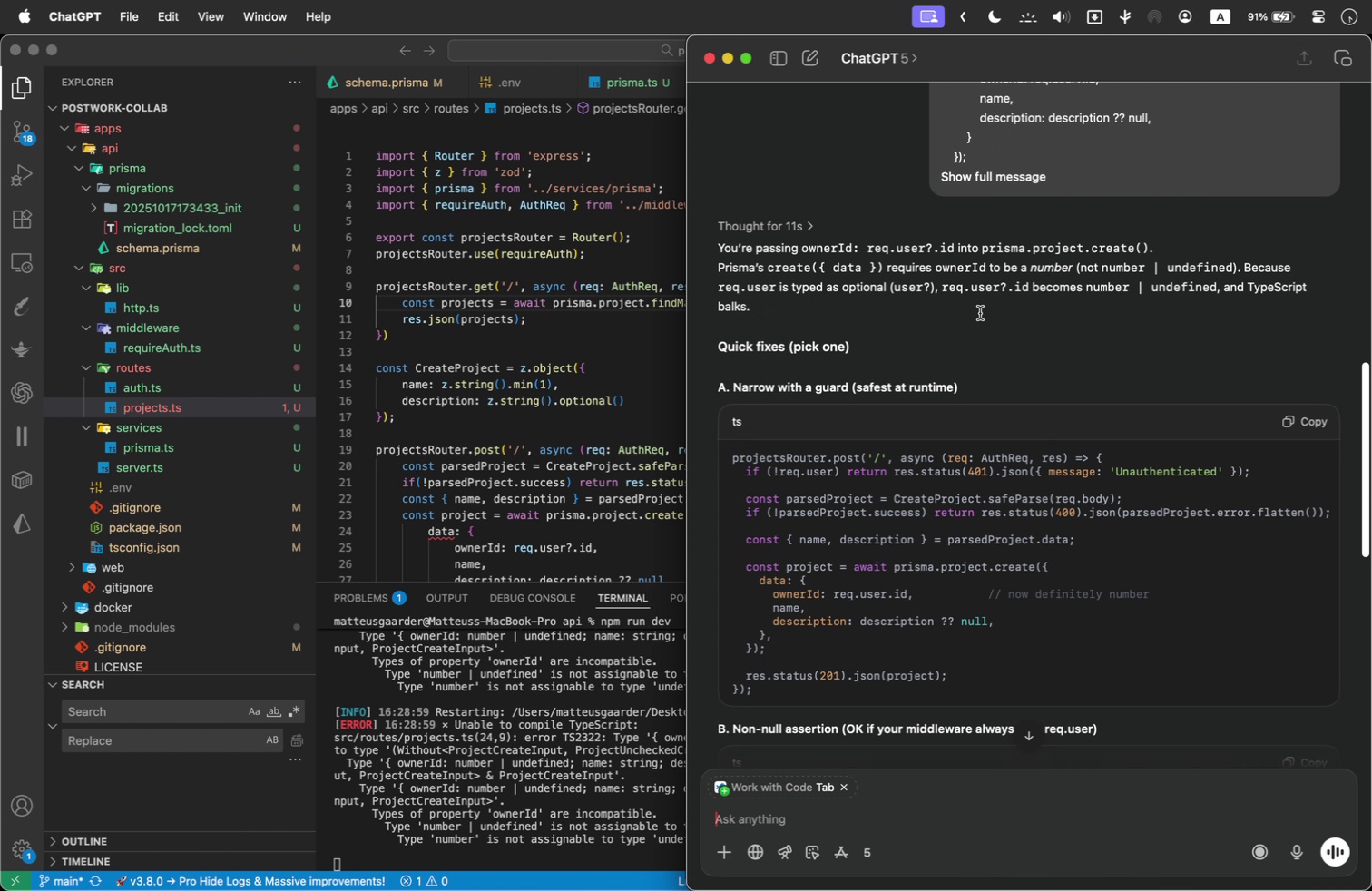 
left_click([618, 320])
 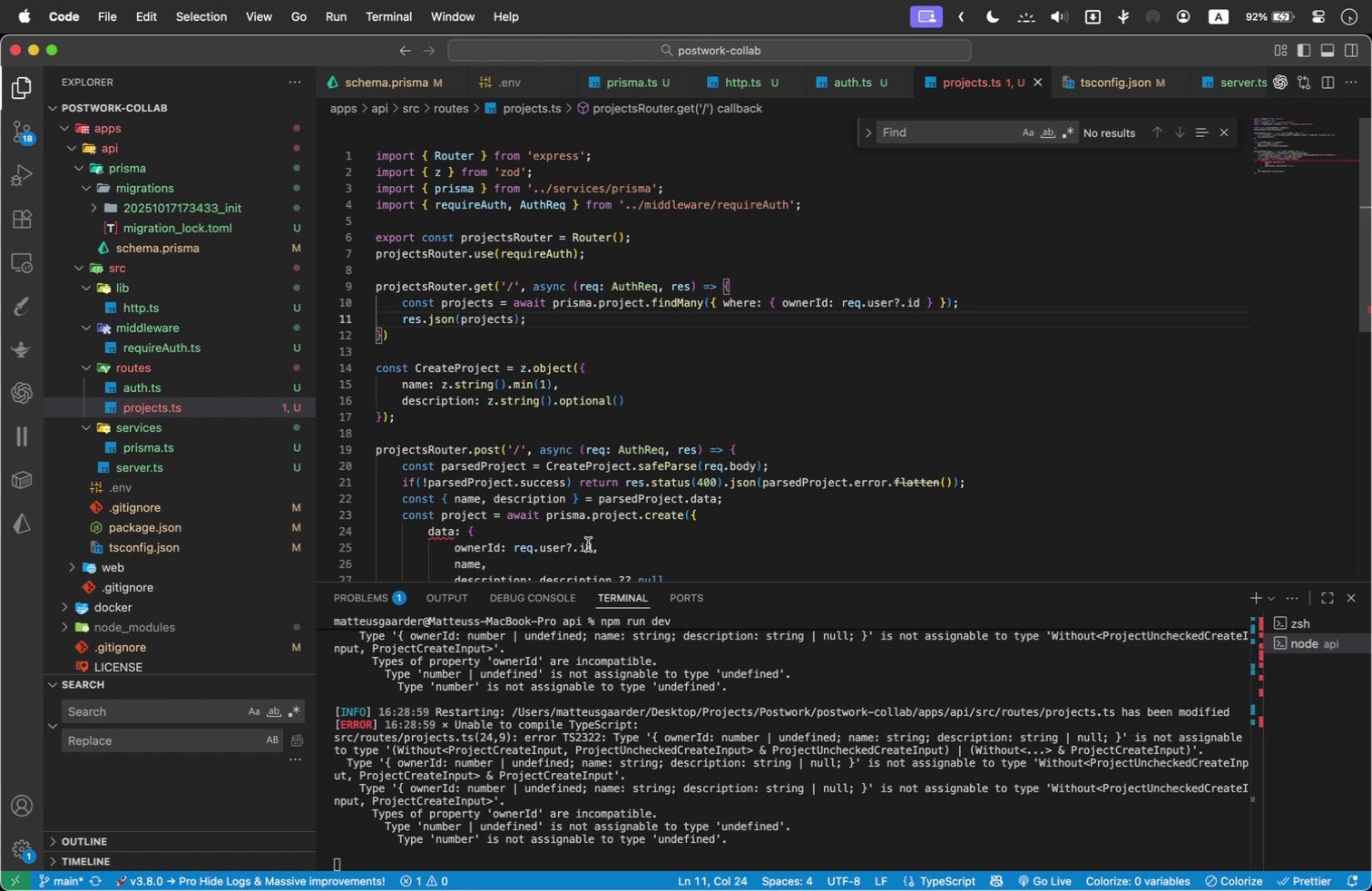 
left_click([570, 543])
 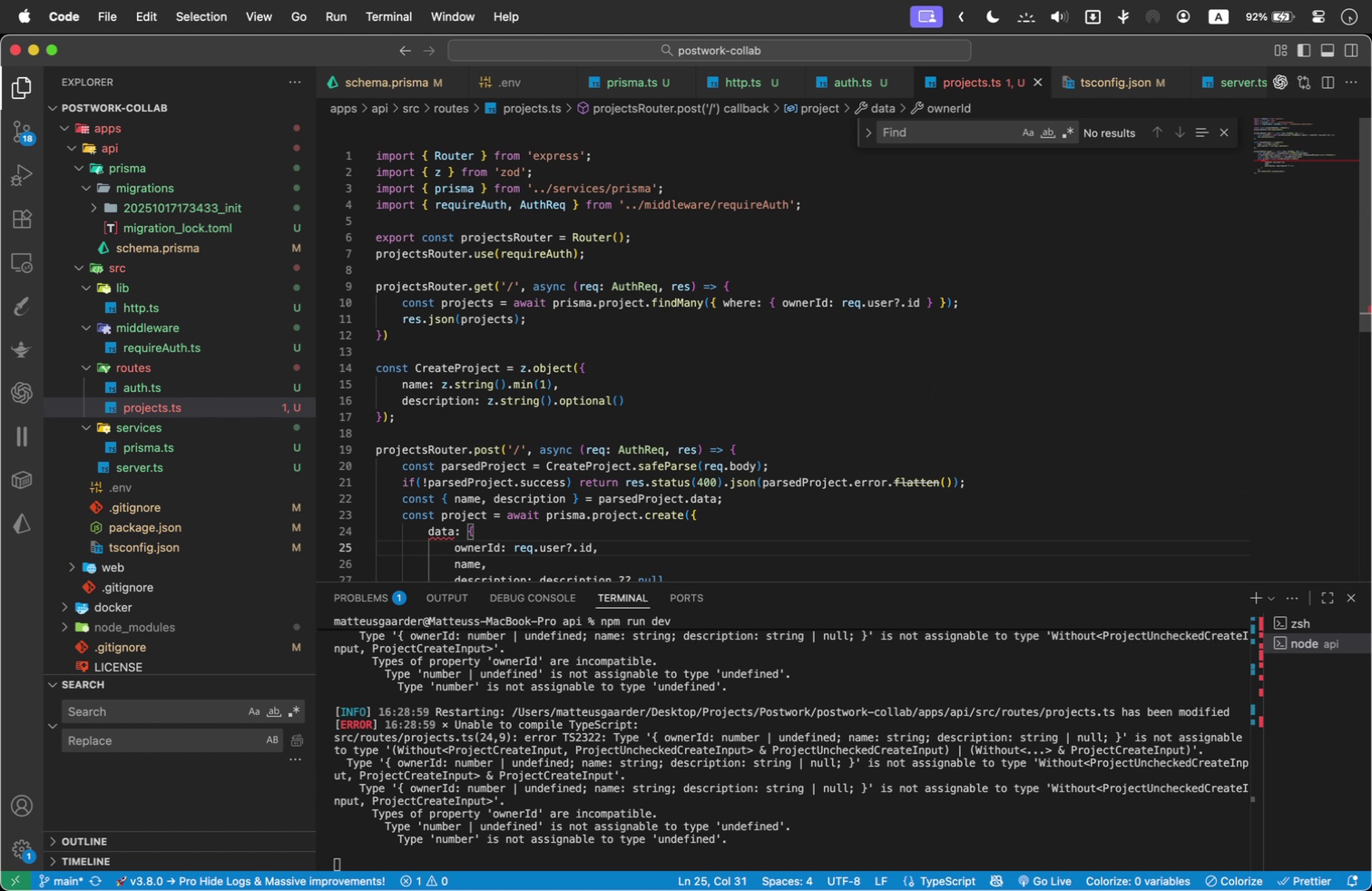 
key(Backspace)
 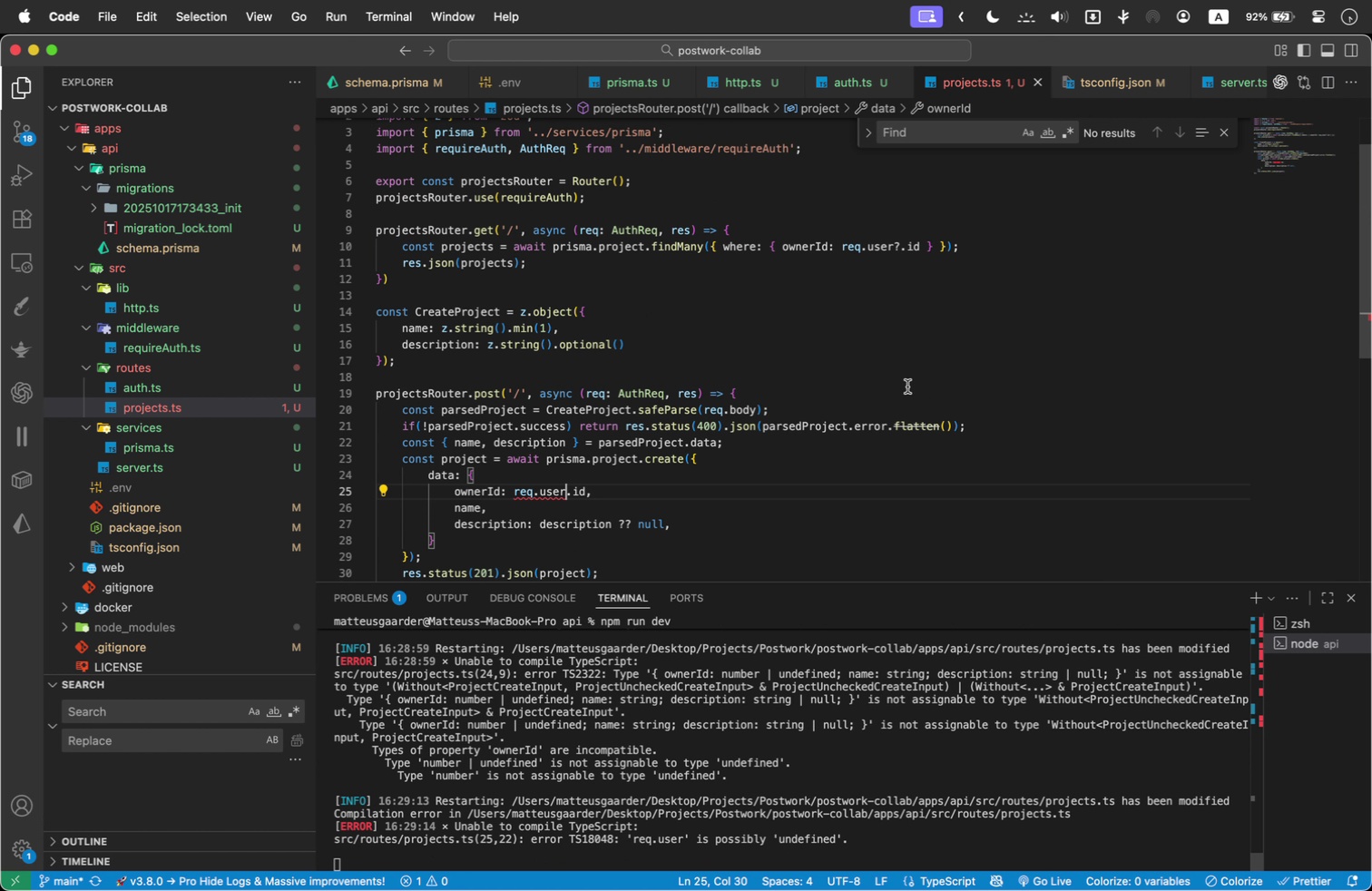 
key(Meta+Tab)
 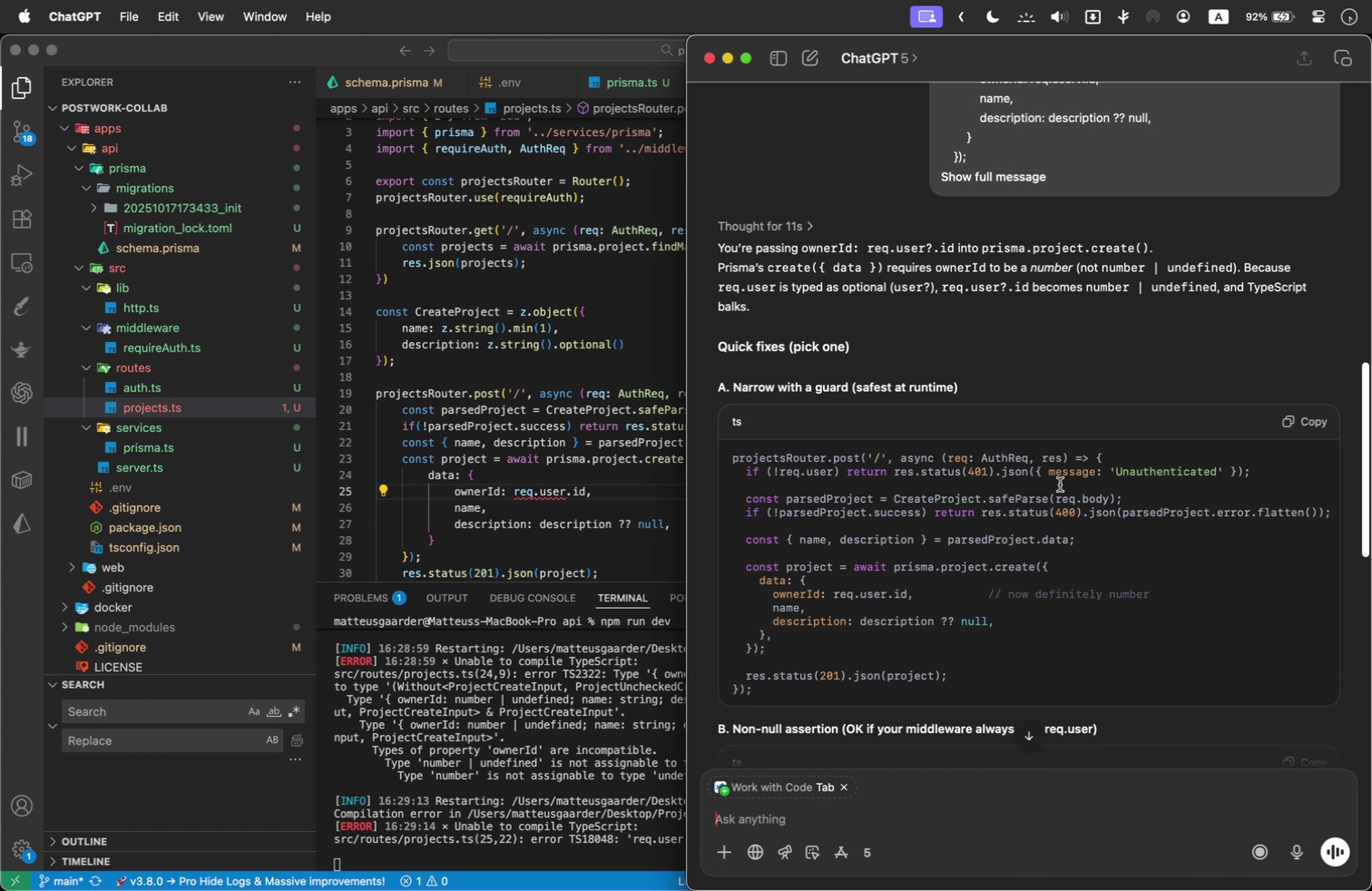 
scroll: coordinate [1094, 547], scroll_direction: down, amount: 7.0
 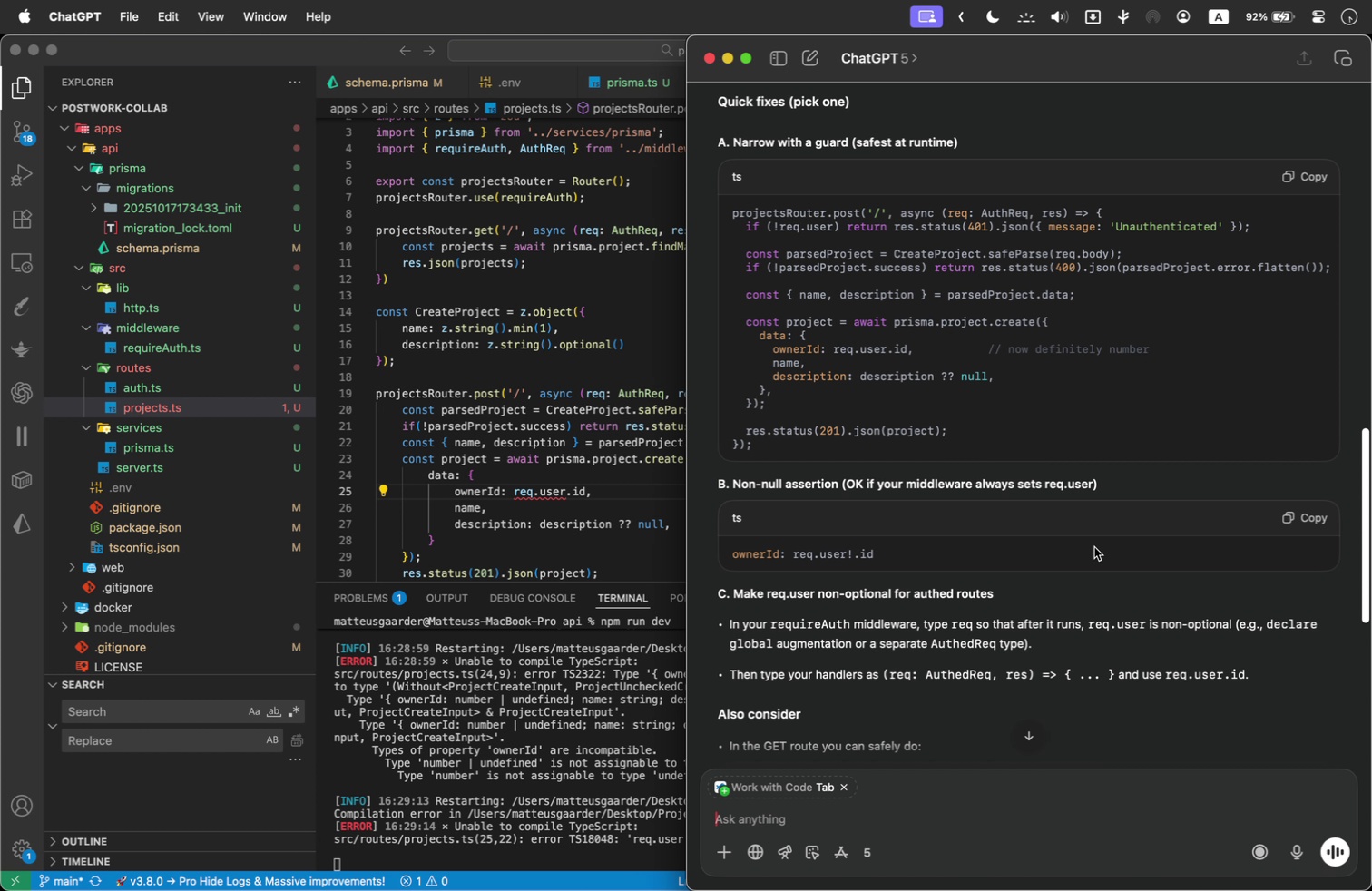 
wait(8.21)
 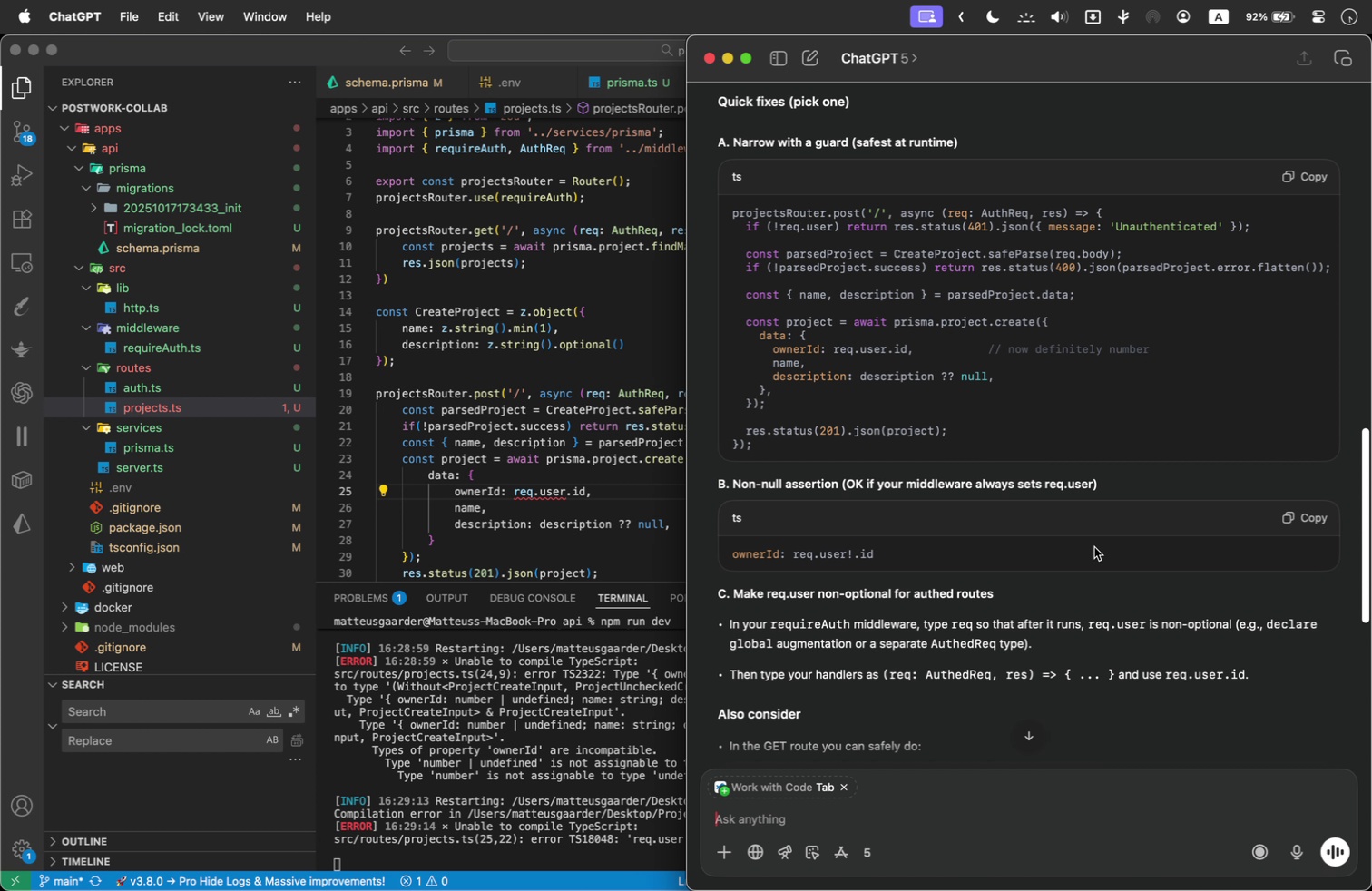 
left_click_drag(start_coordinate=[1035, 56], to_coordinate=[996, 46])
 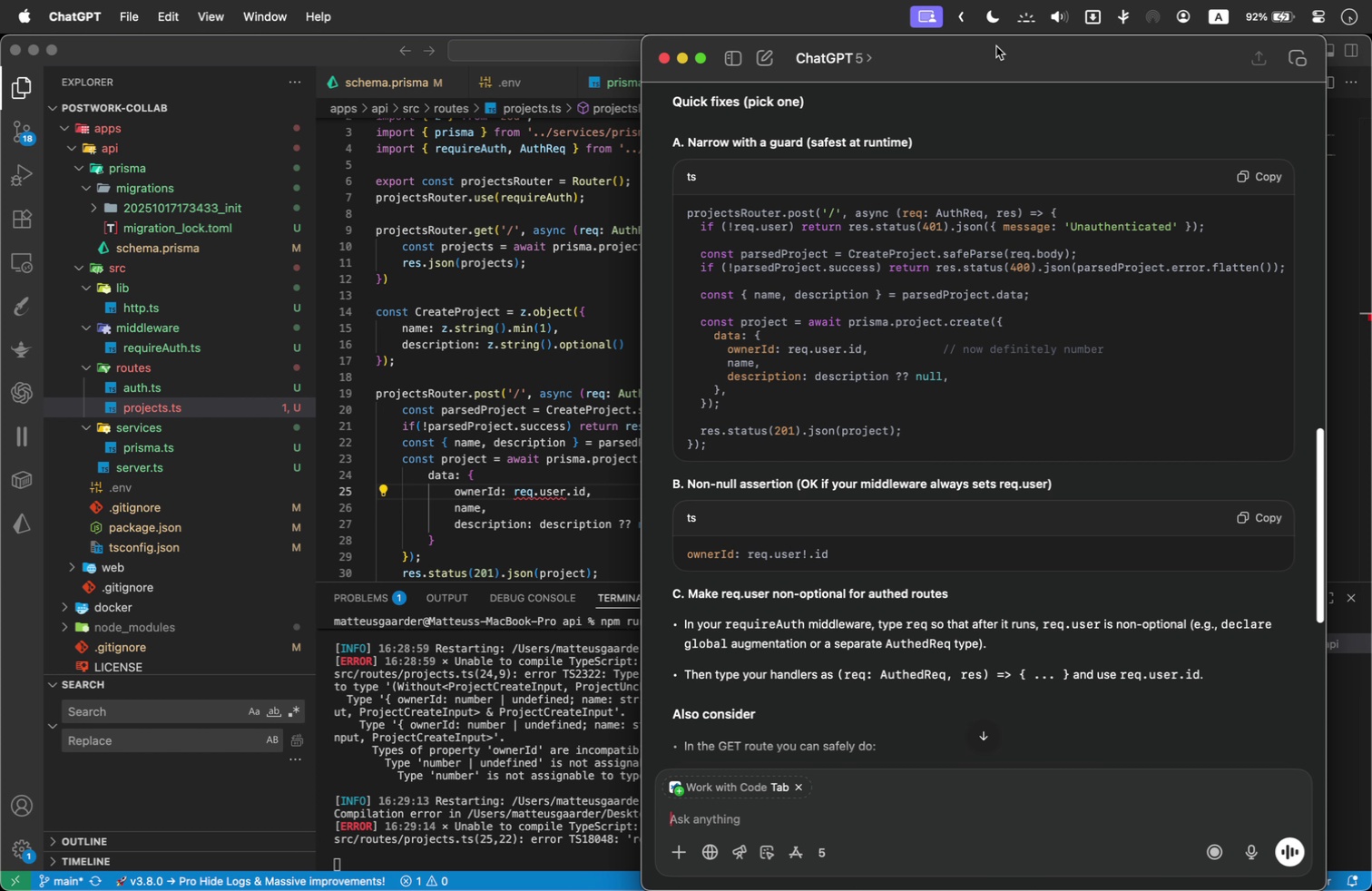 
wait(11.41)
 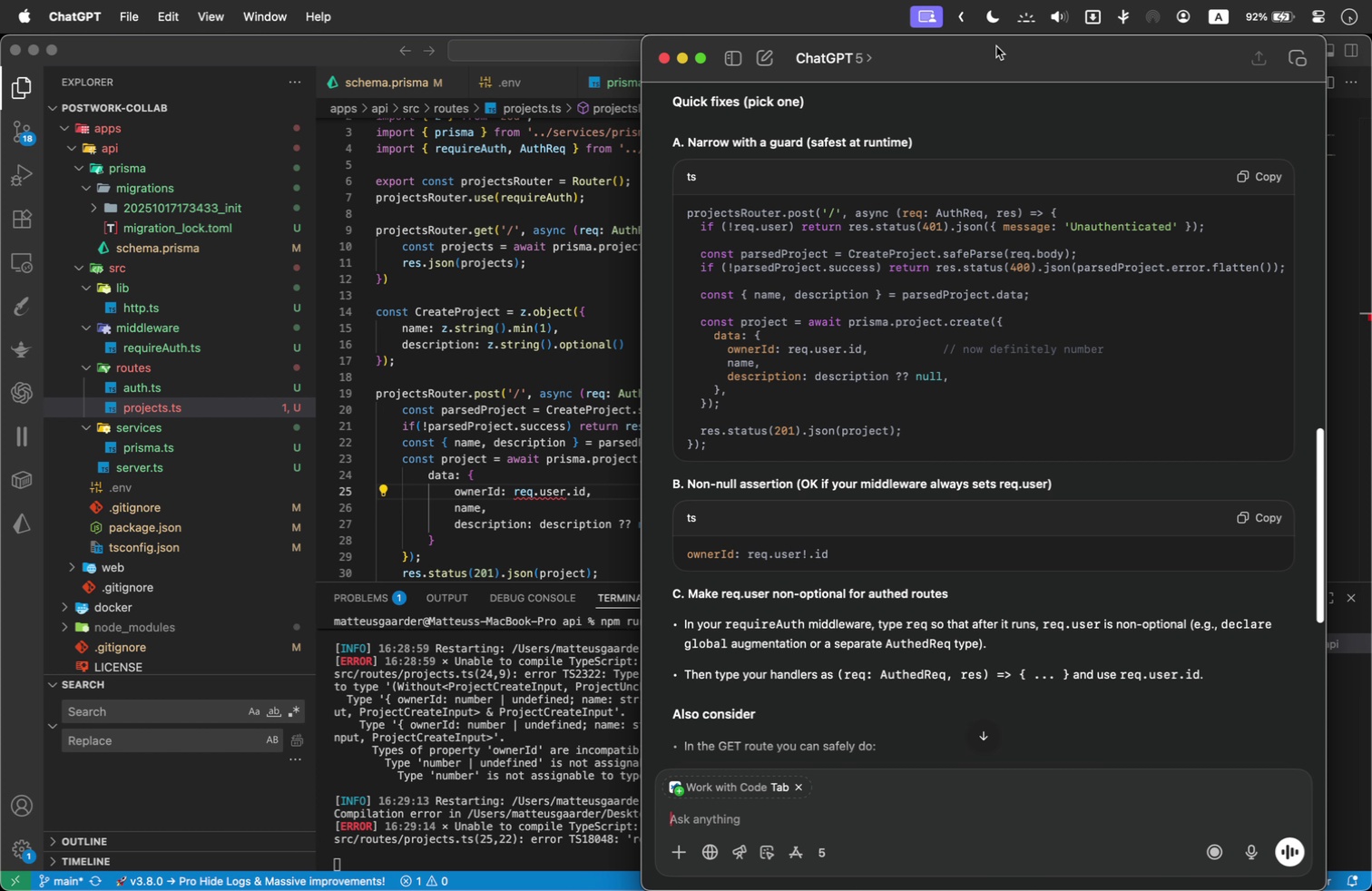 
left_click([574, 310])
 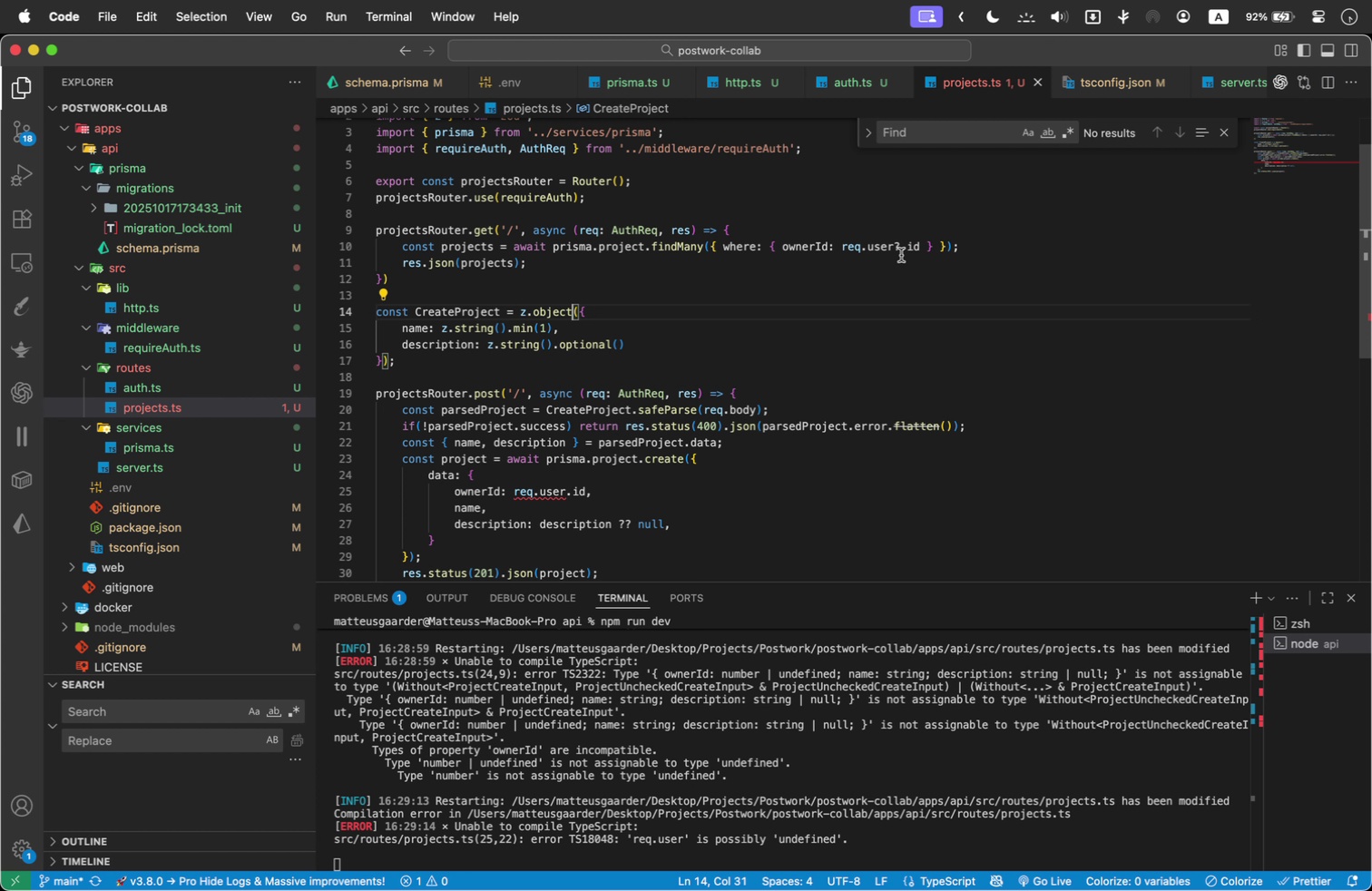 
left_click([901, 242])
 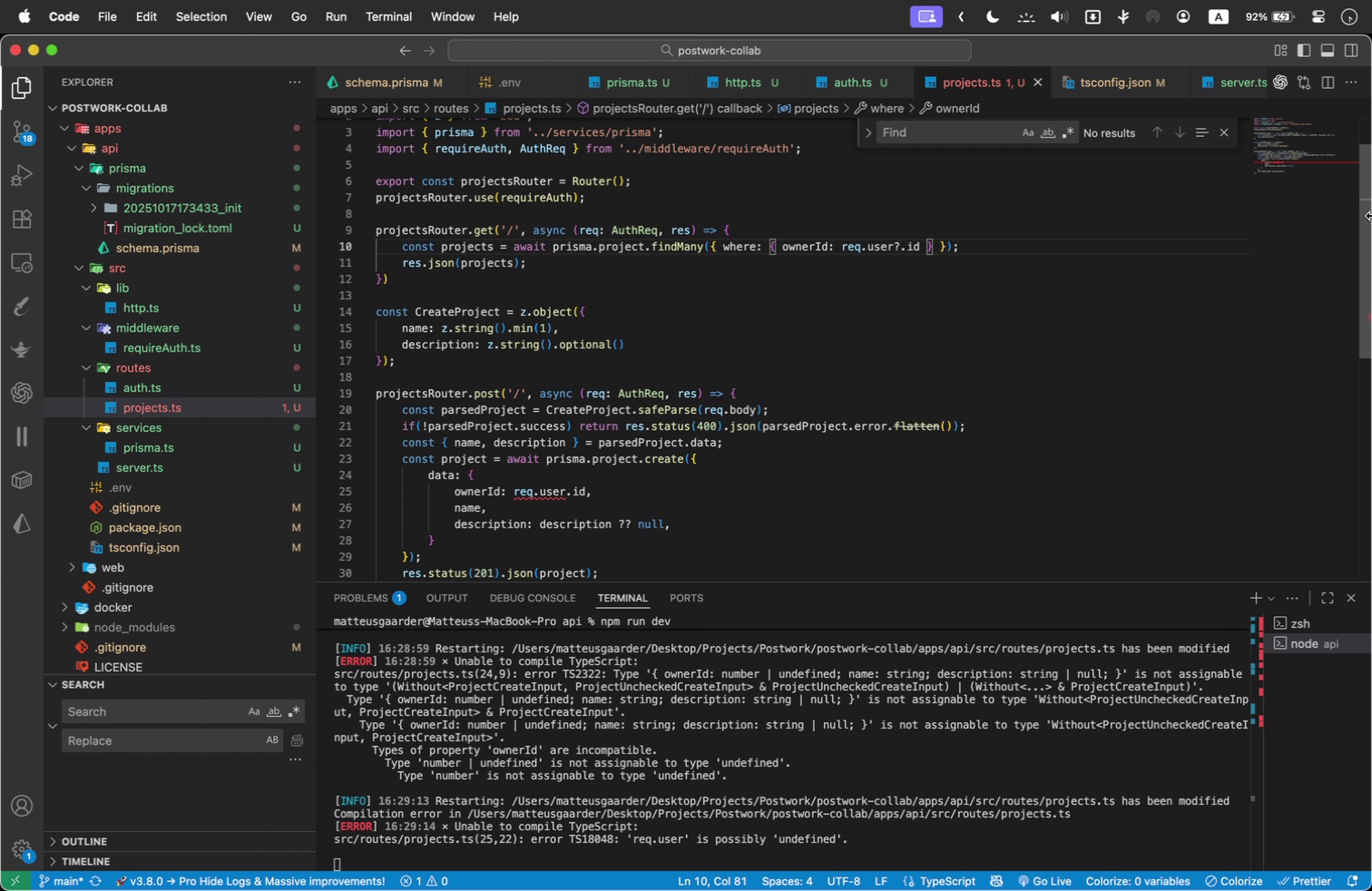 
key(Backspace)
 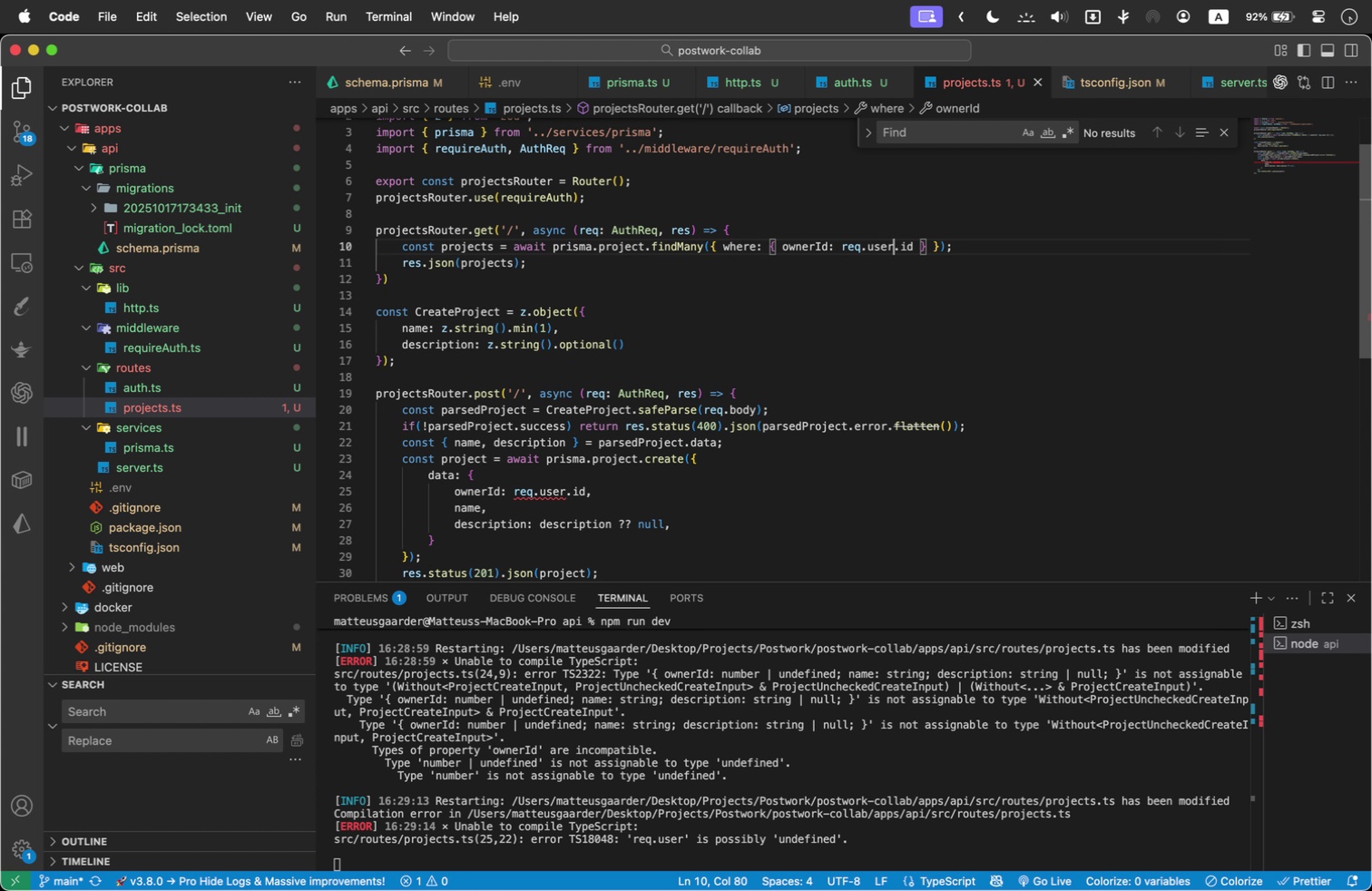 
key(Shift+1)
 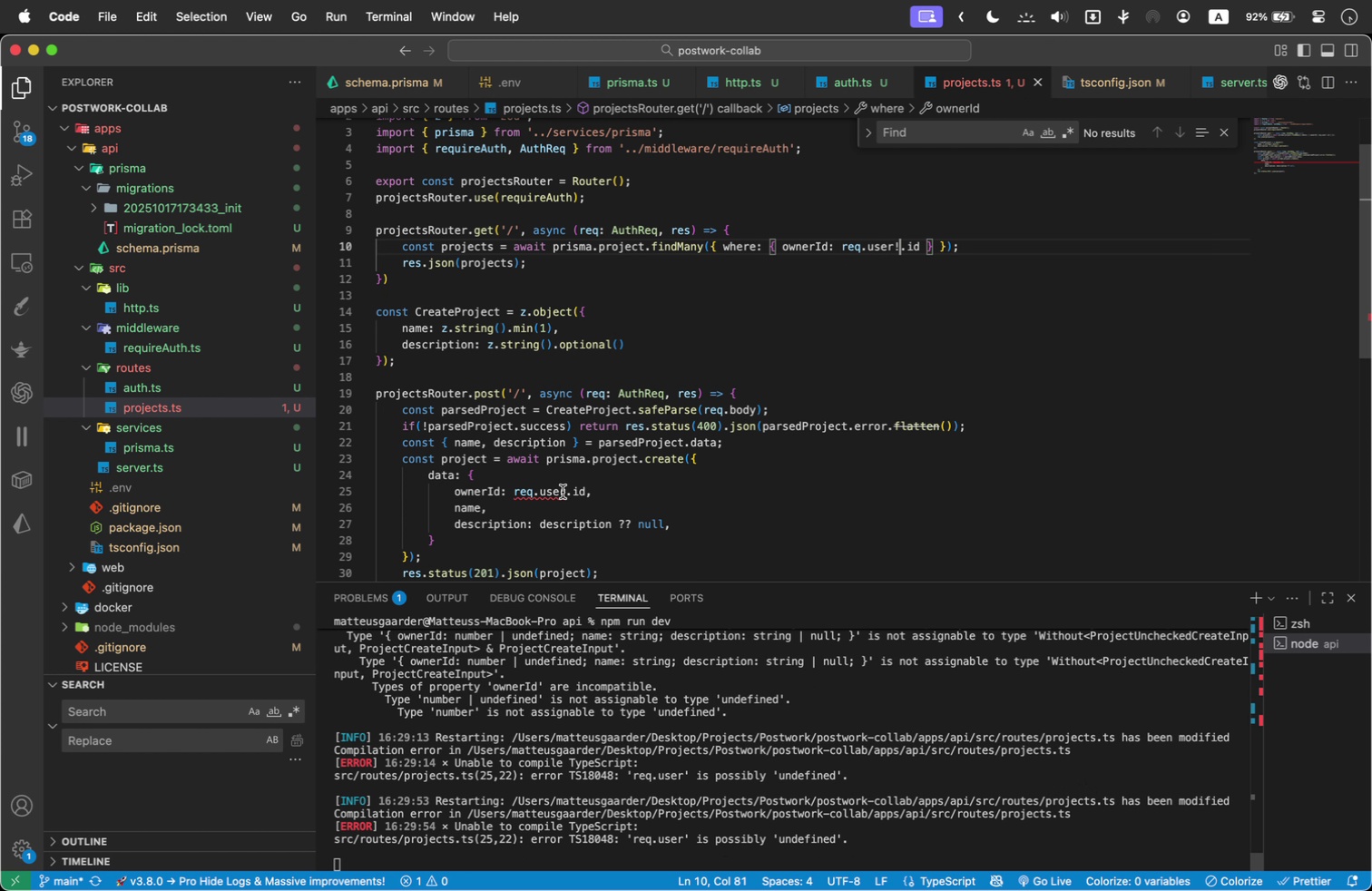 
left_click([568, 492])
 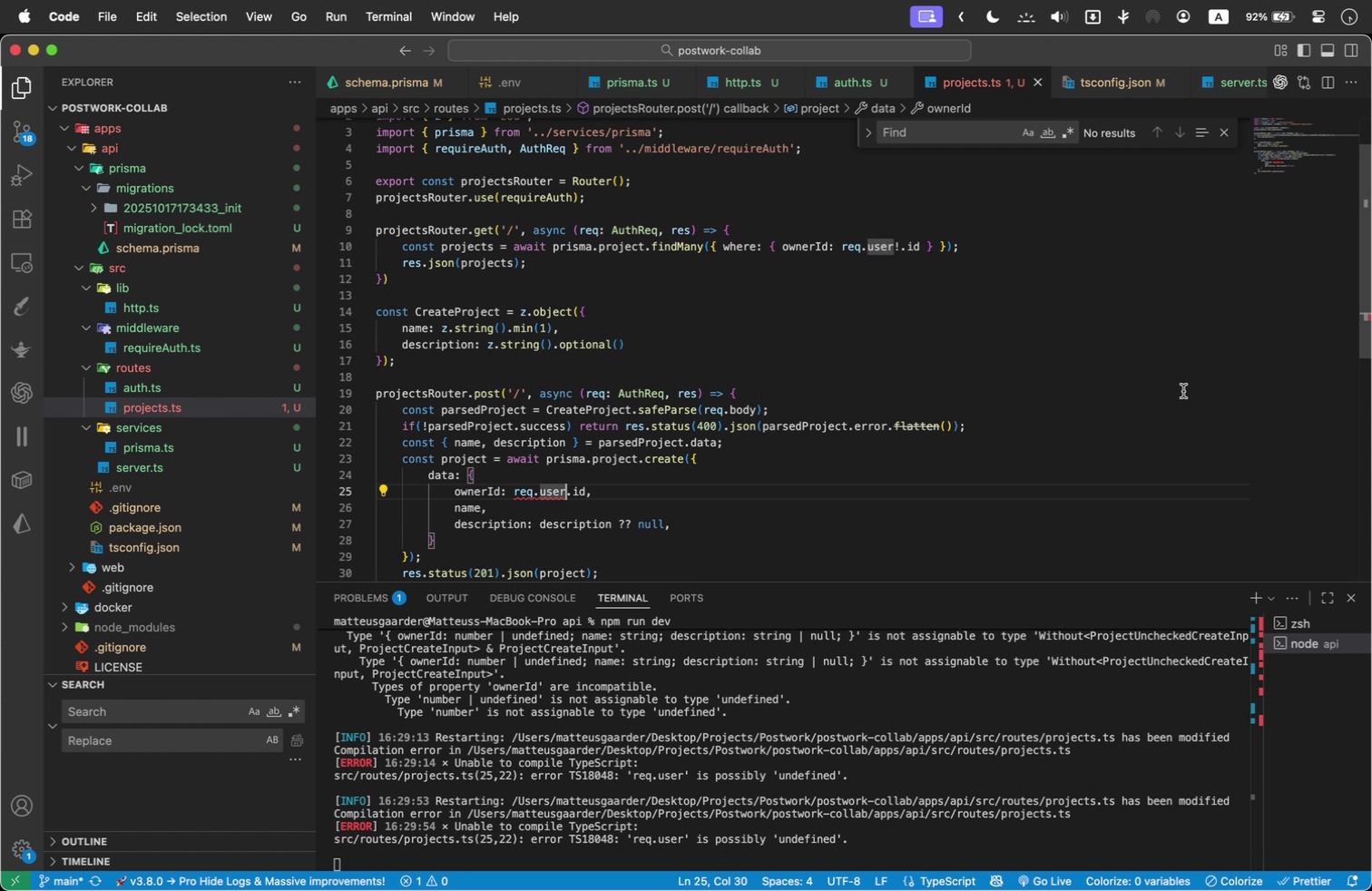 
key(Shift+1)
 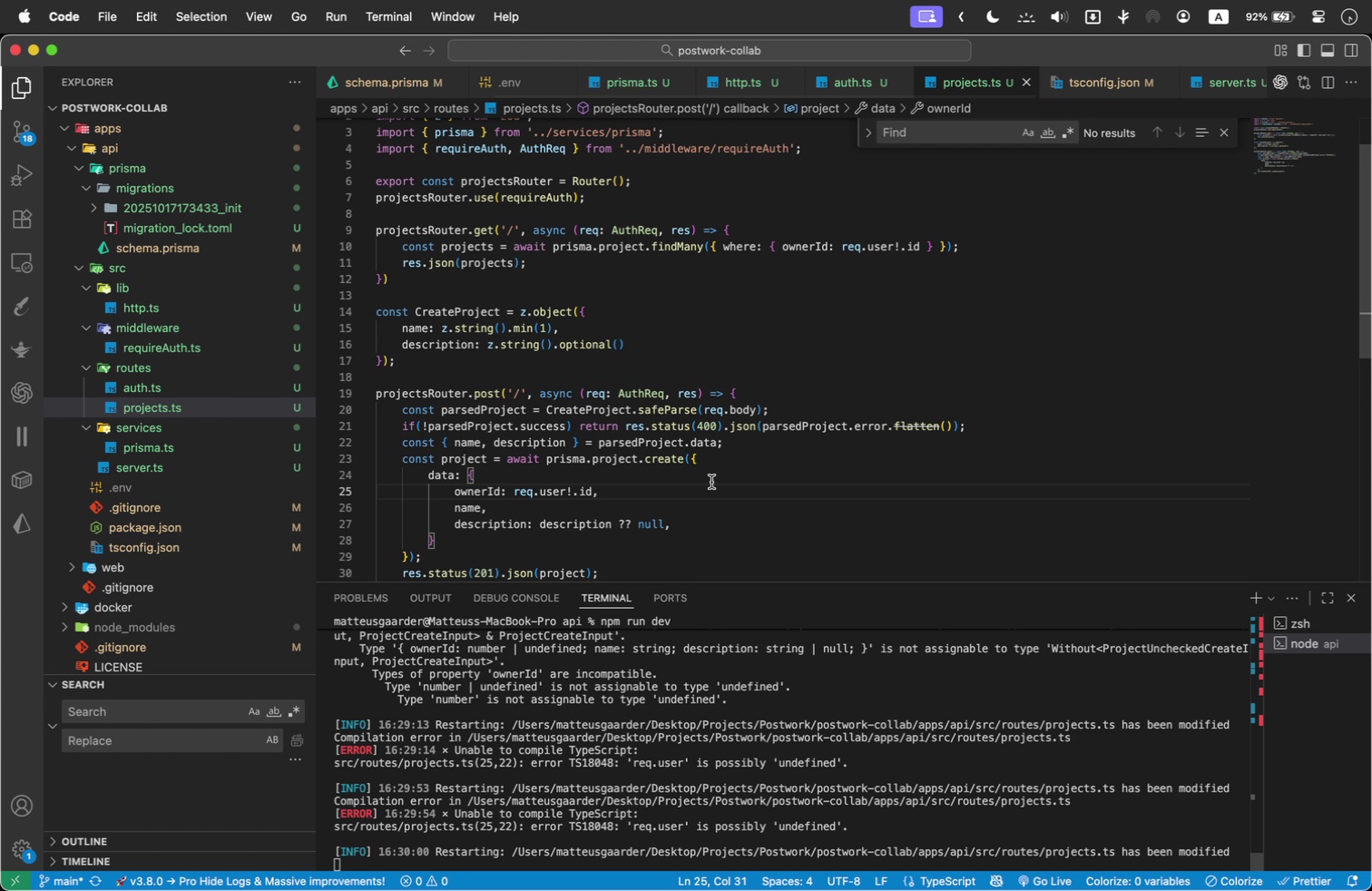 
scroll: coordinate [695, 482], scroll_direction: down, amount: 1.0
 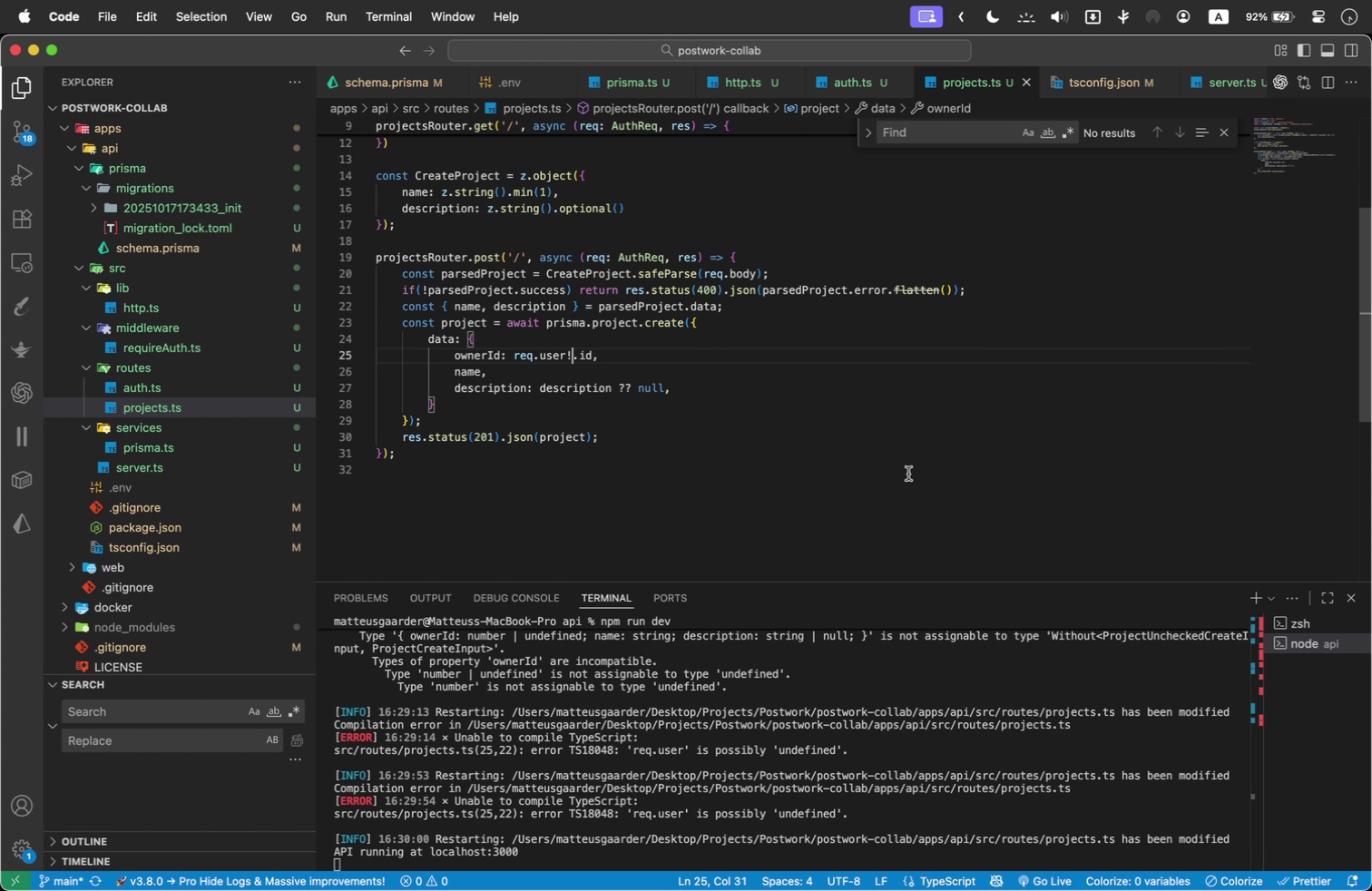 
key(Meta+Tab)
 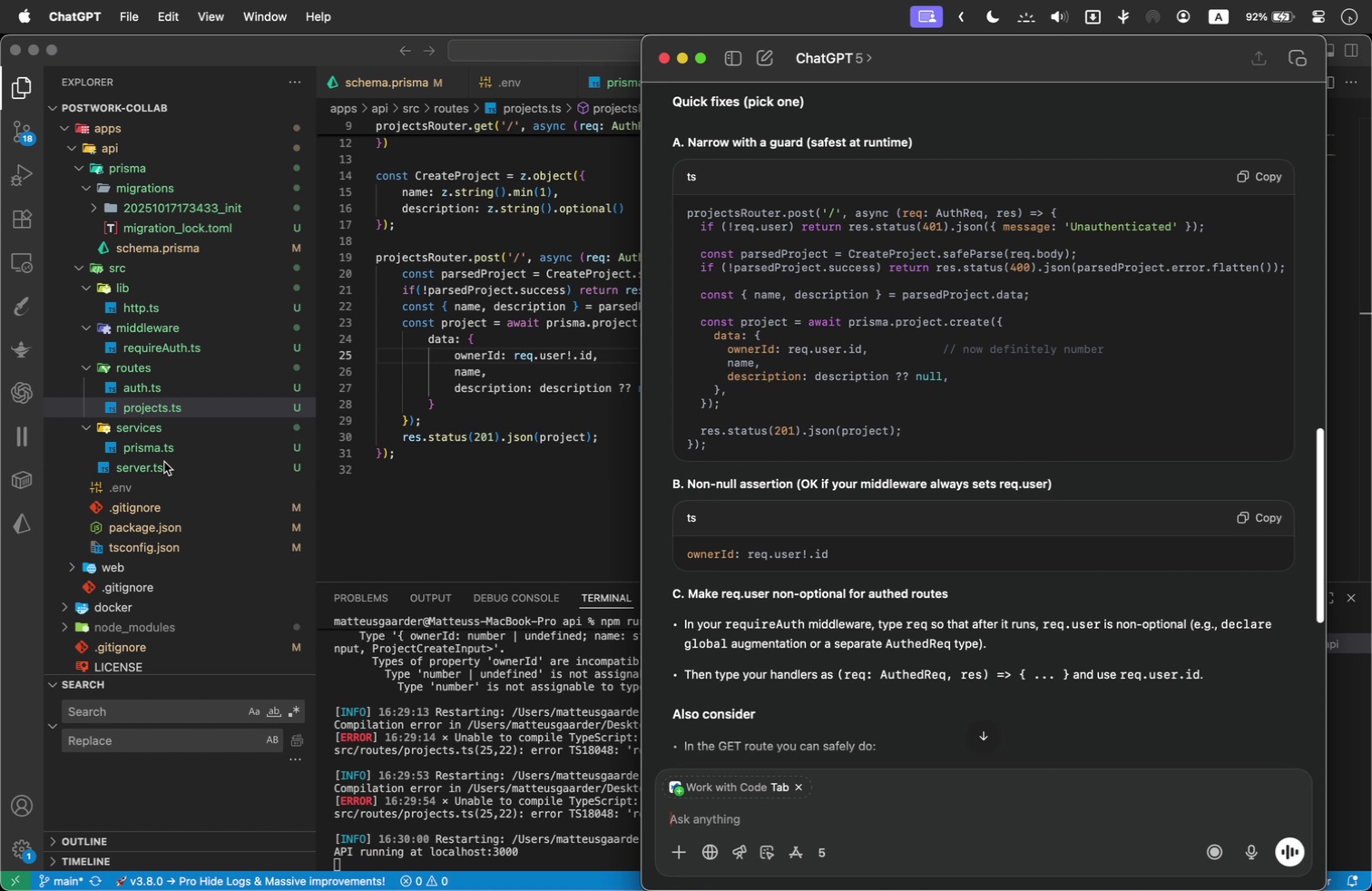 
scroll: coordinate [985, 410], scroll_direction: down, amount: 1.0
 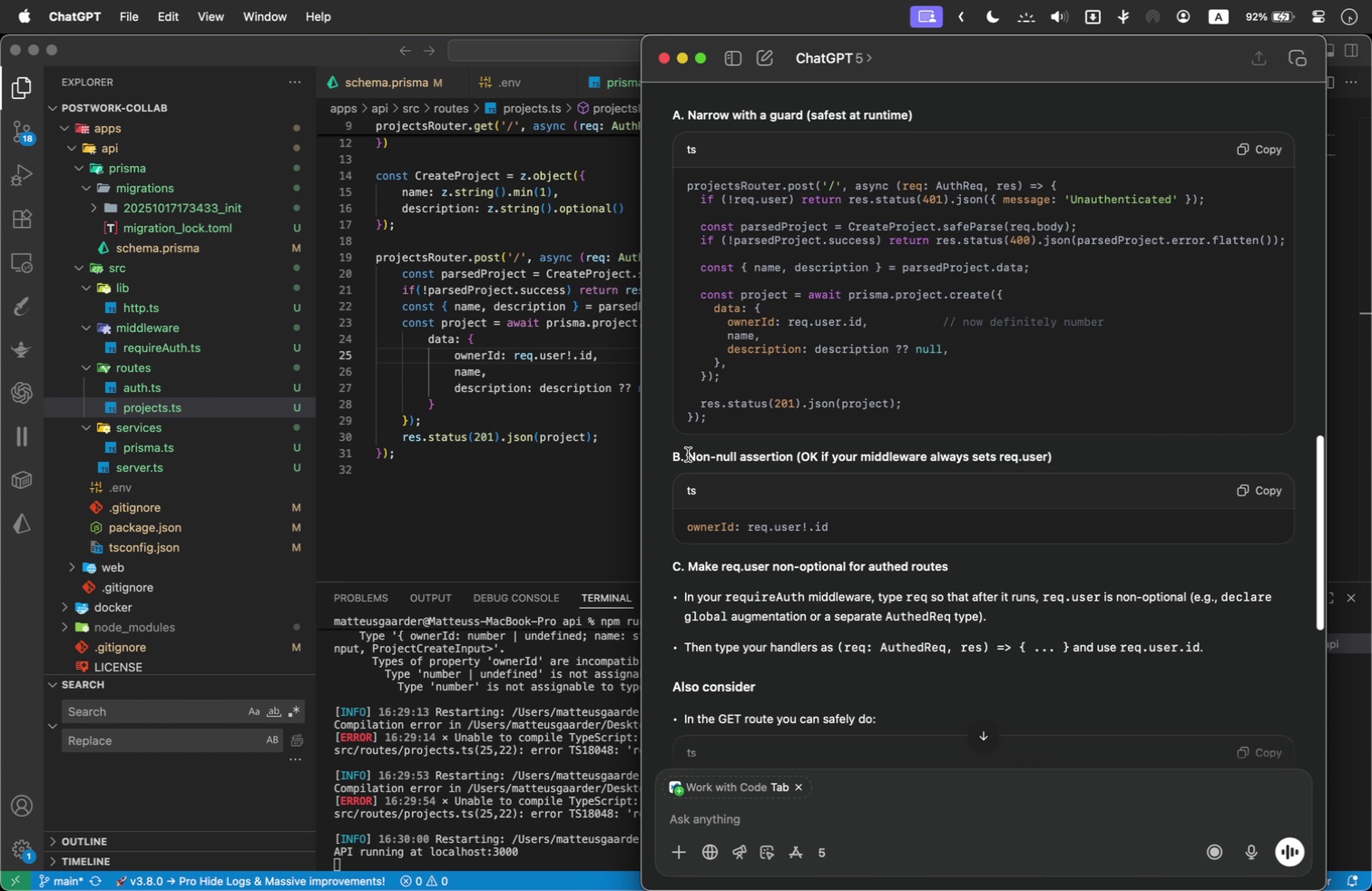 
wait(5.51)
 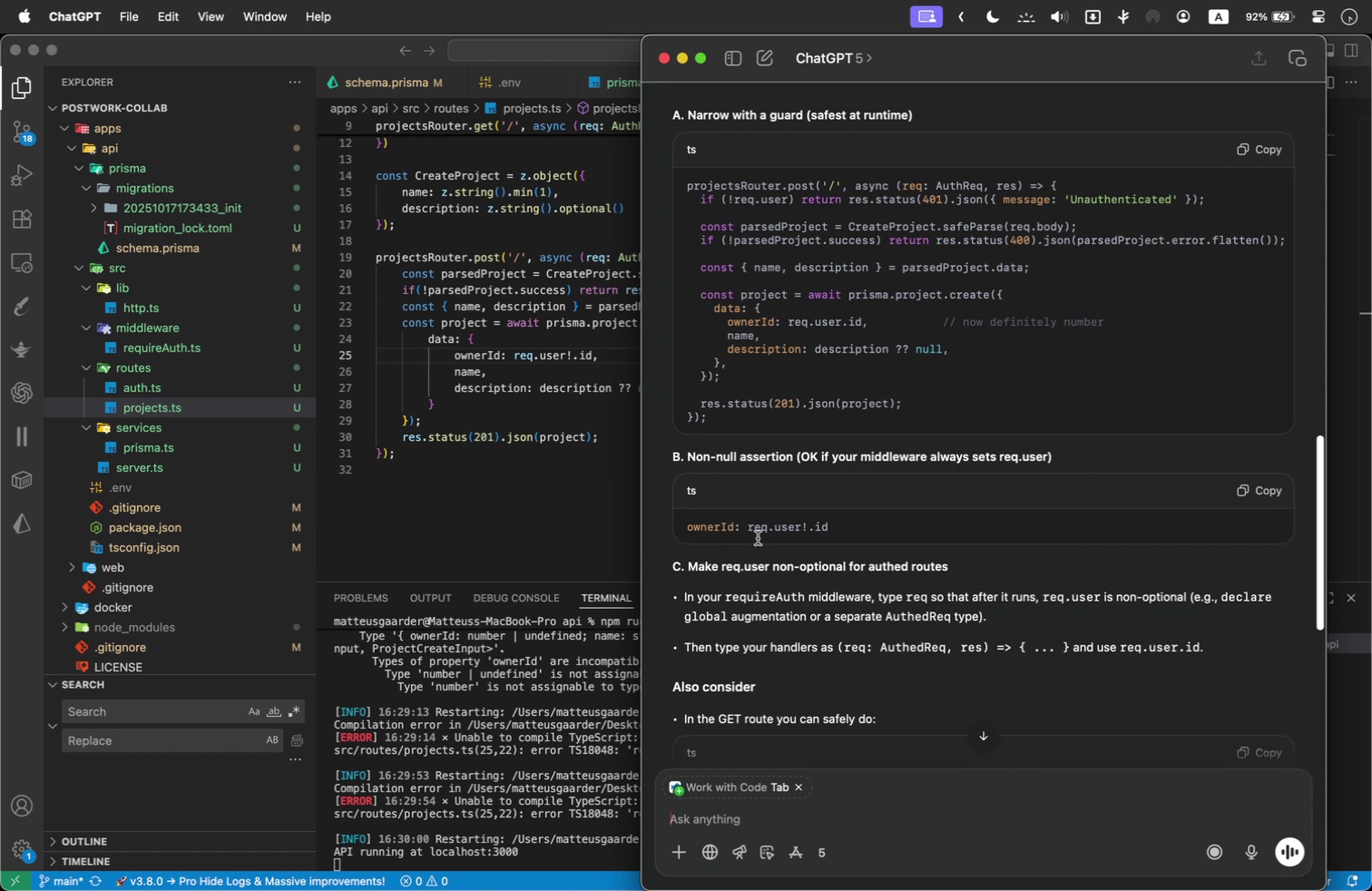 
left_click_drag(start_coordinate=[688, 455], to_coordinate=[1147, 457])
 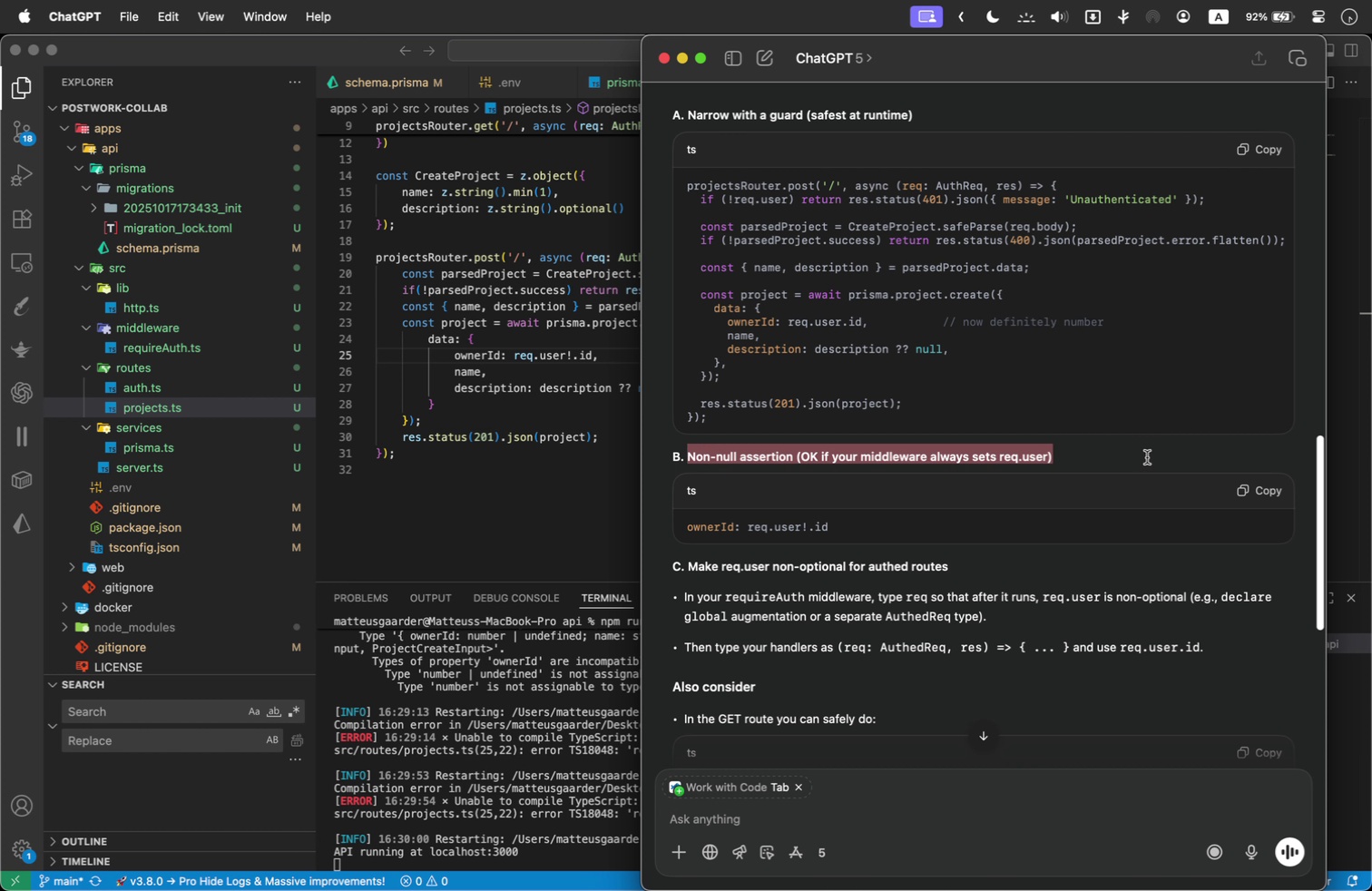 
key(Meta+C)
 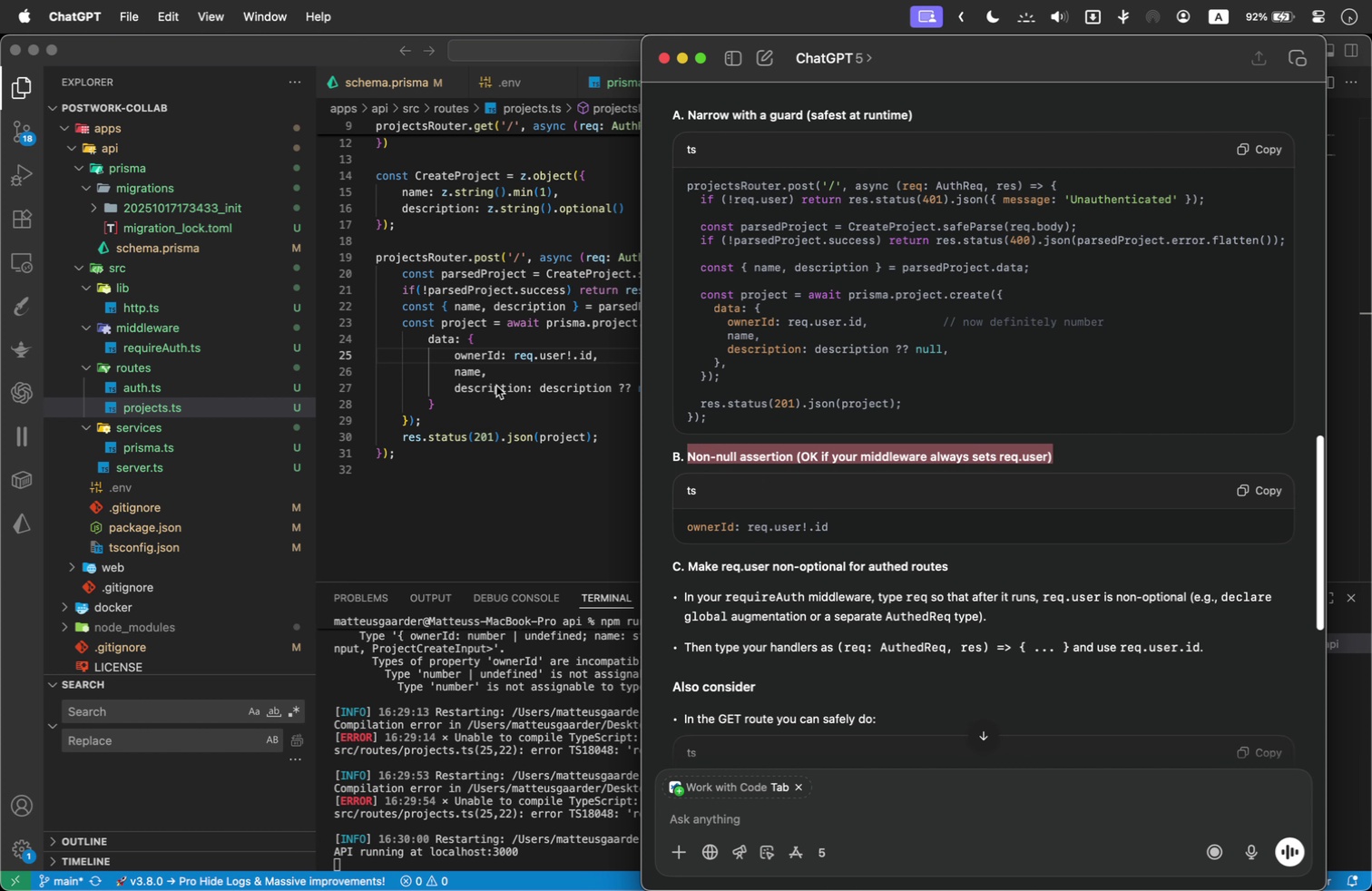 
left_click([496, 386])
 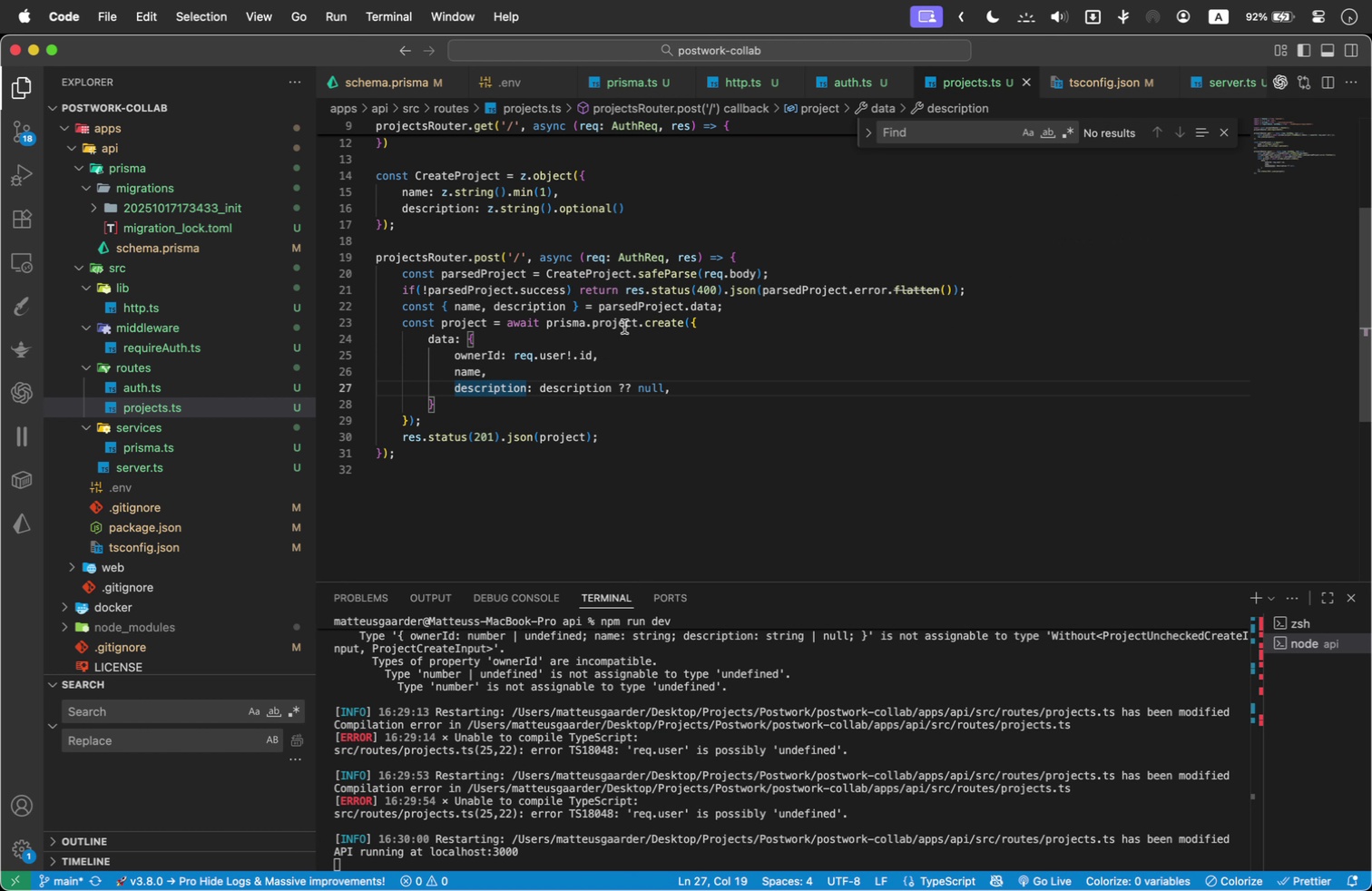 
scroll: coordinate [631, 331], scroll_direction: up, amount: 3.0
 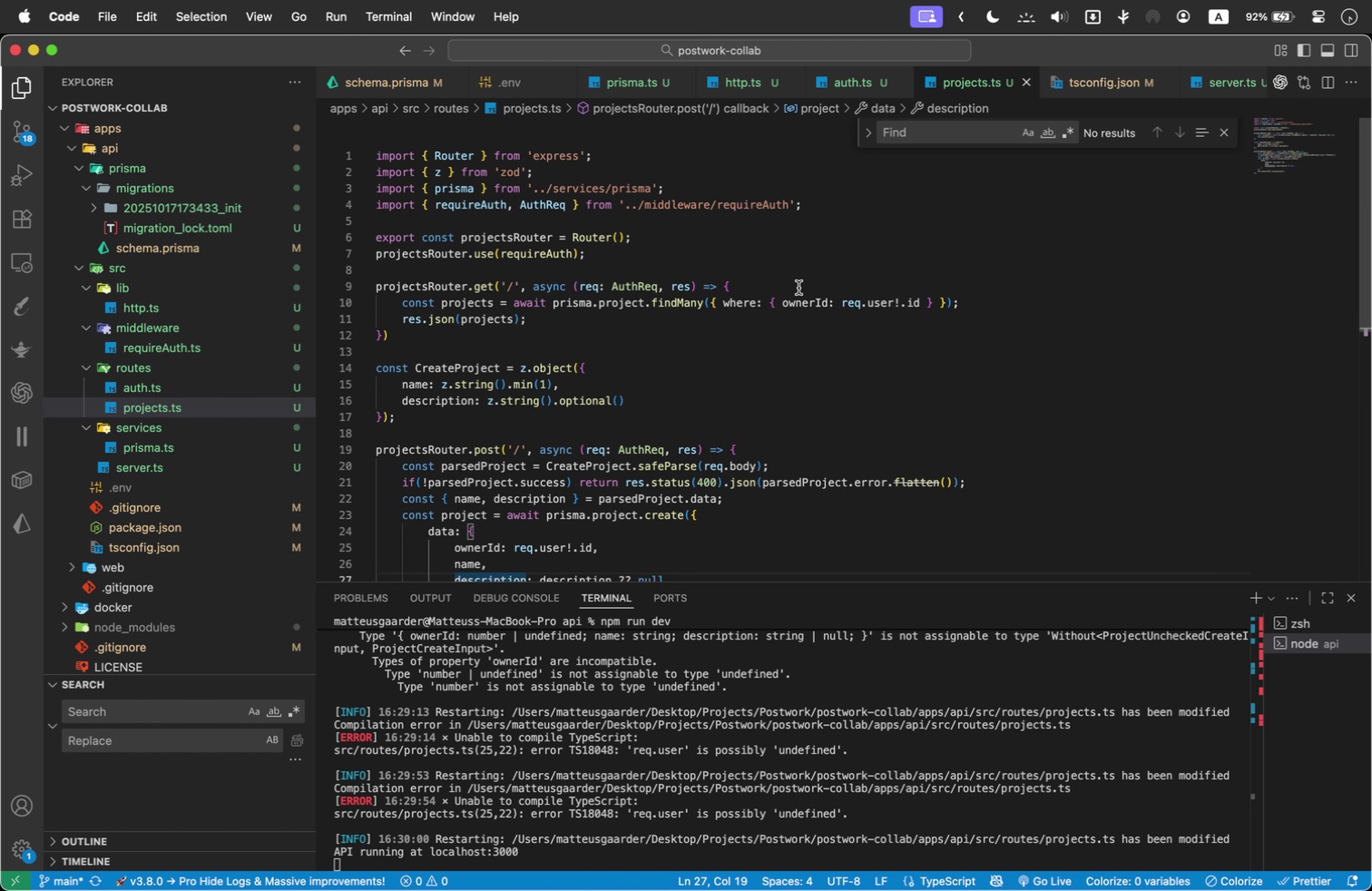 
left_click([797, 290])
 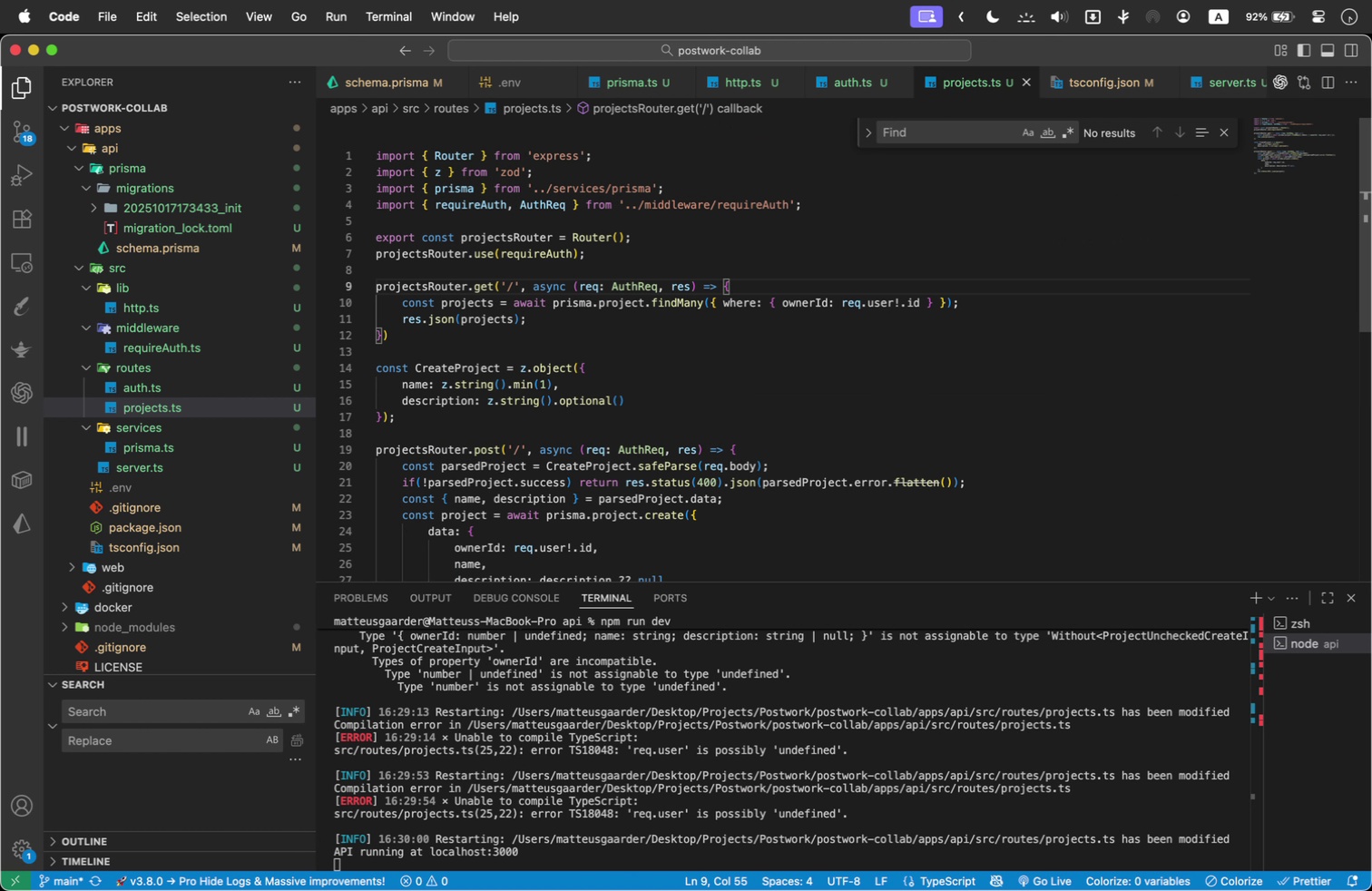 
key(Enter)
 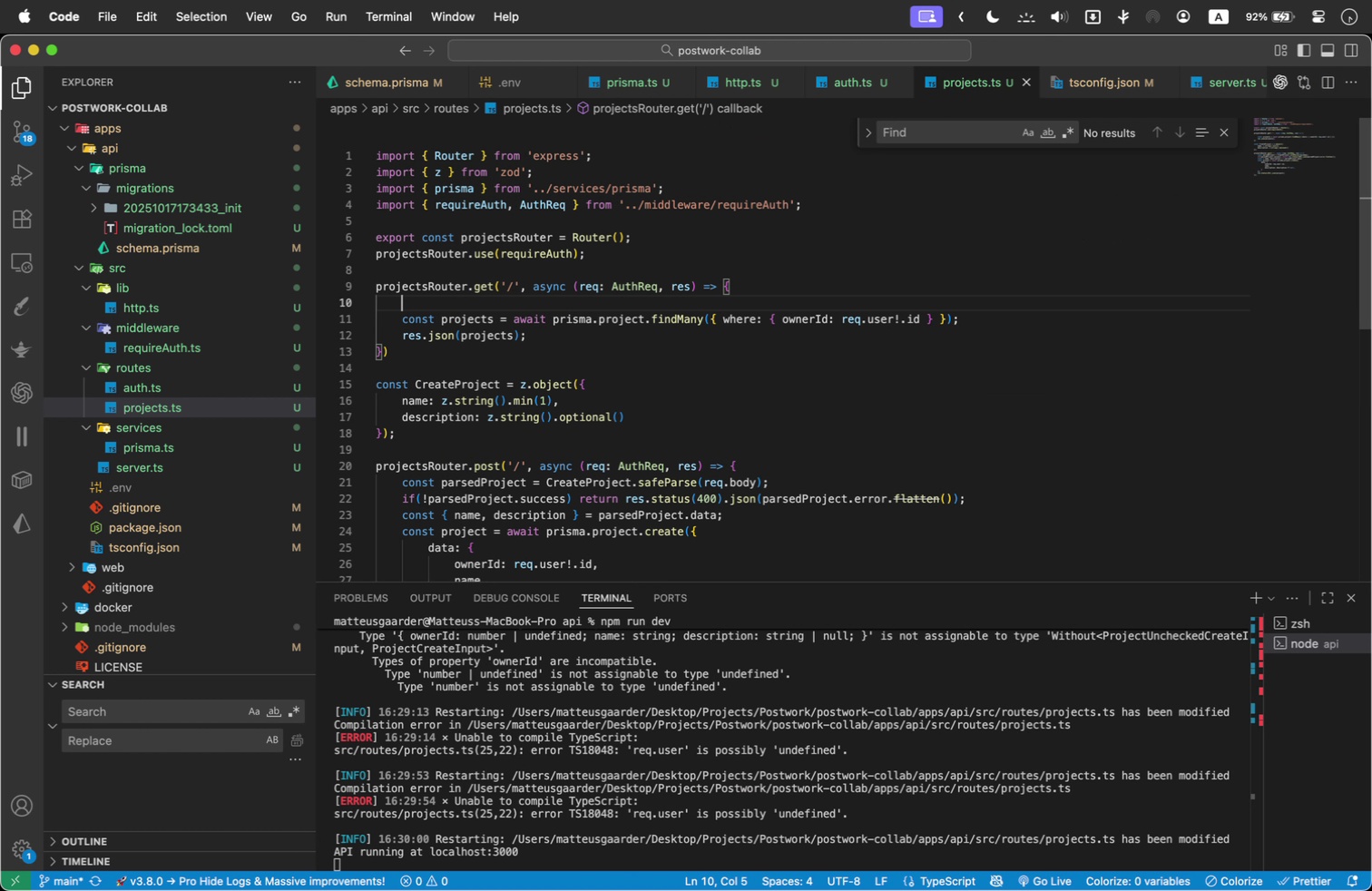 
key(Slash)
 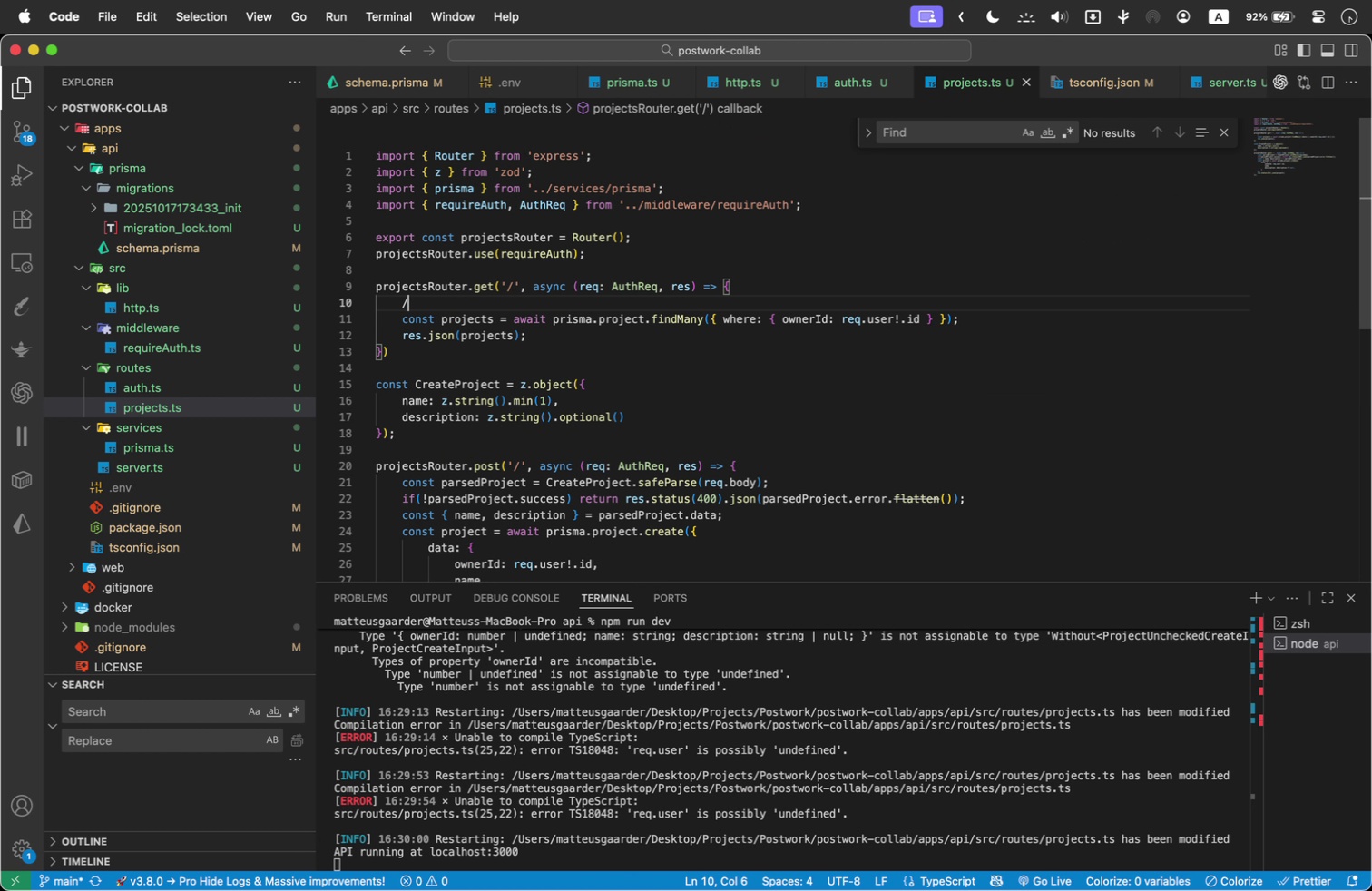 
key(Slash)
 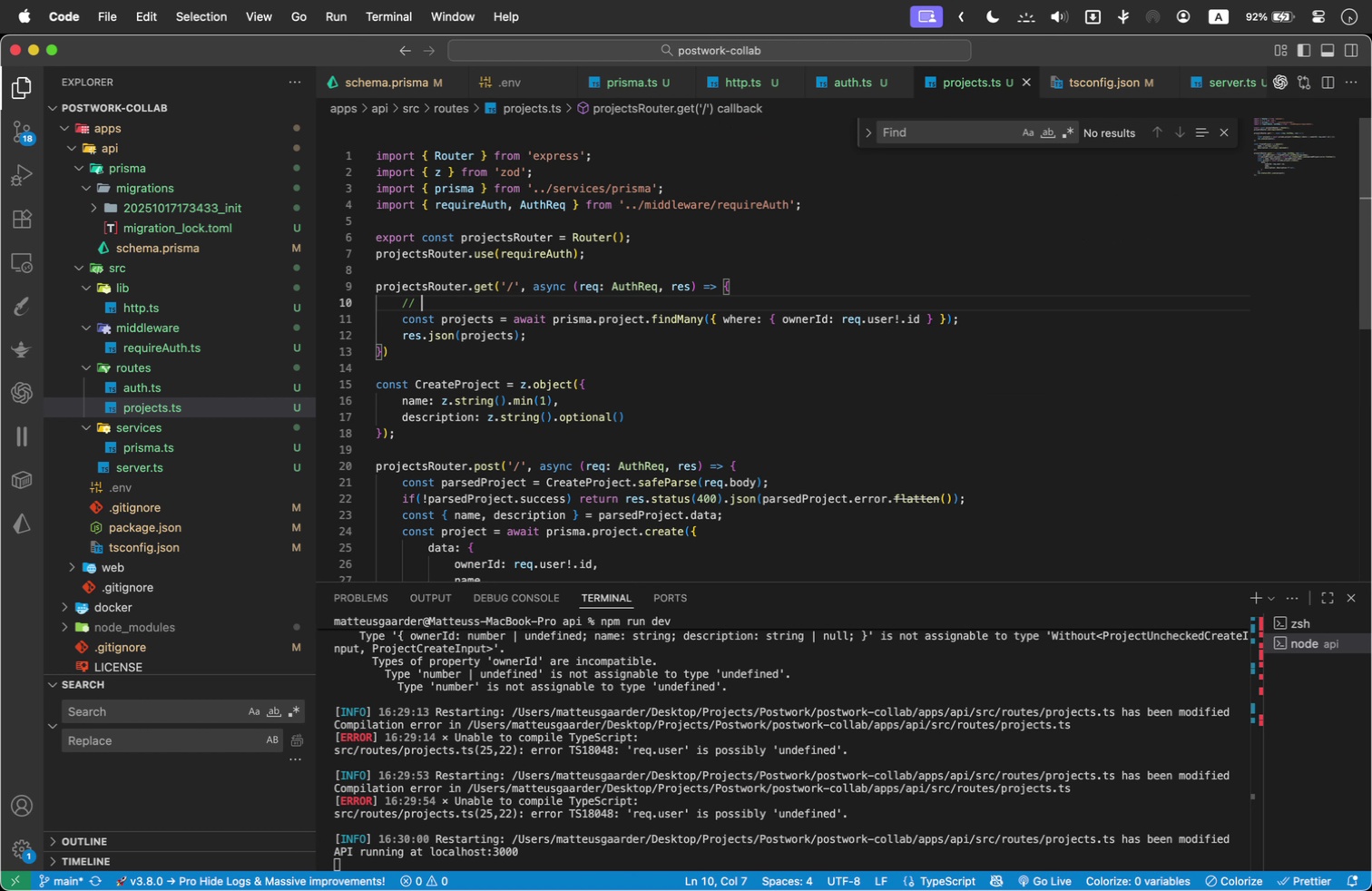 
key(Space)
 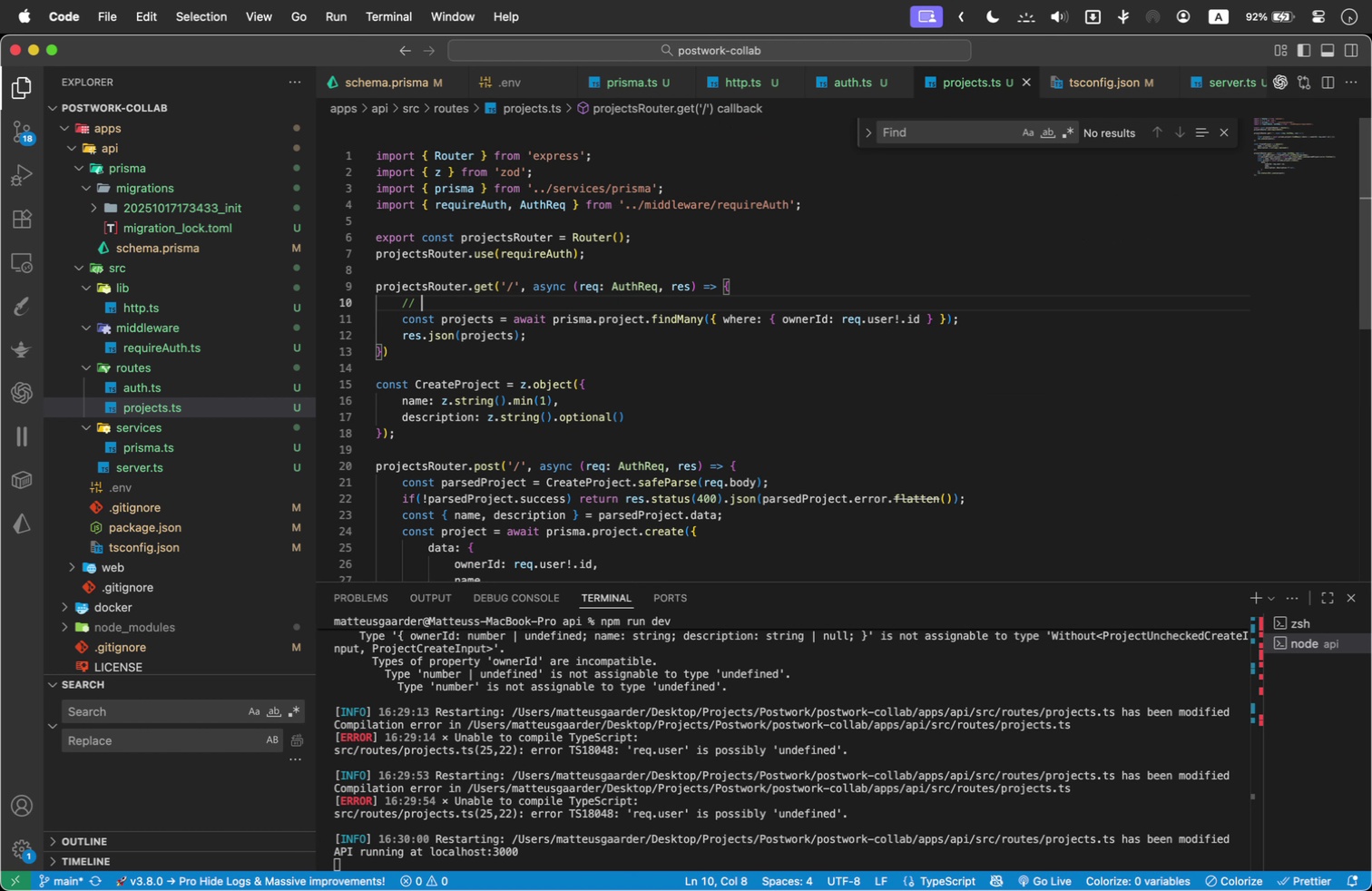 
key(Meta+V)
 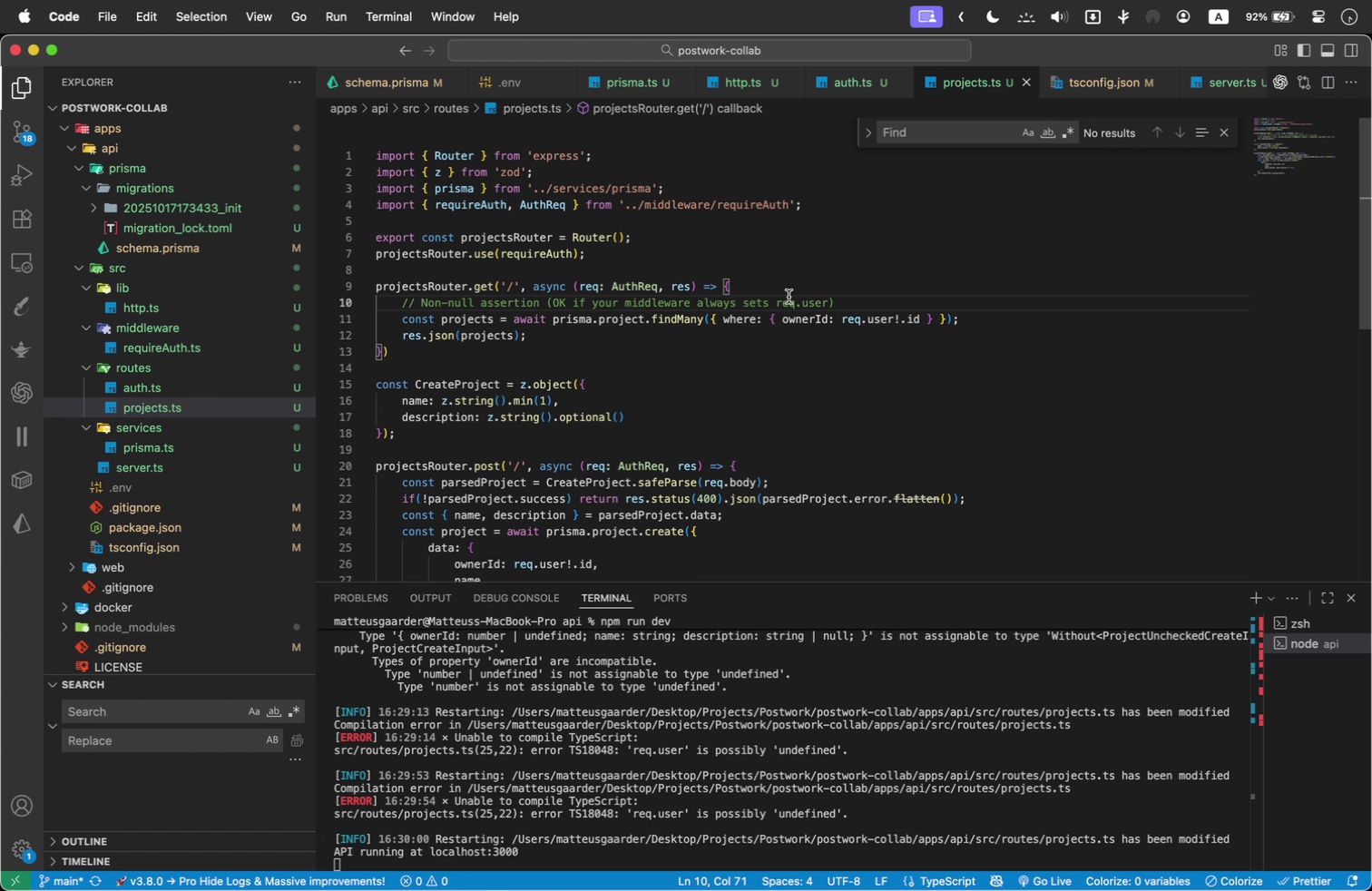 
scroll: coordinate [783, 302], scroll_direction: down, amount: 1.0
 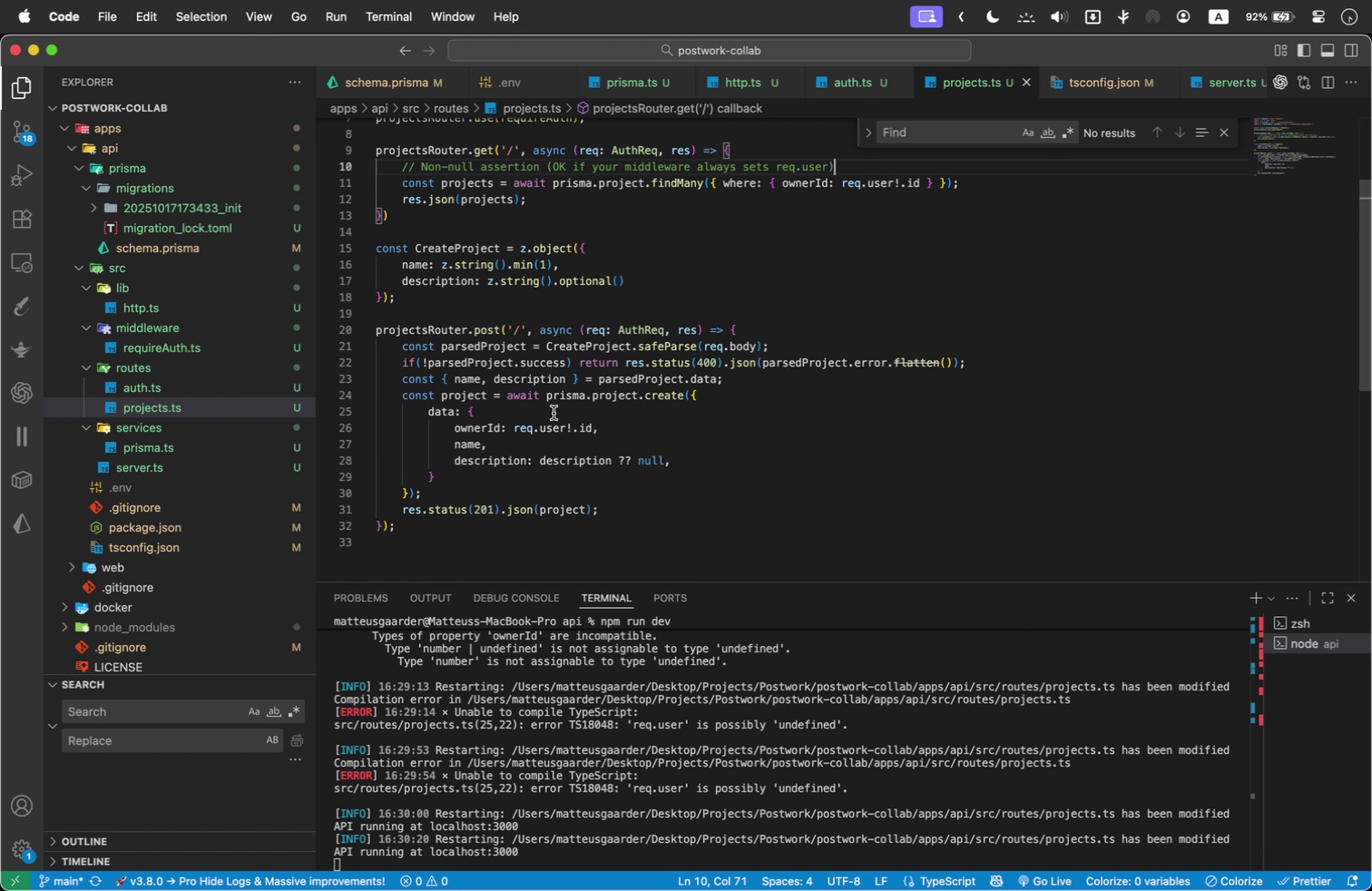 
left_click([510, 407])
 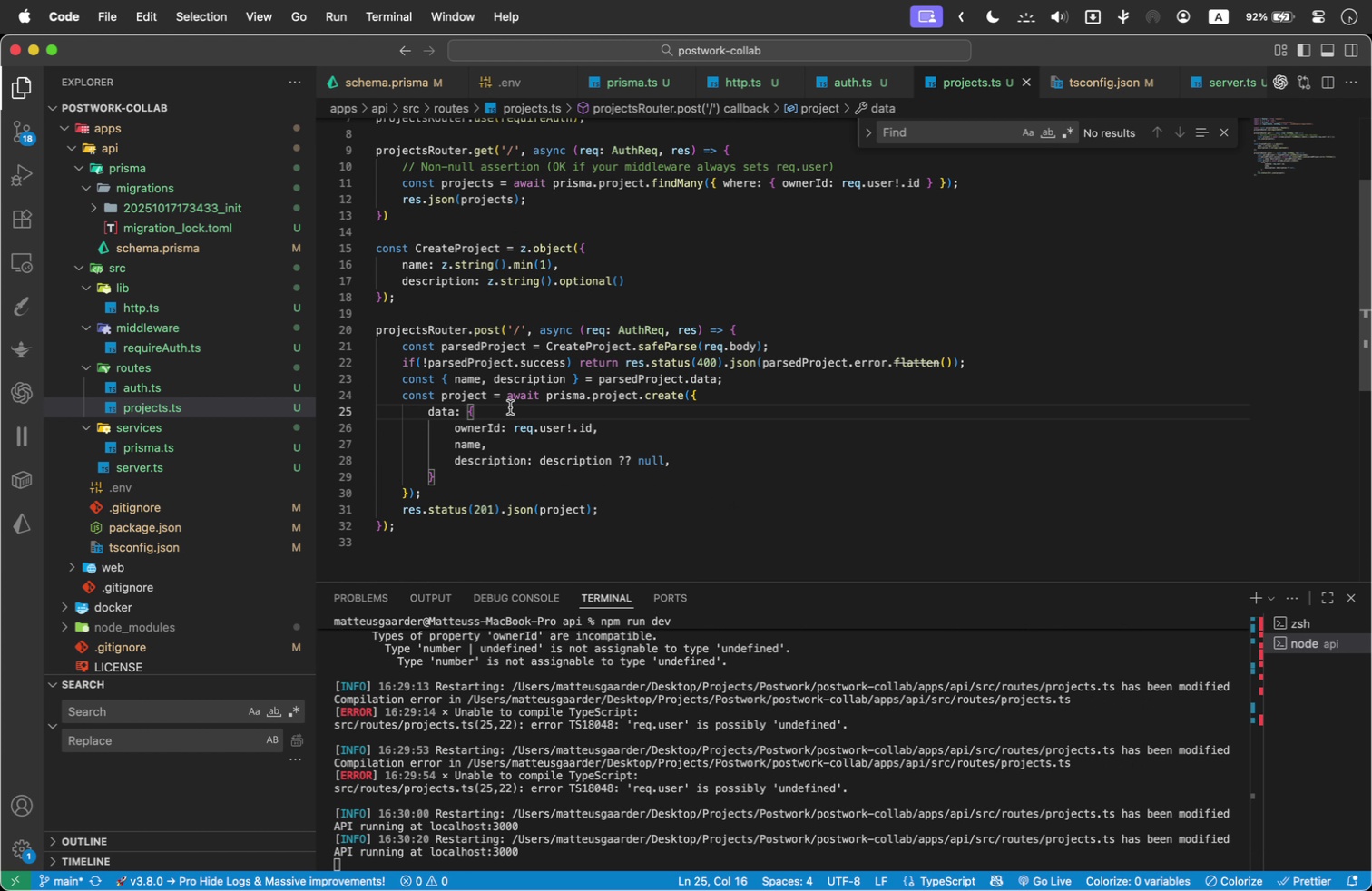 
key(Enter)
 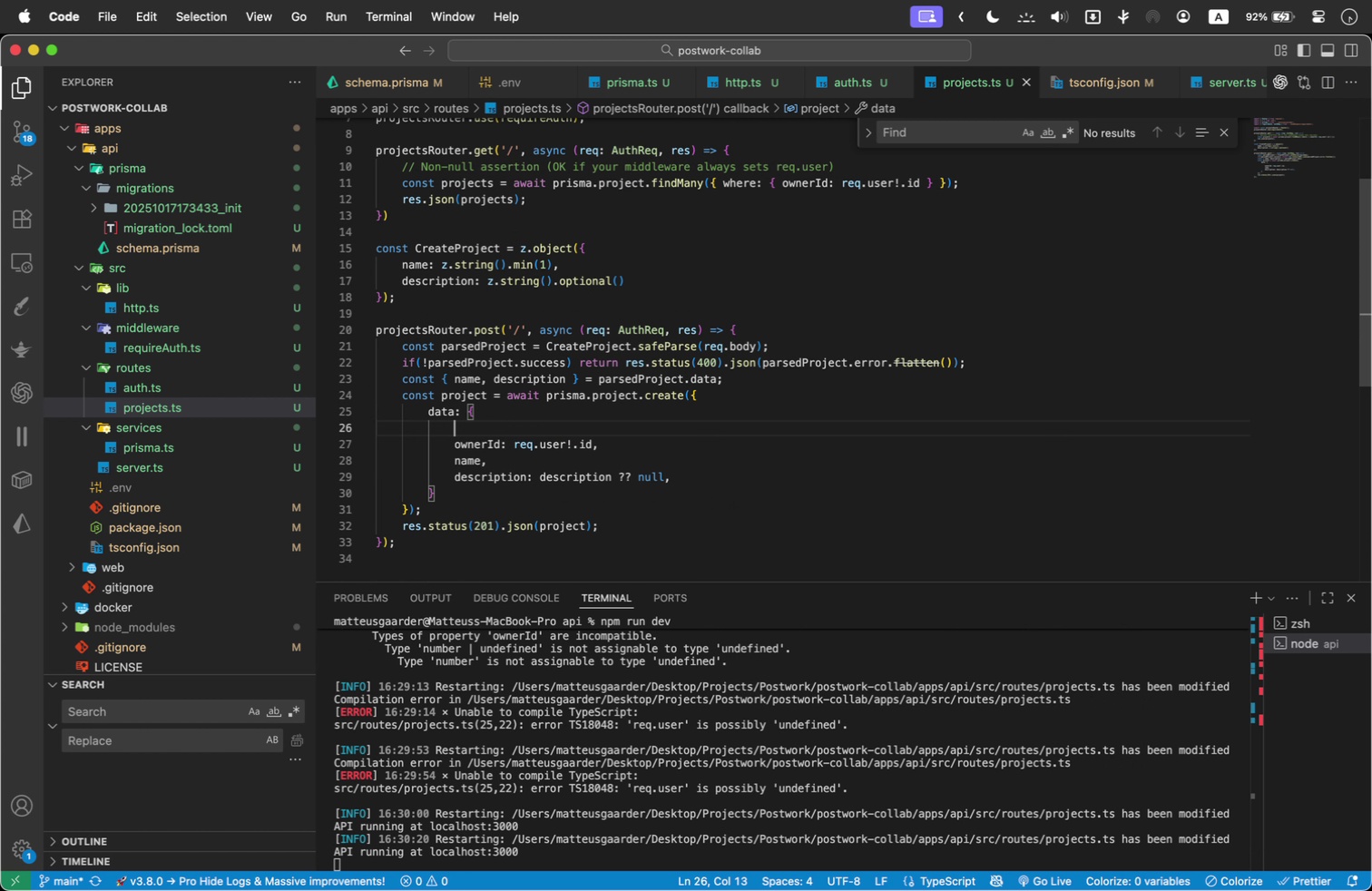 
key(Slash)
 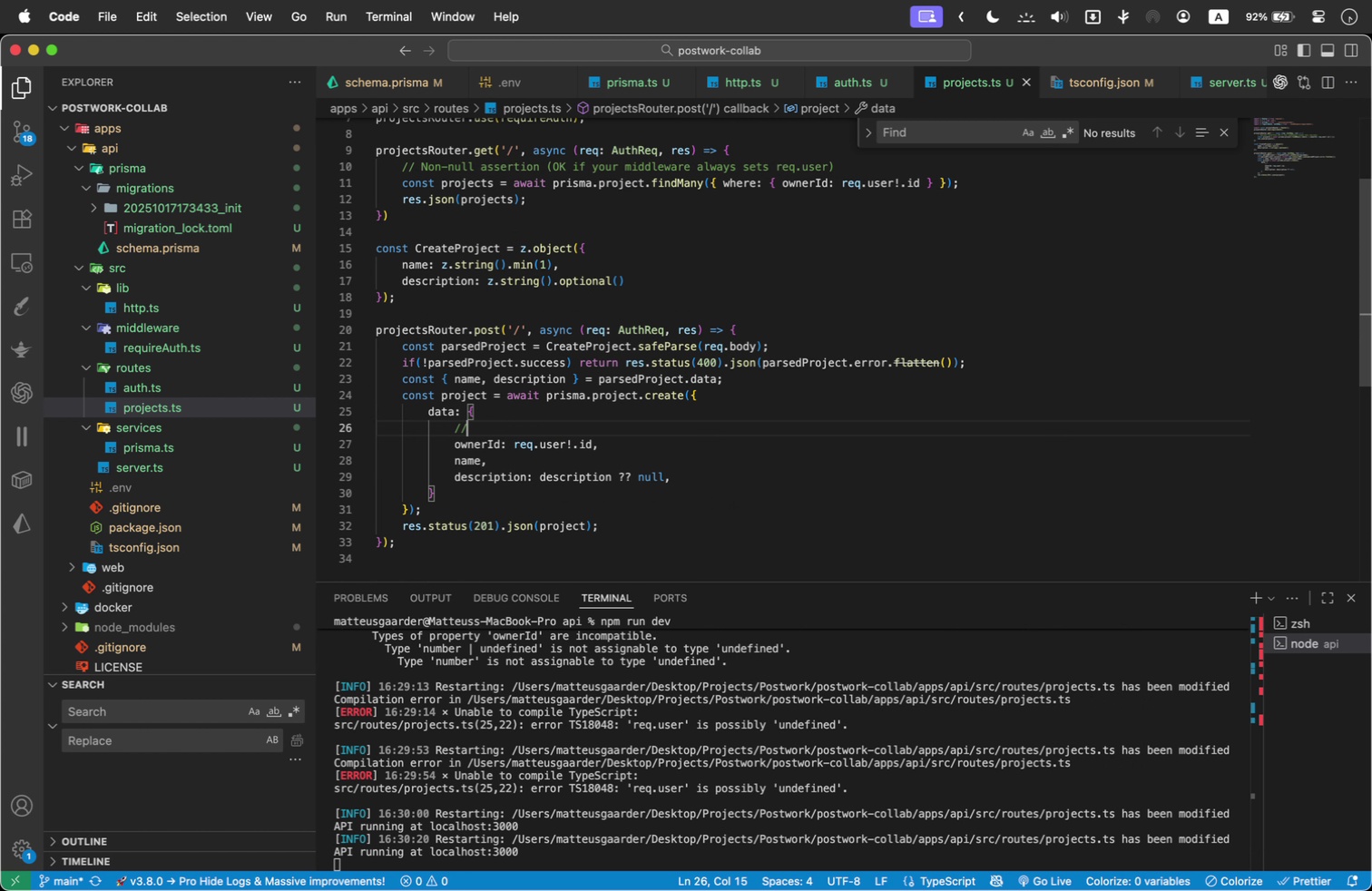 
key(Slash)
 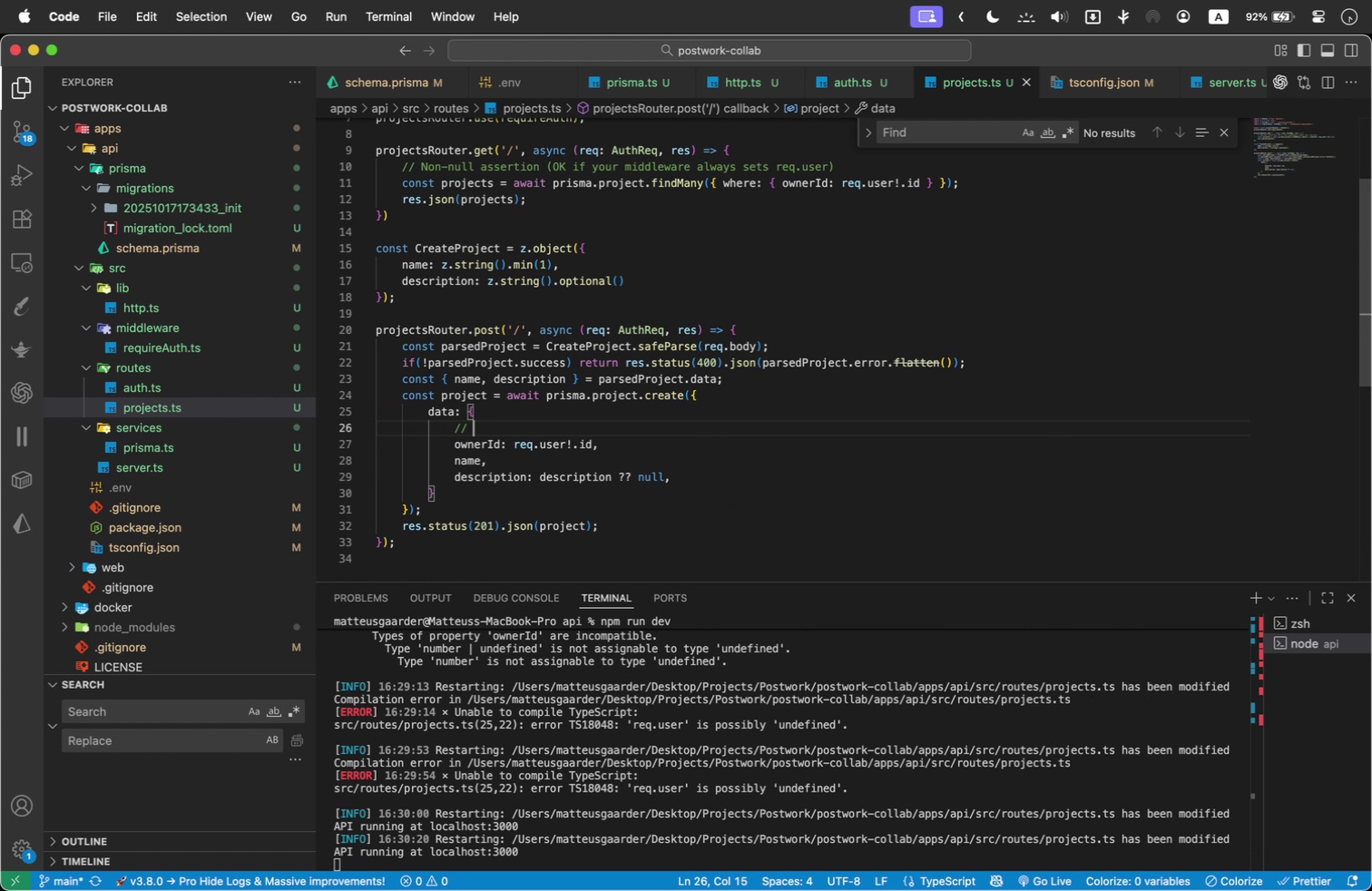 
key(Space)
 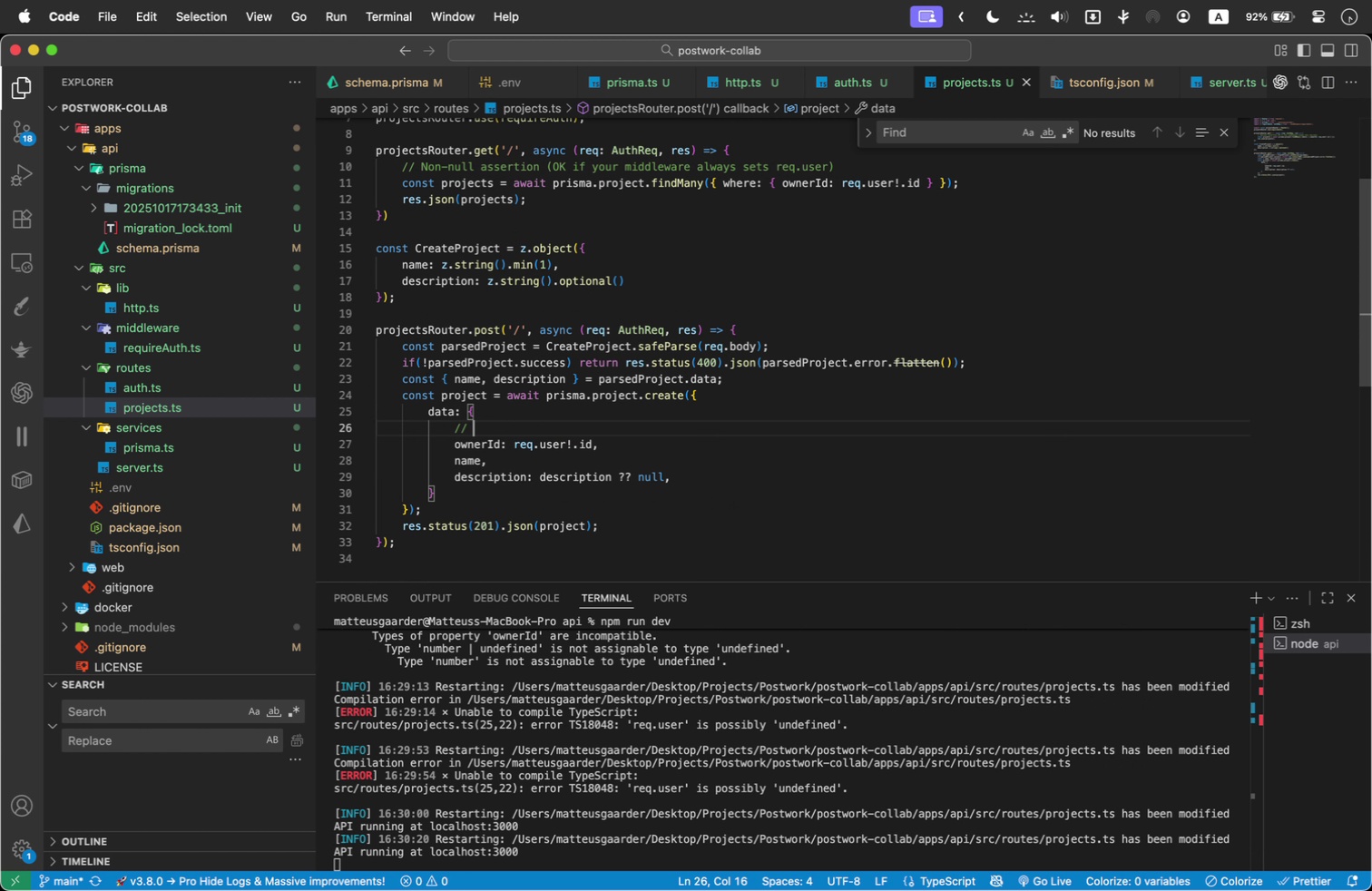 
key(Meta+V)
 